 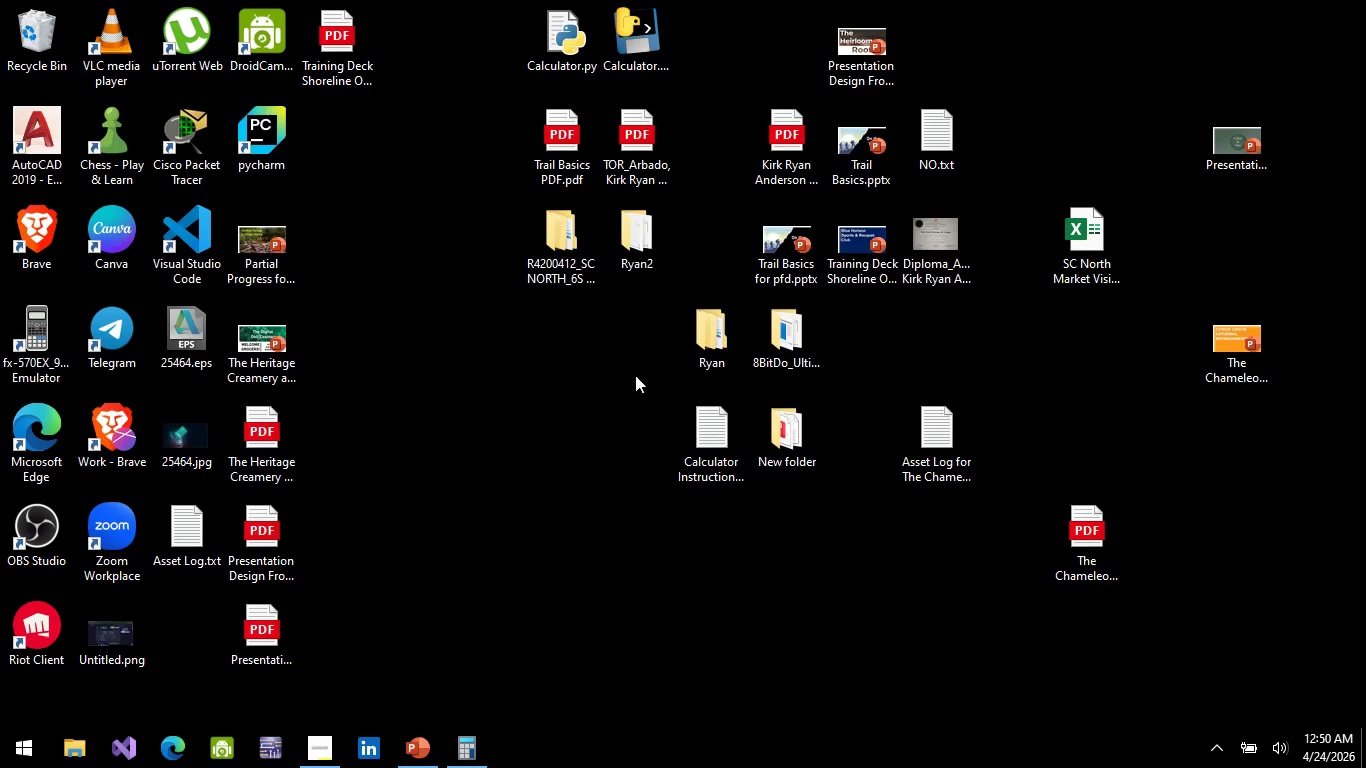 
left_click([527, 246])
 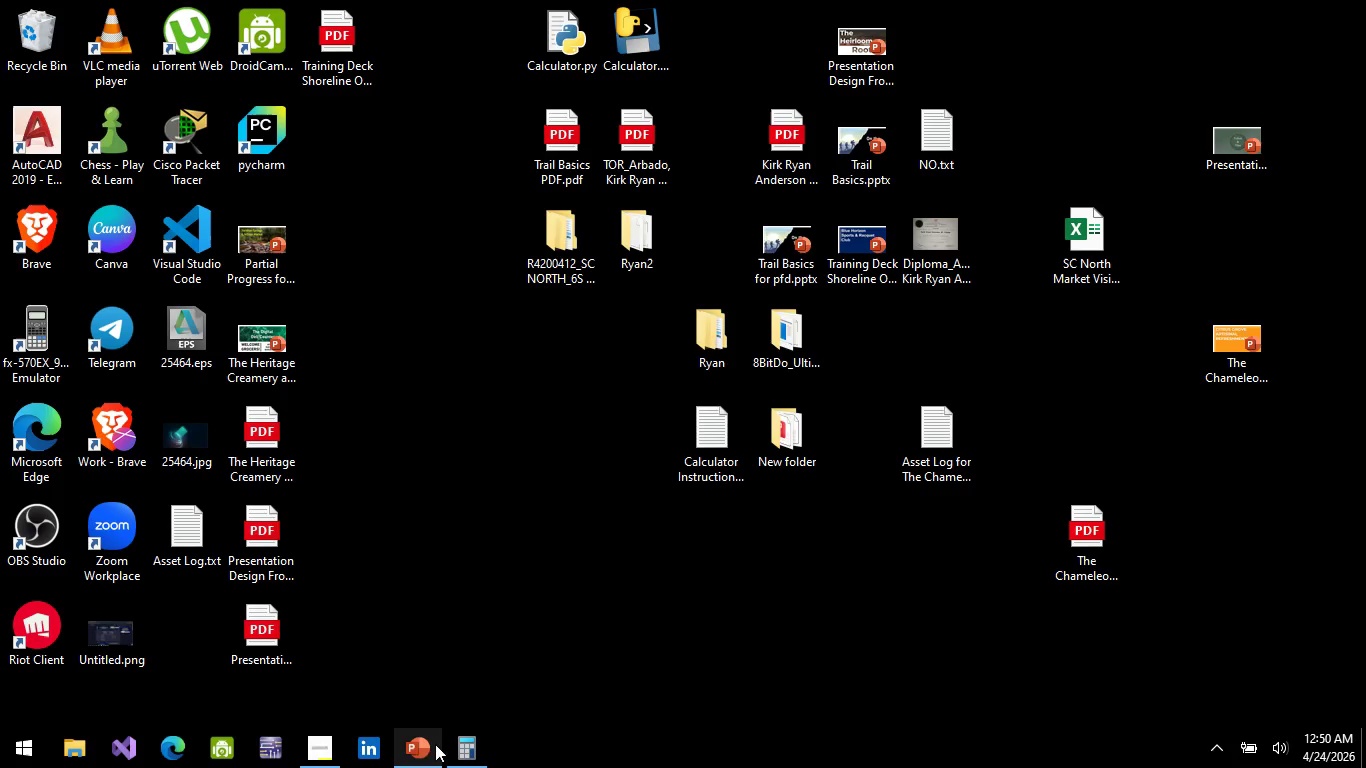 
left_click([428, 743])
 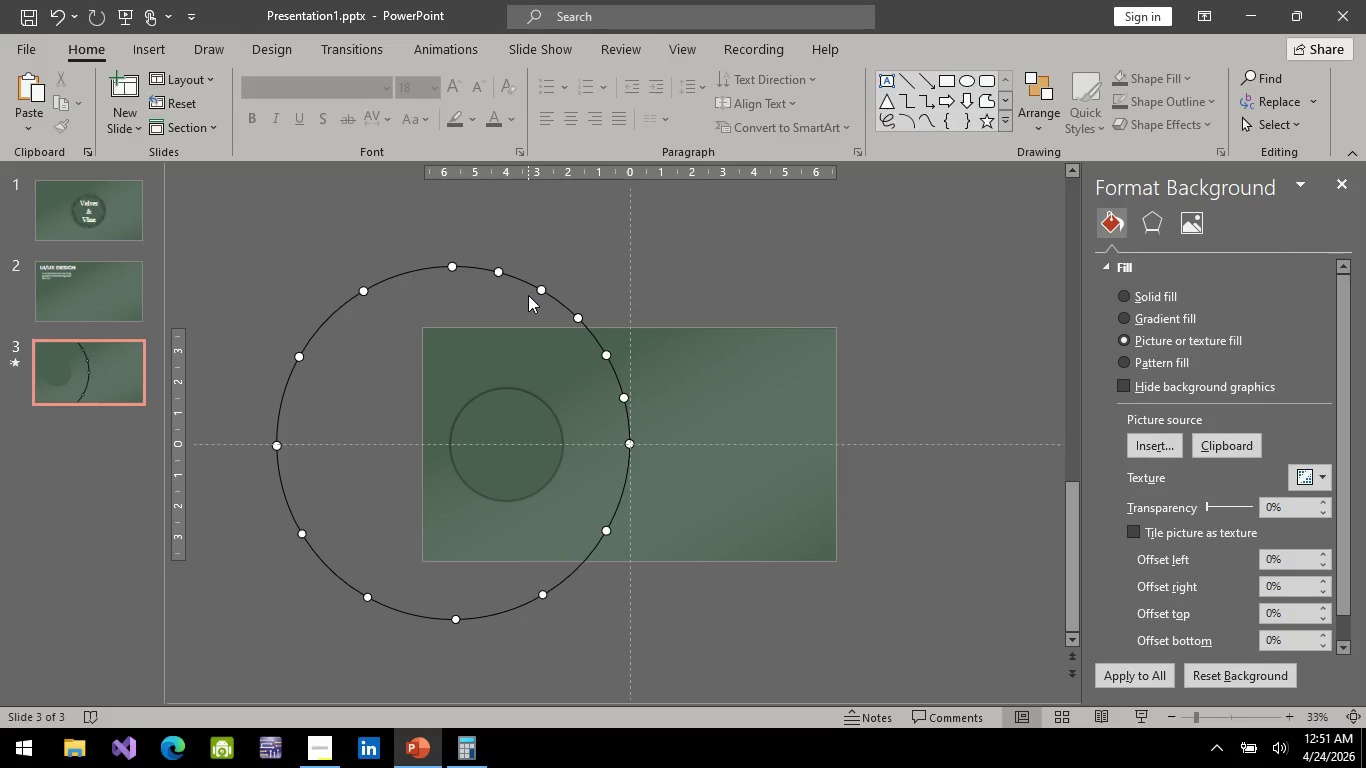 
wait(7.3)
 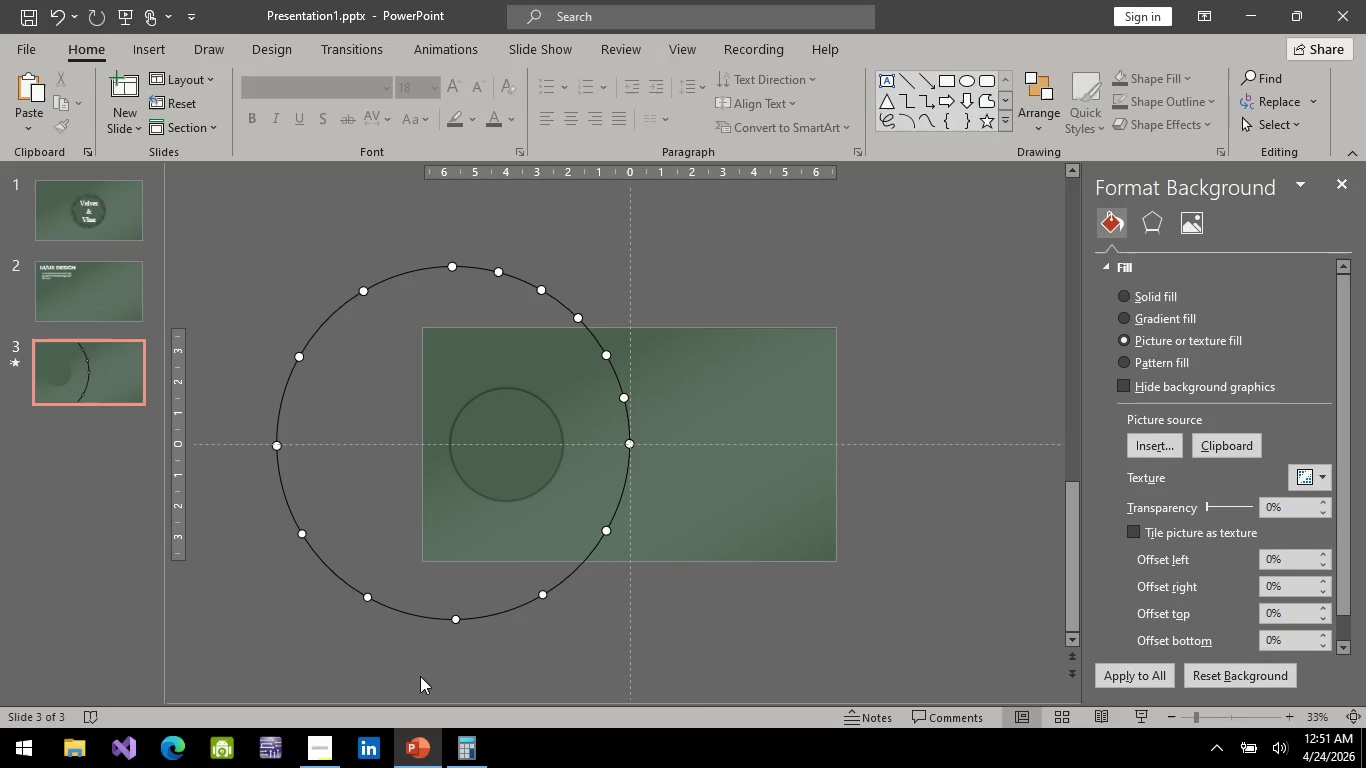 
left_click([531, 281])
 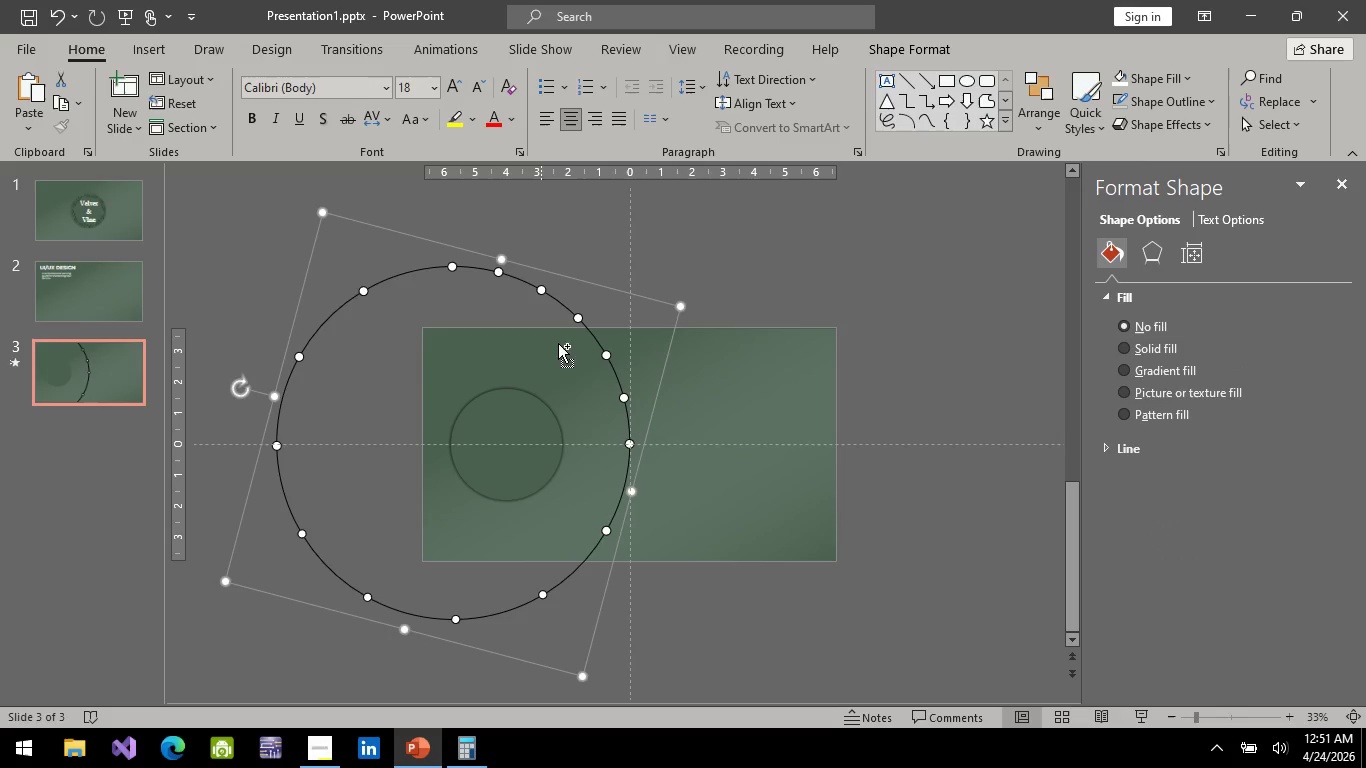 
hold_key(key=ControlLeft, duration=1.38)
scroll: coordinate [574, 388], scroll_direction: down, amount: 2.0
 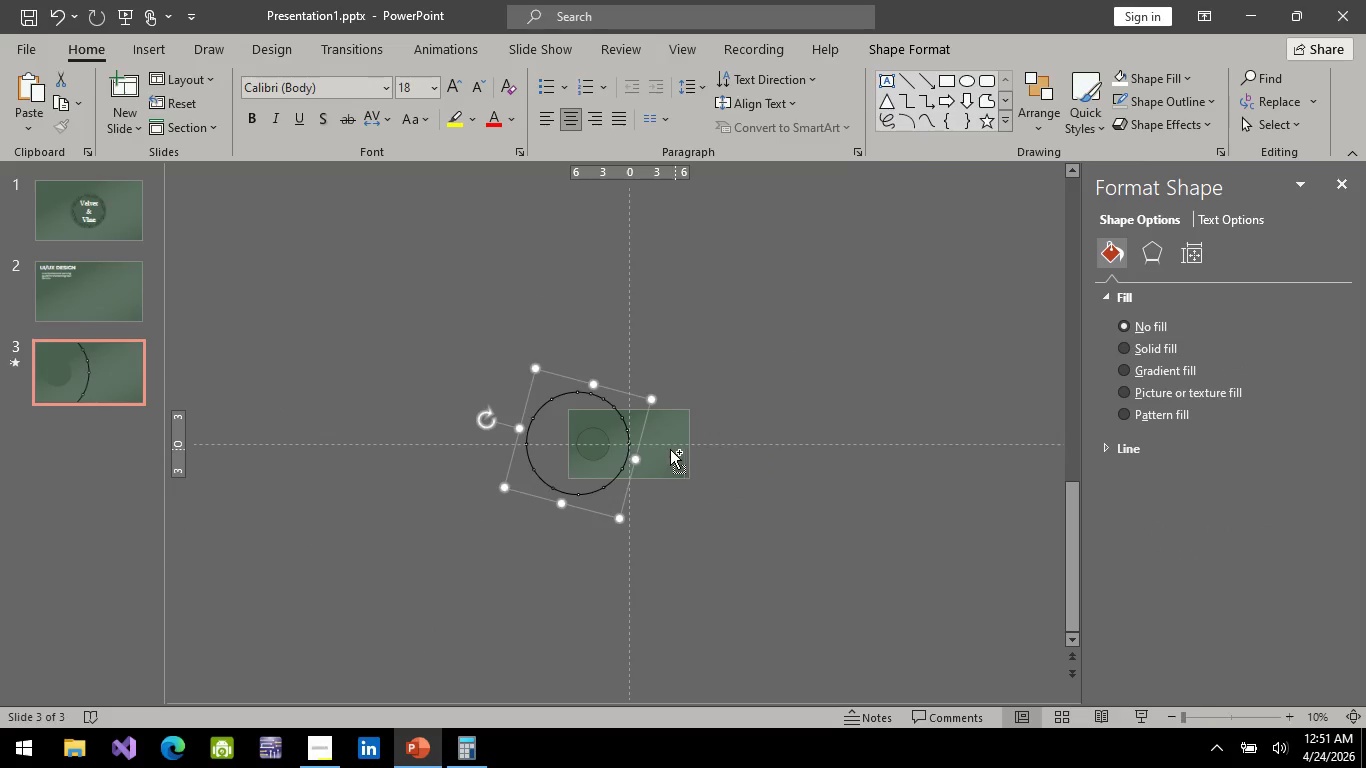 
scroll: coordinate [656, 455], scroll_direction: up, amount: 4.0
 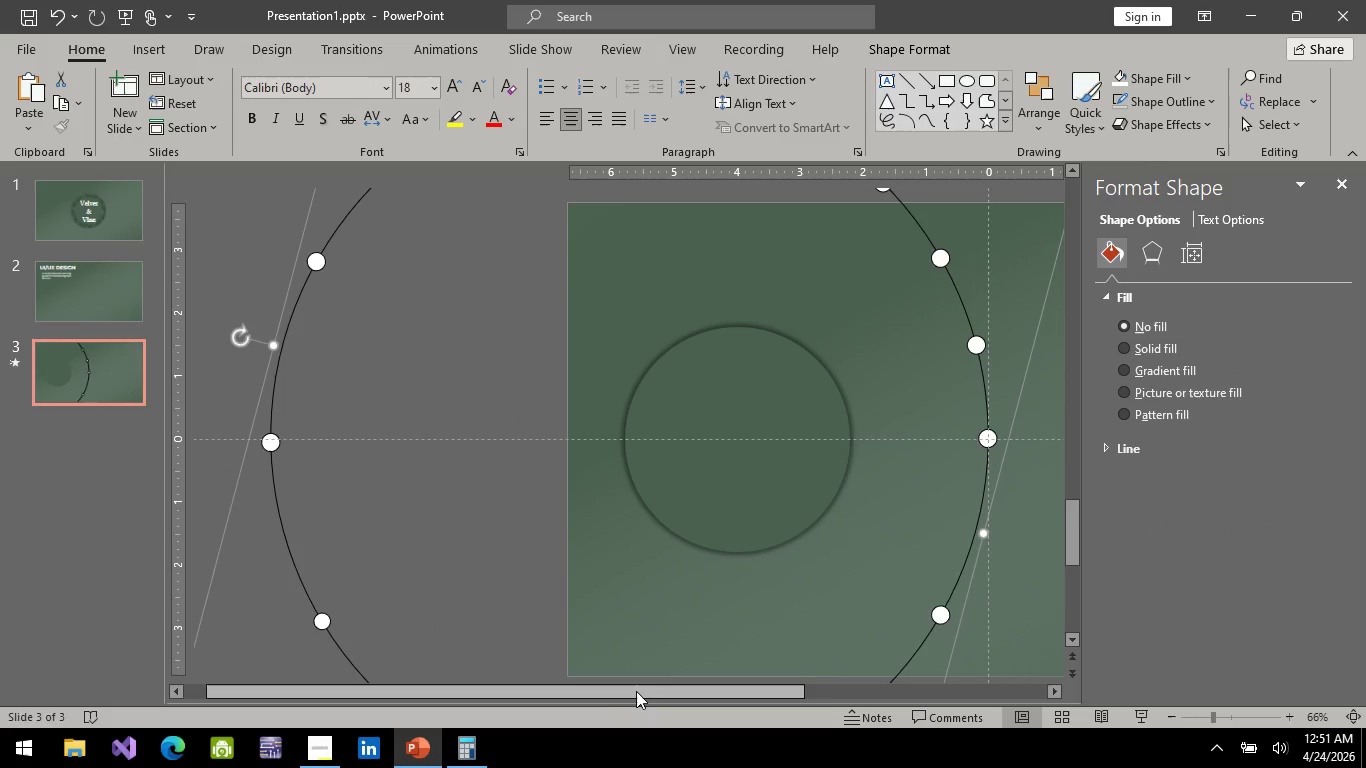 
left_click_drag(start_coordinate=[637, 688], to_coordinate=[785, 679])
 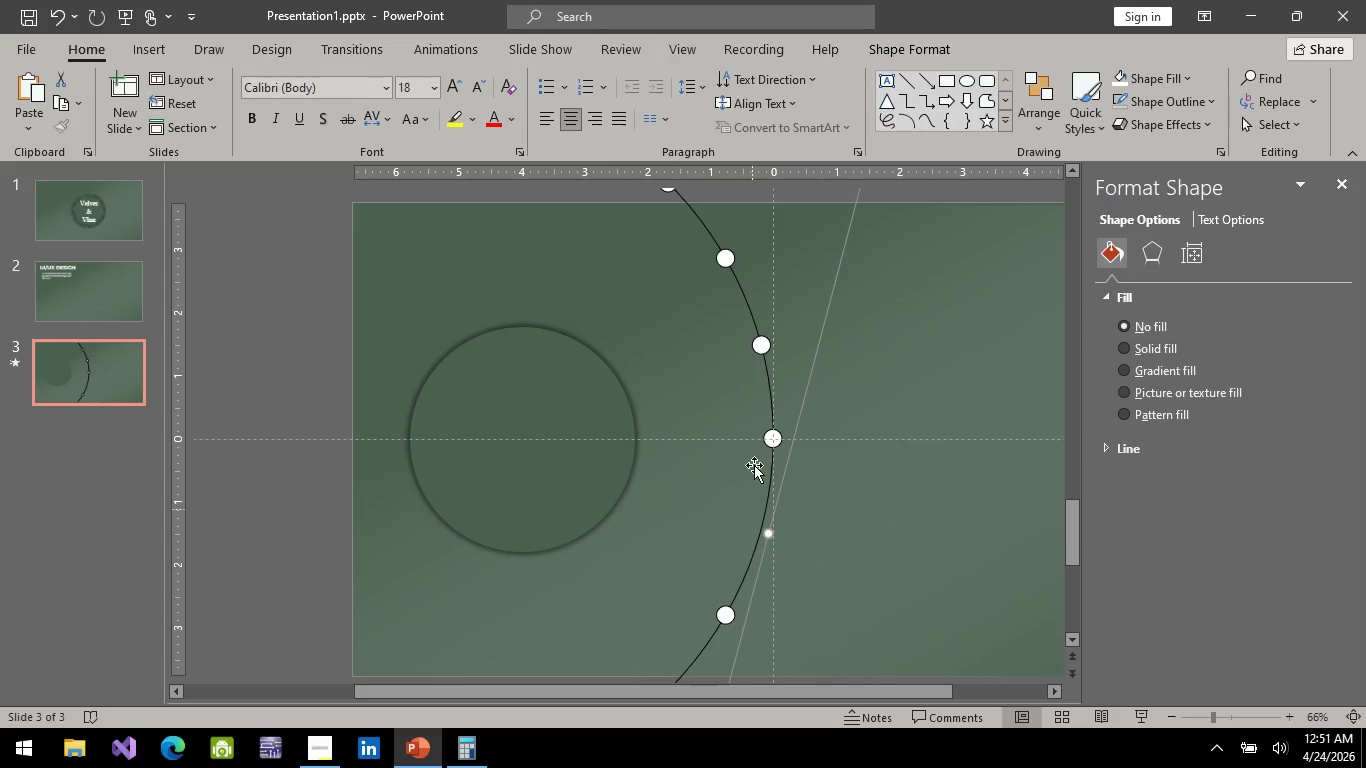 
scroll: coordinate [754, 460], scroll_direction: up, amount: 4.0
 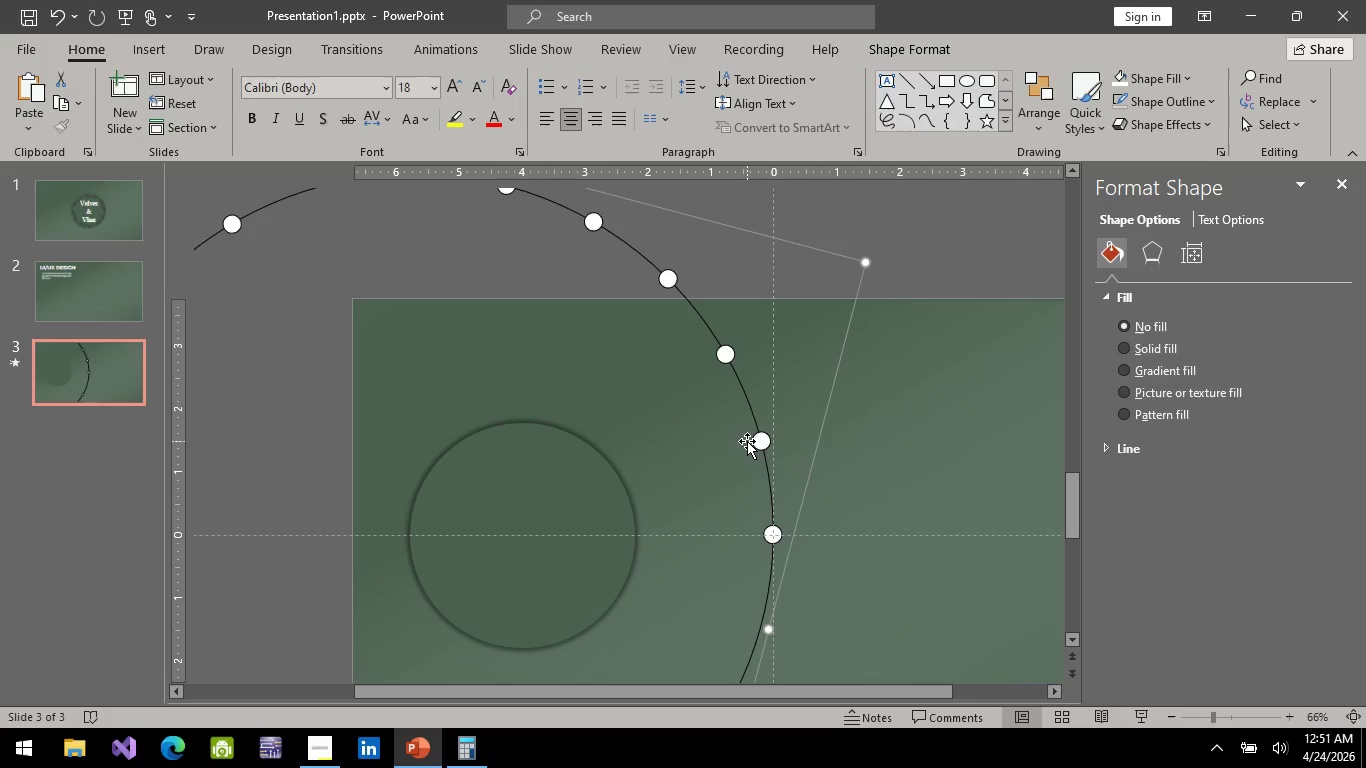 
wait(8.44)
 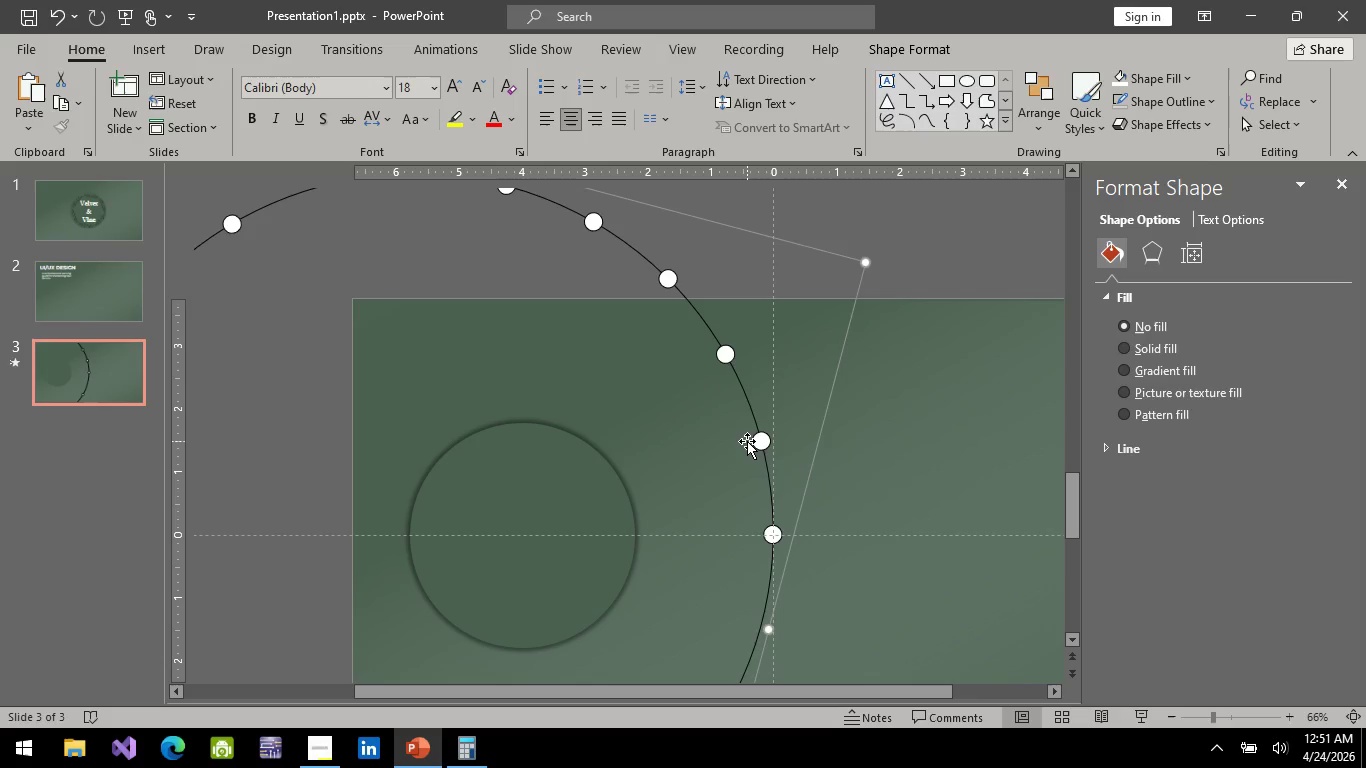 
left_click([162, 49])
 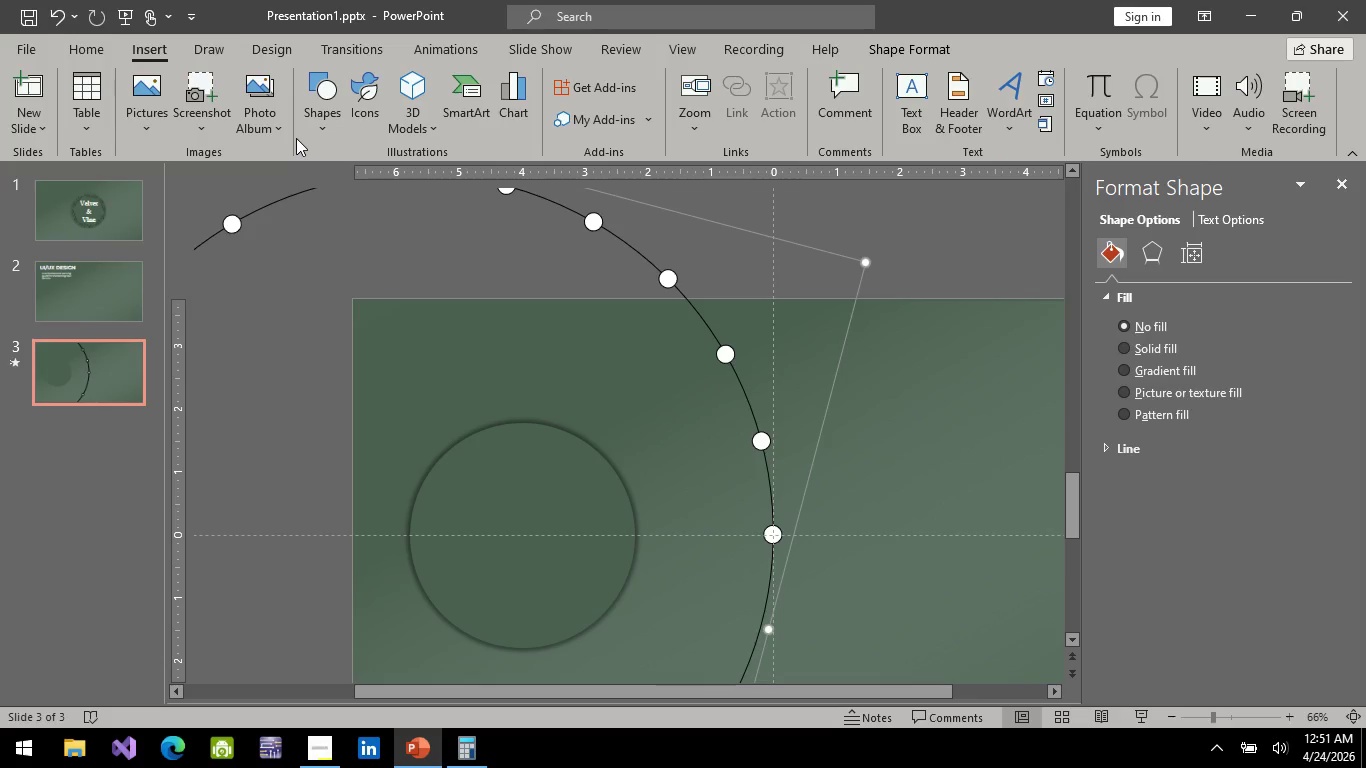 
wait(11.16)
 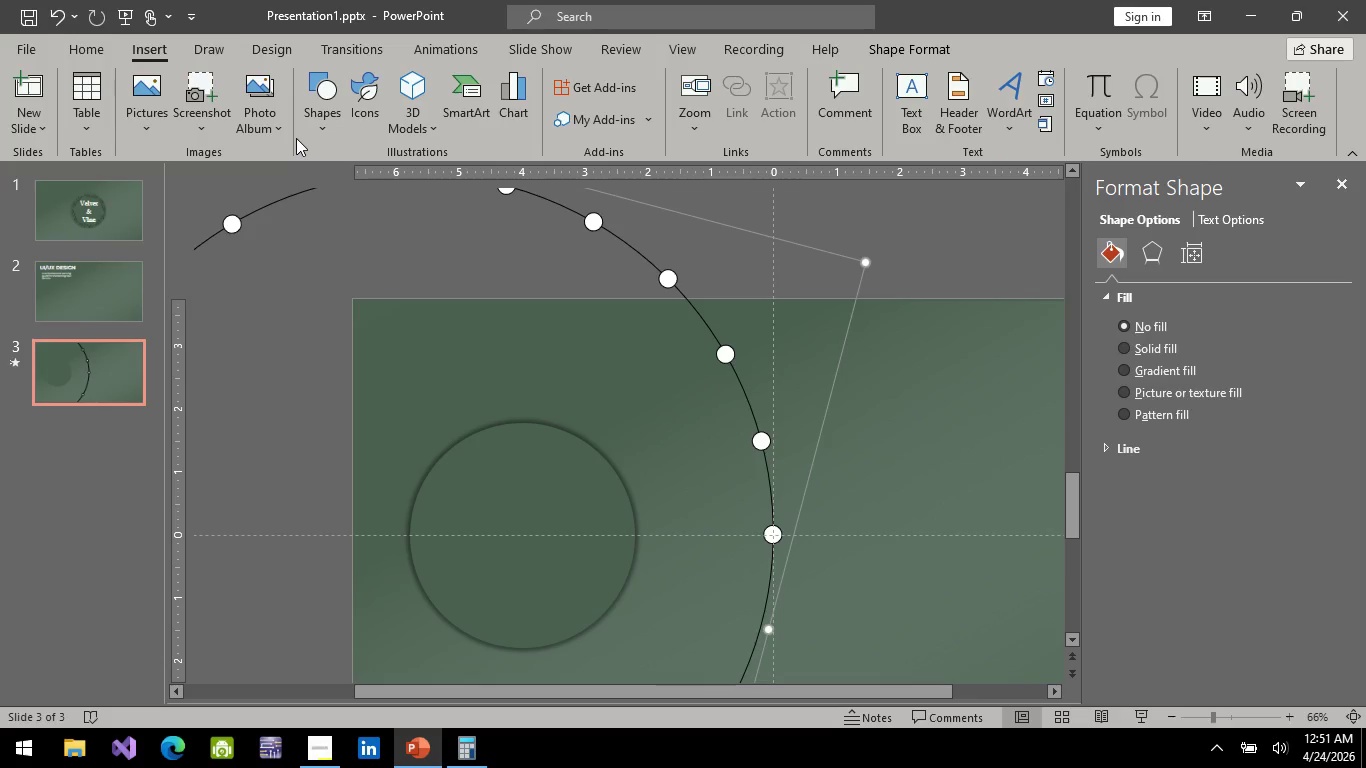 
left_click([926, 97])
 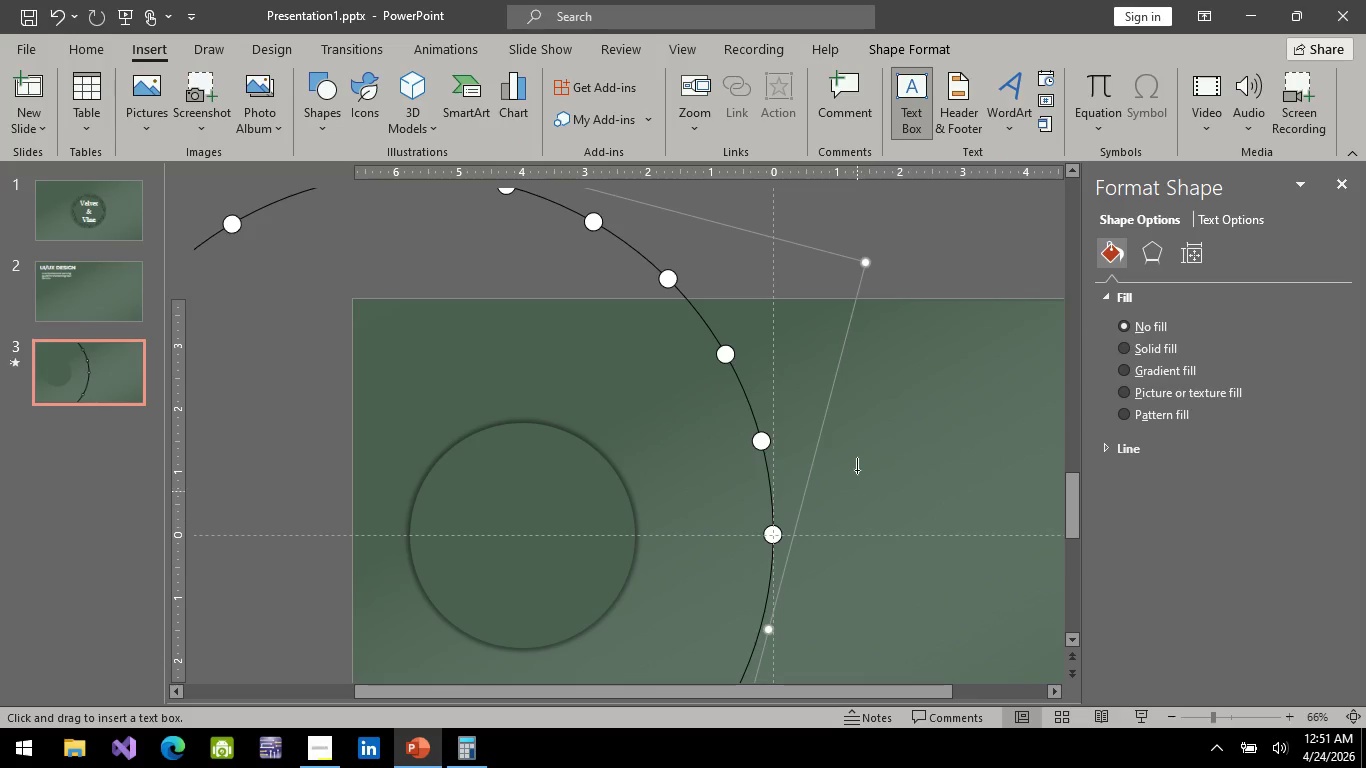 
left_click_drag(start_coordinate=[857, 458], to_coordinate=[1011, 529])
 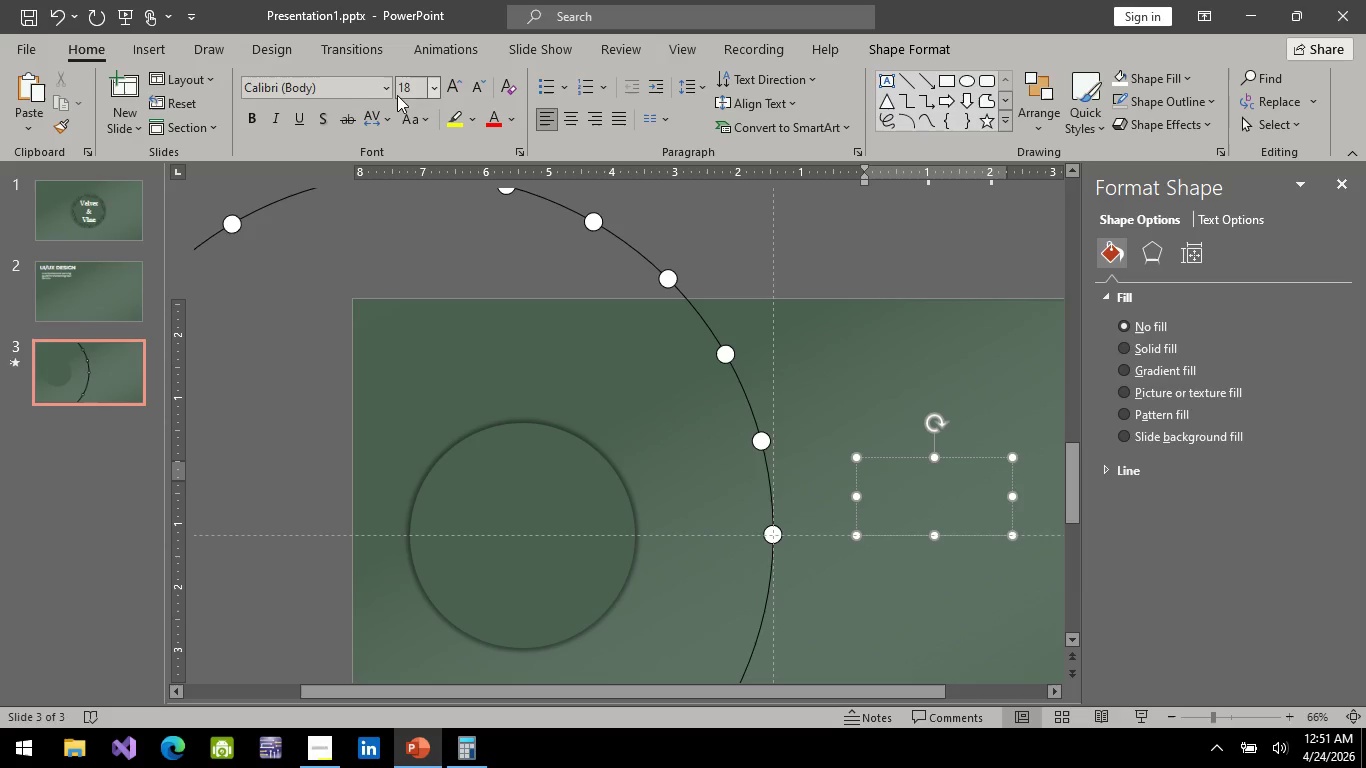 
left_click([390, 87])
 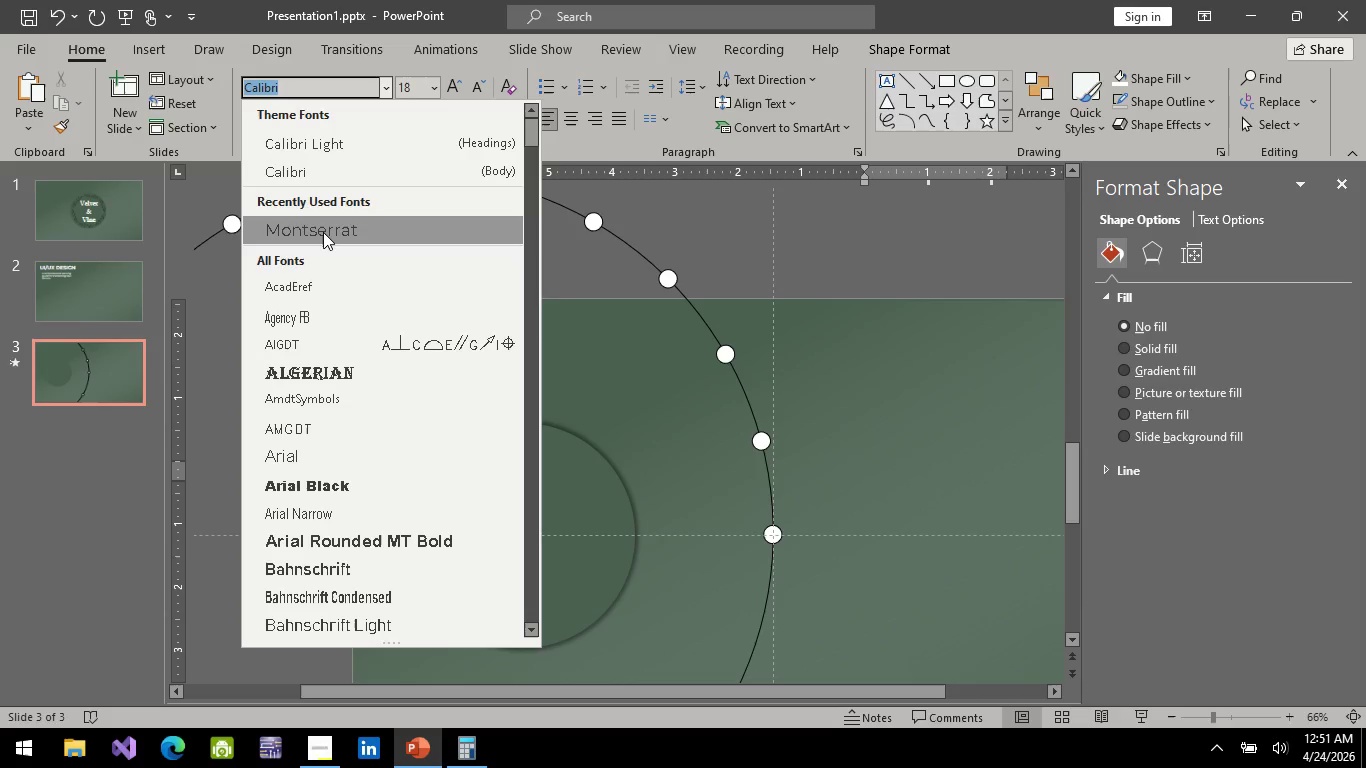 
left_click([323, 232])
 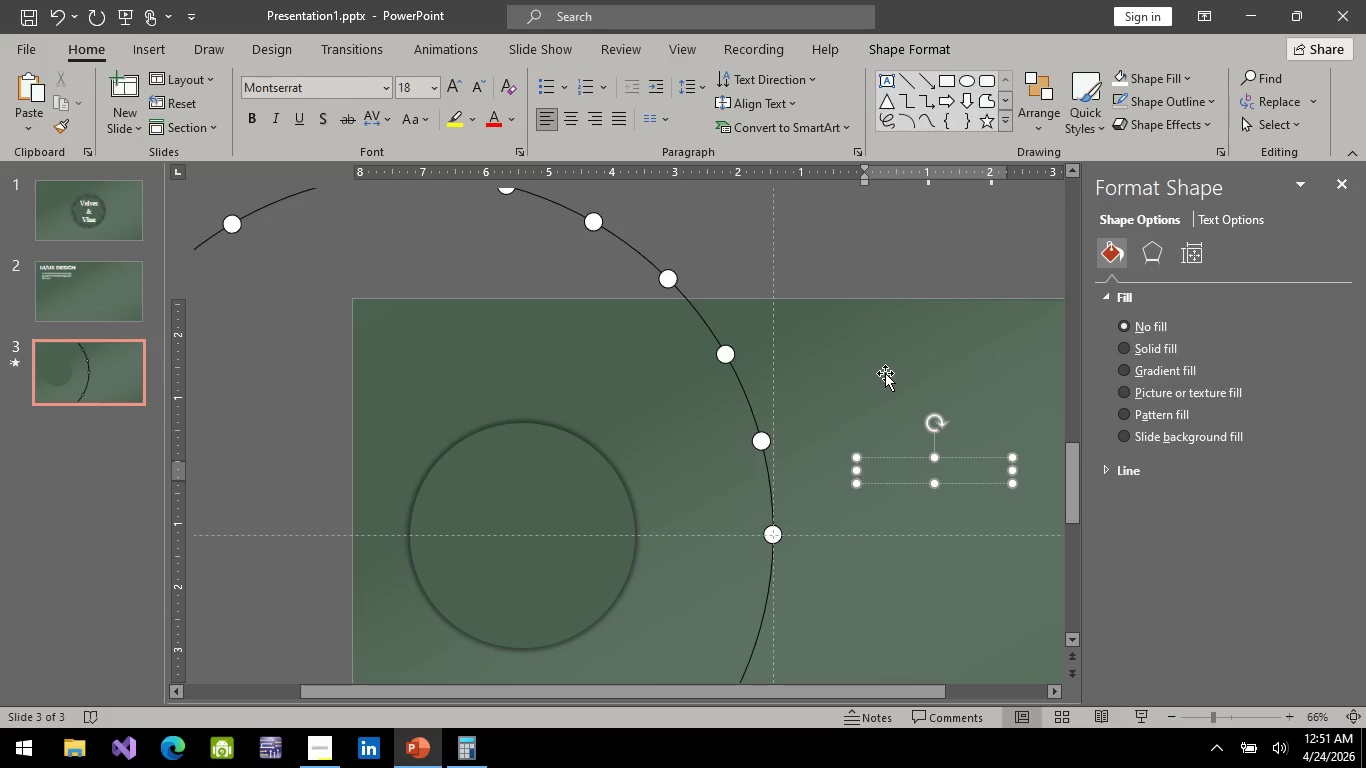 
type(mo)
key(Backspace)
key(Backspace)
type(step 1)
 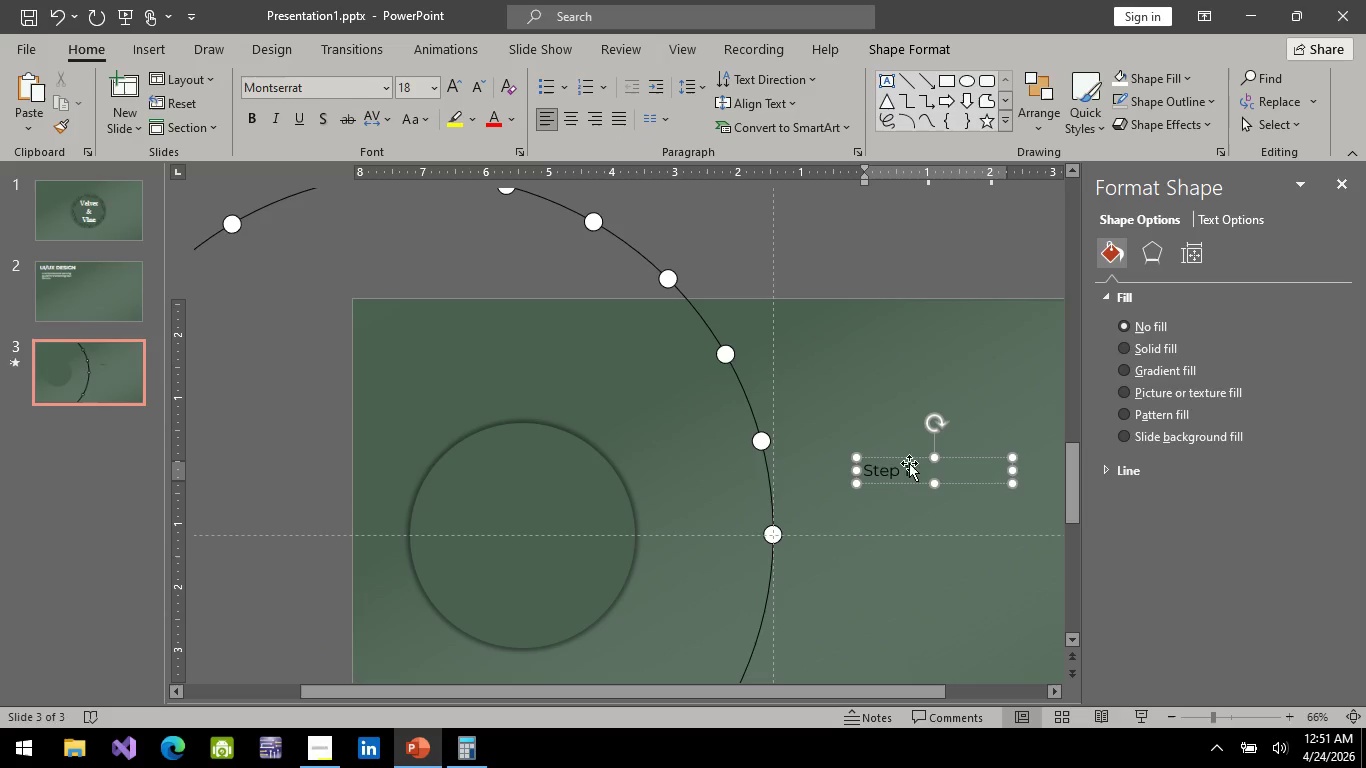 
key(Control+A)
 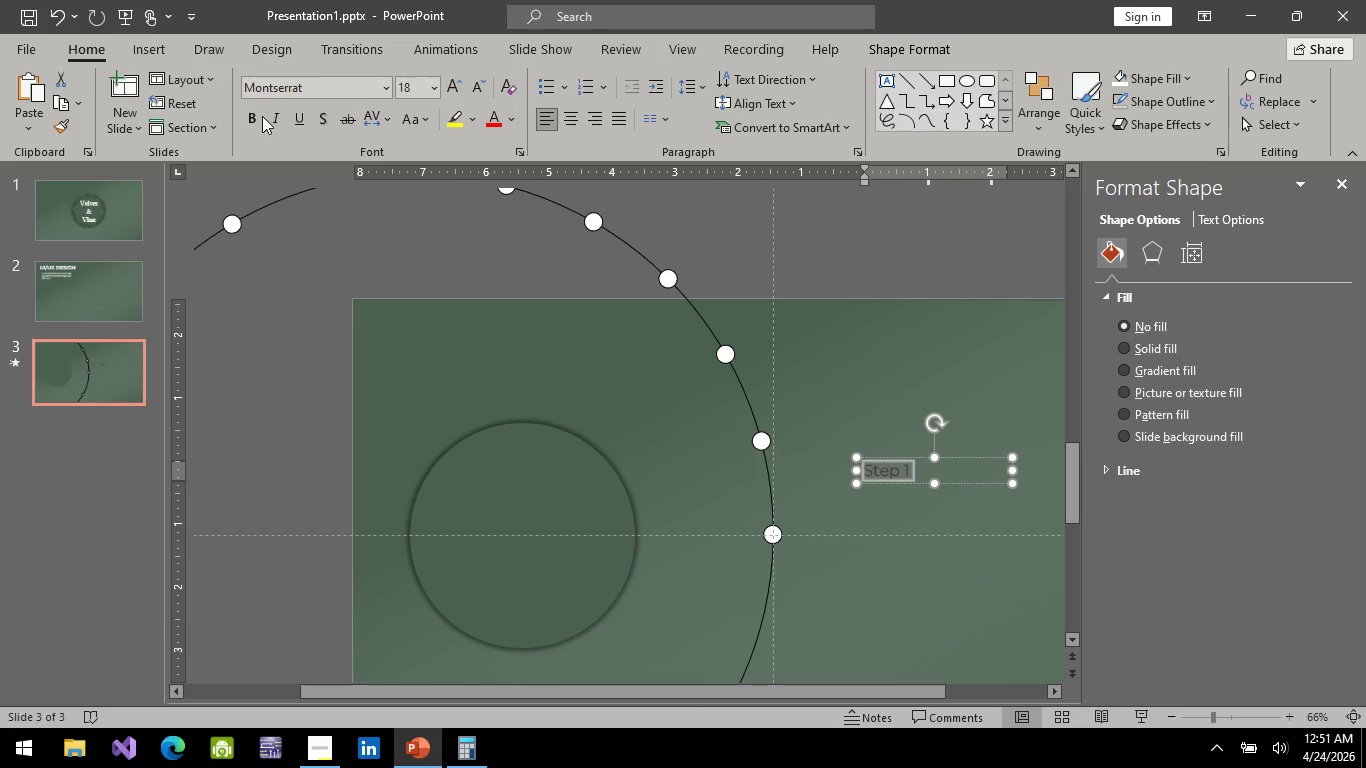 
left_click([246, 124])
 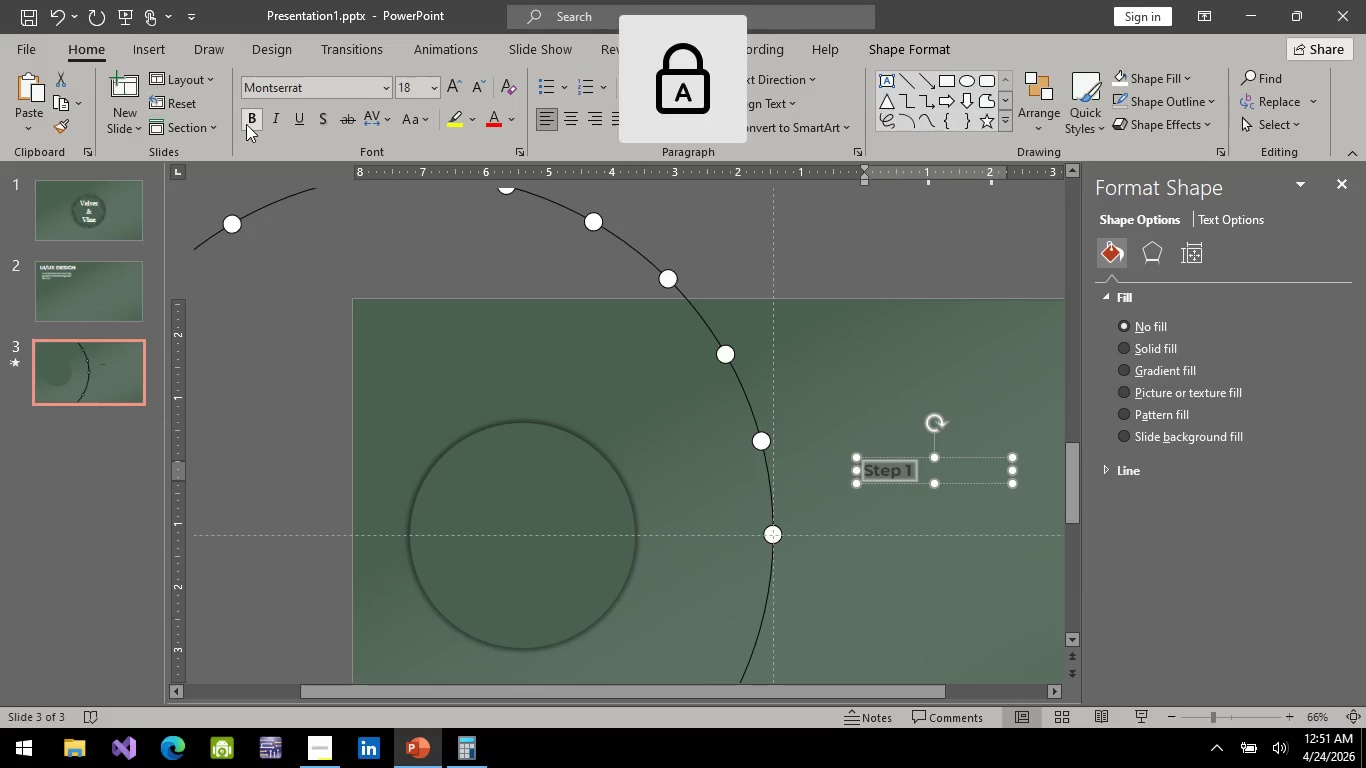 
type(STEP 1)
 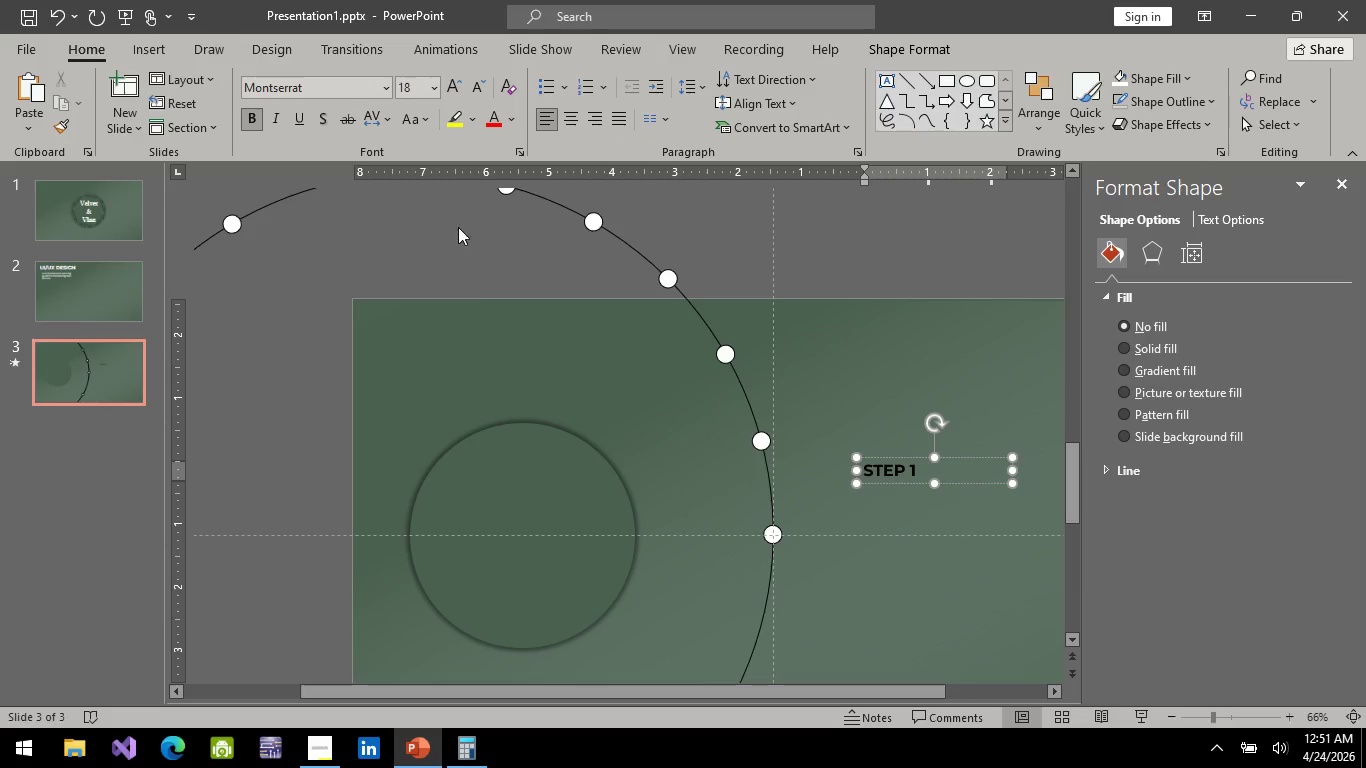 
left_click([912, 408])
 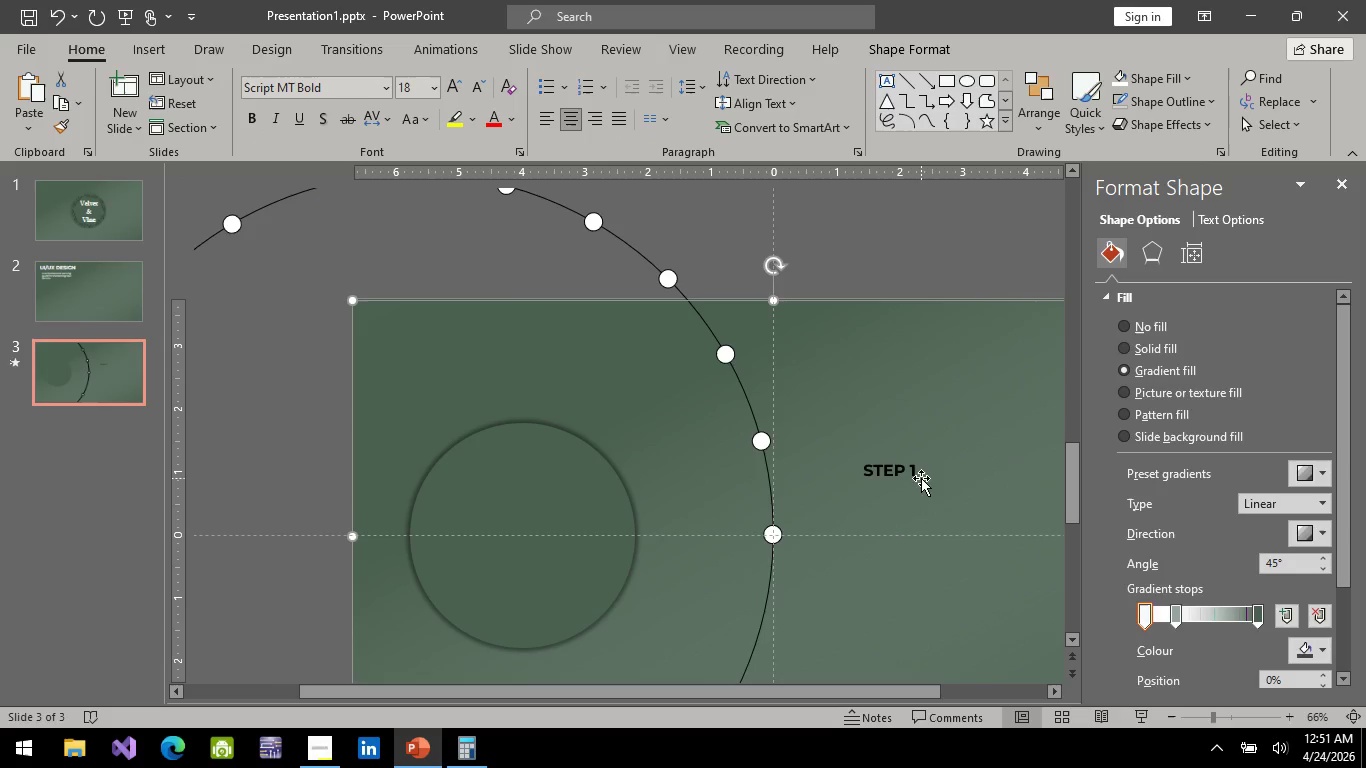 
left_click([921, 478])
 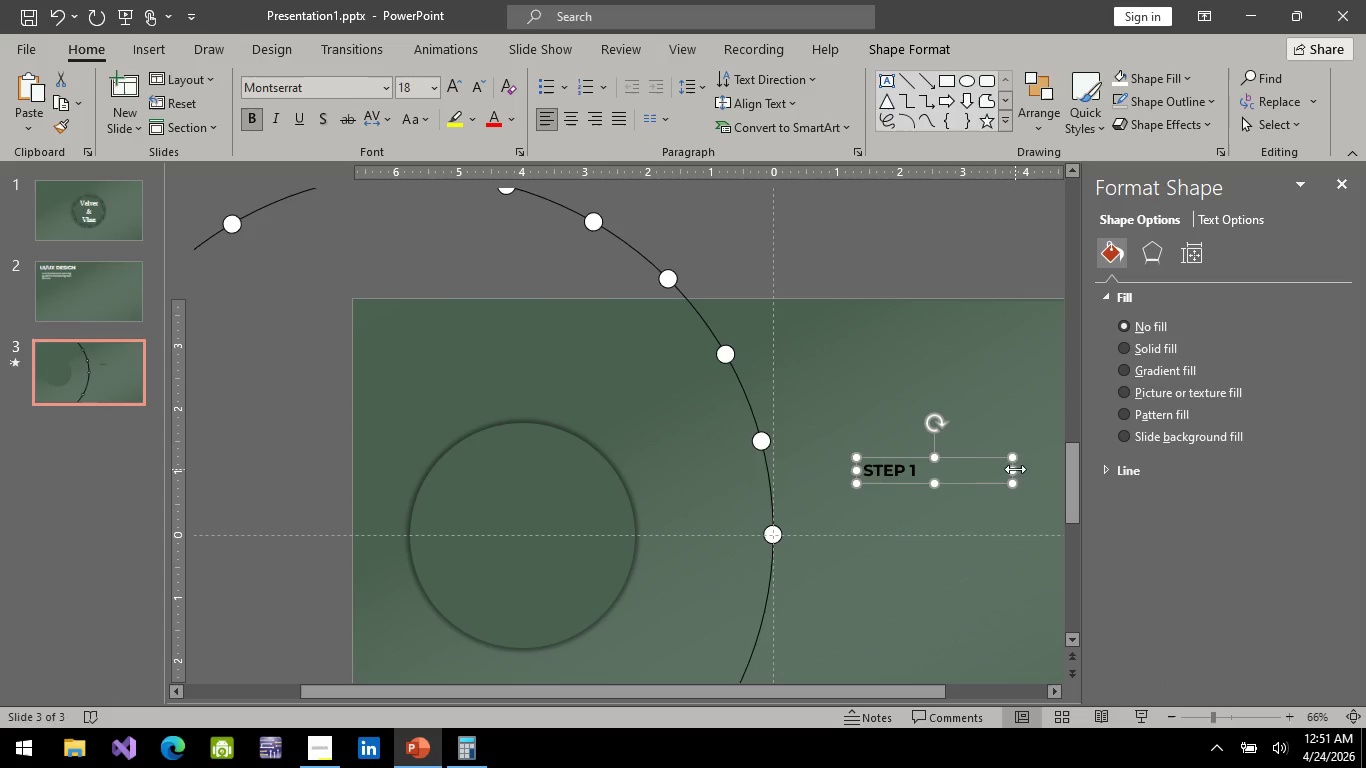 
left_click_drag(start_coordinate=[1015, 469], to_coordinate=[937, 471])
 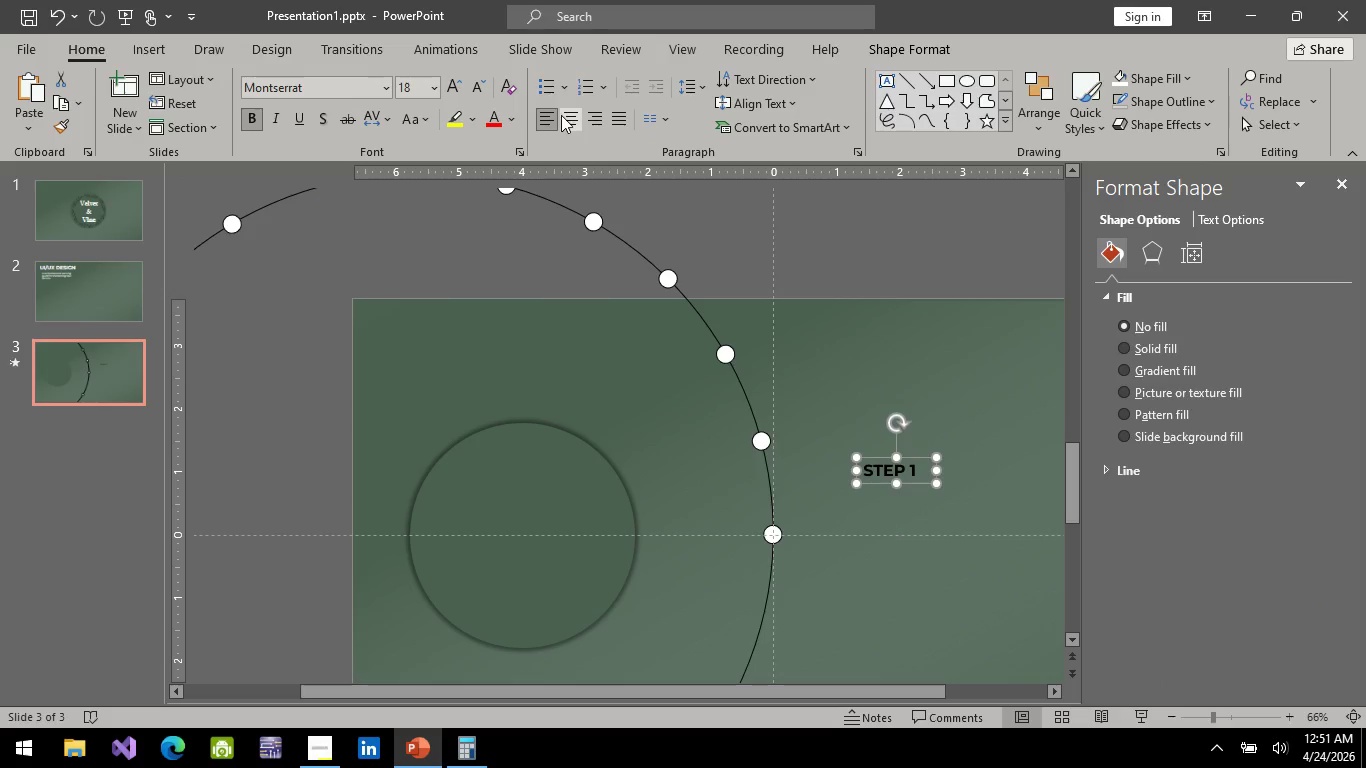 
left_click([561, 115])
 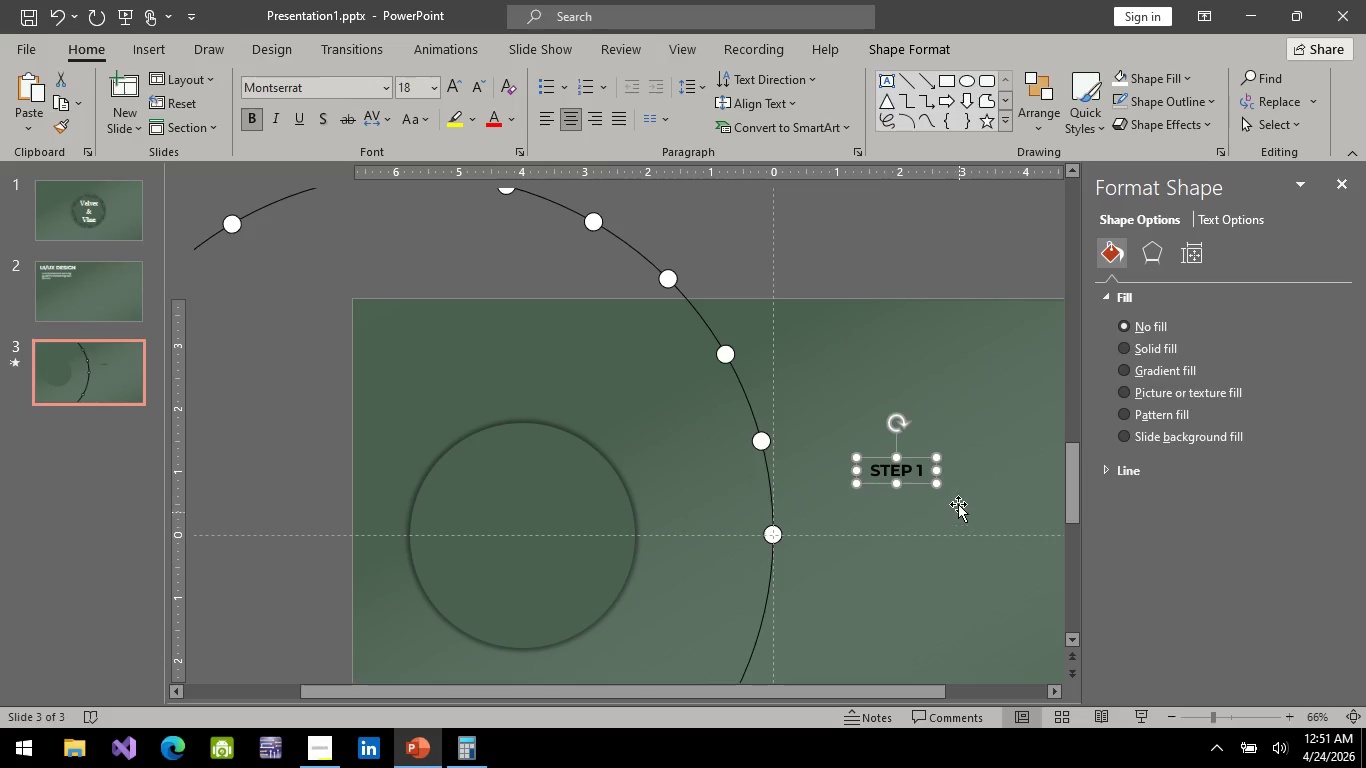 
left_click_drag(start_coordinate=[941, 471], to_coordinate=[927, 474])
 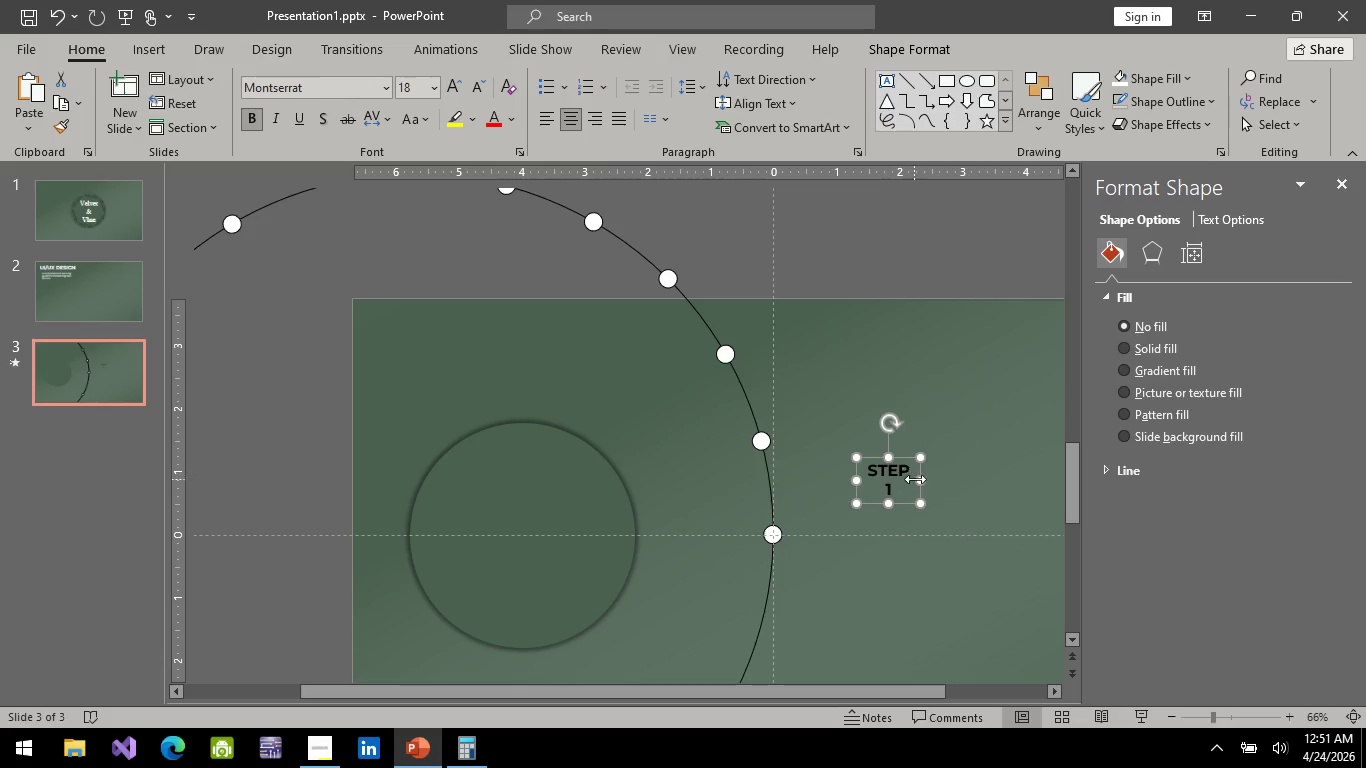 
left_click_drag(start_coordinate=[915, 480], to_coordinate=[935, 481])
 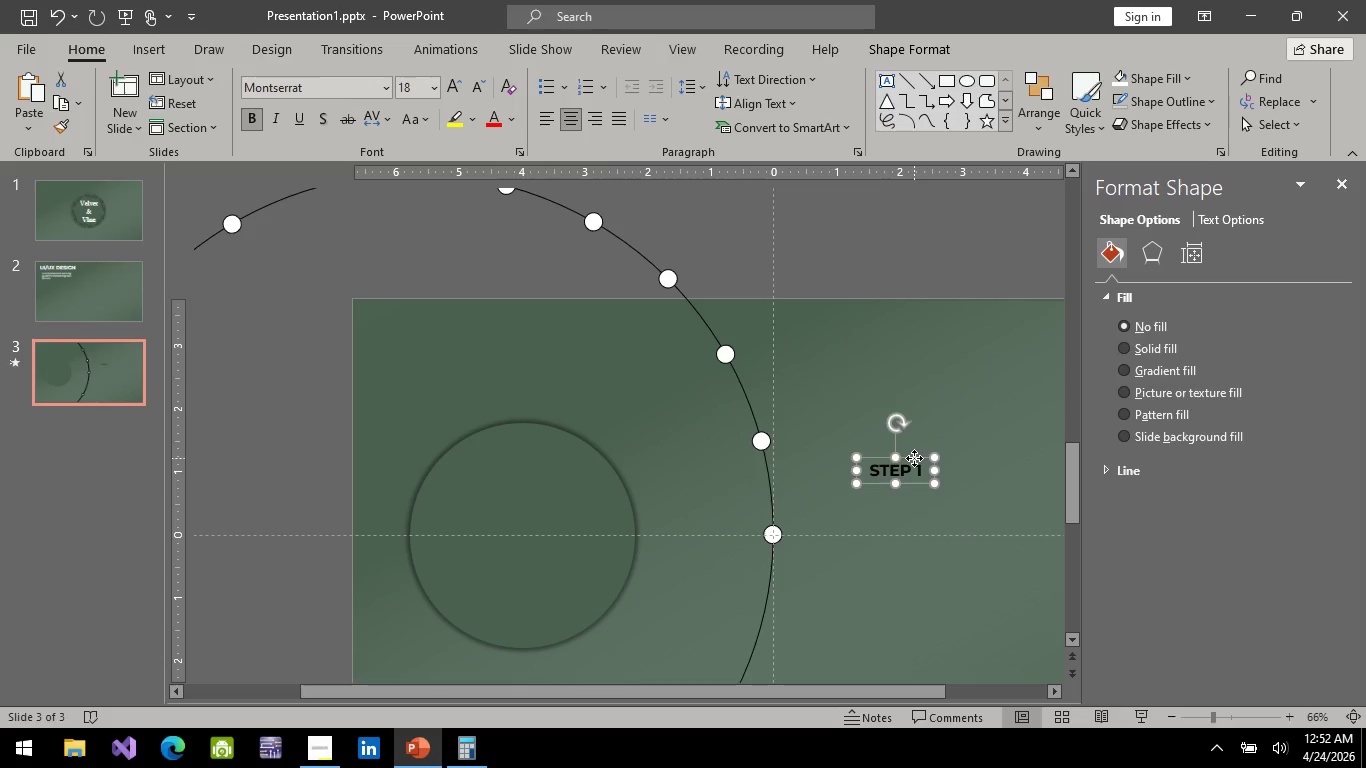 
left_click_drag(start_coordinate=[914, 458], to_coordinate=[745, 528])
 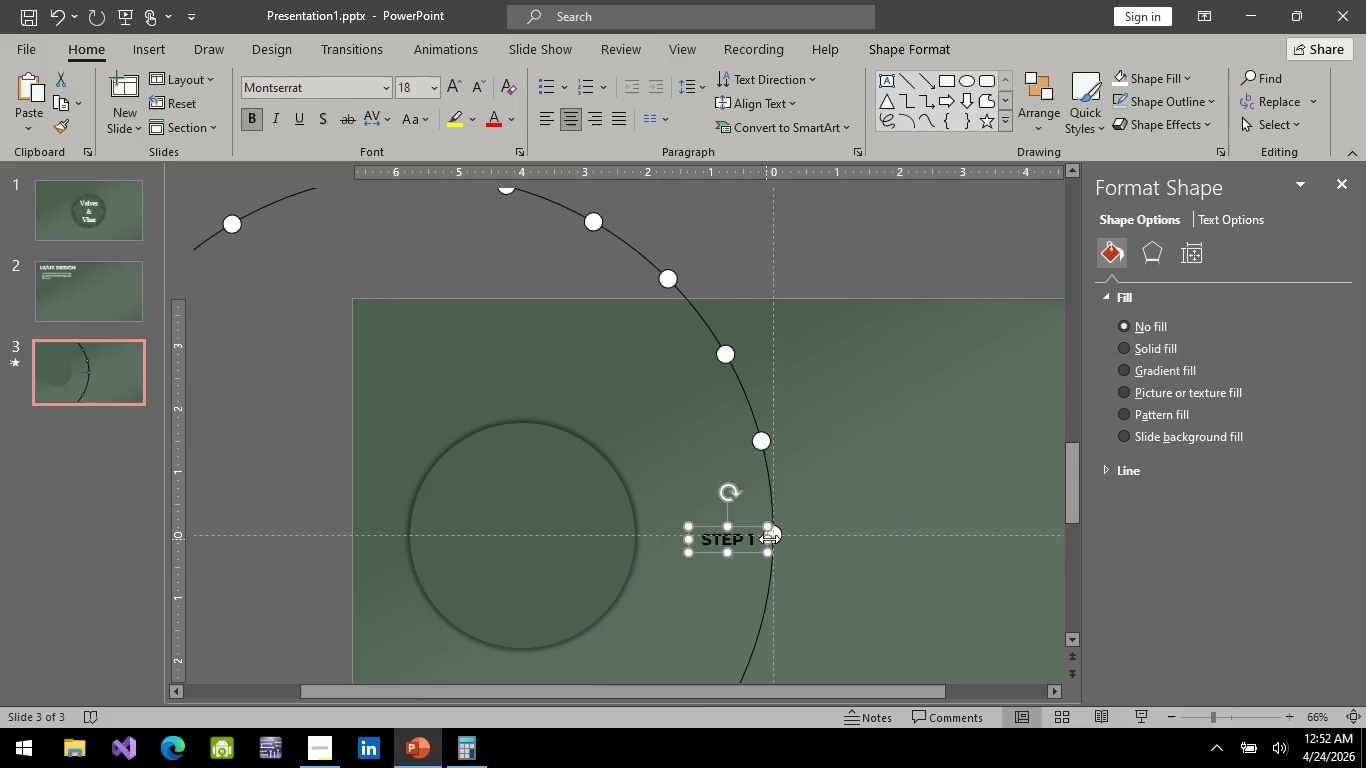 
hold_key(key=ControlLeft, duration=0.56)
scroll: coordinate [771, 538], scroll_direction: up, amount: 4.0
 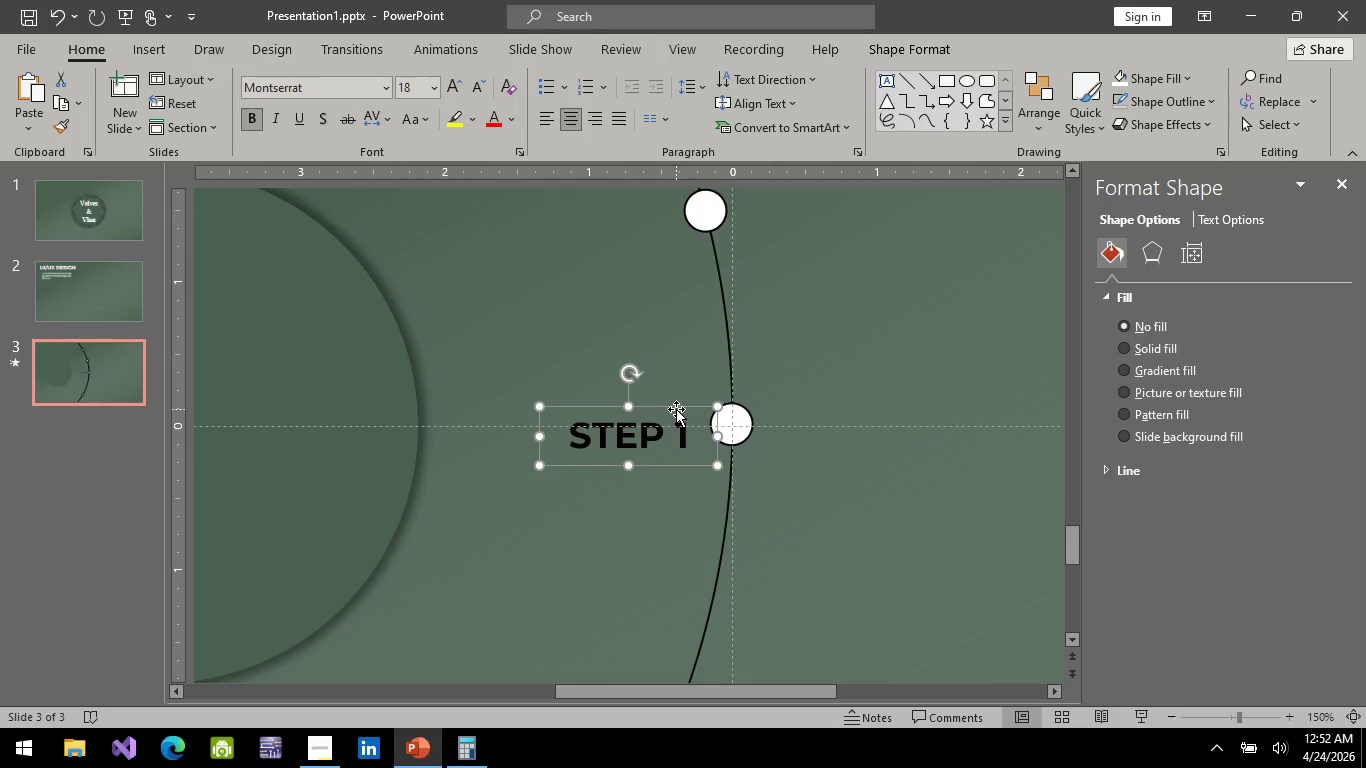 
left_click_drag(start_coordinate=[676, 409], to_coordinate=[685, 397])
 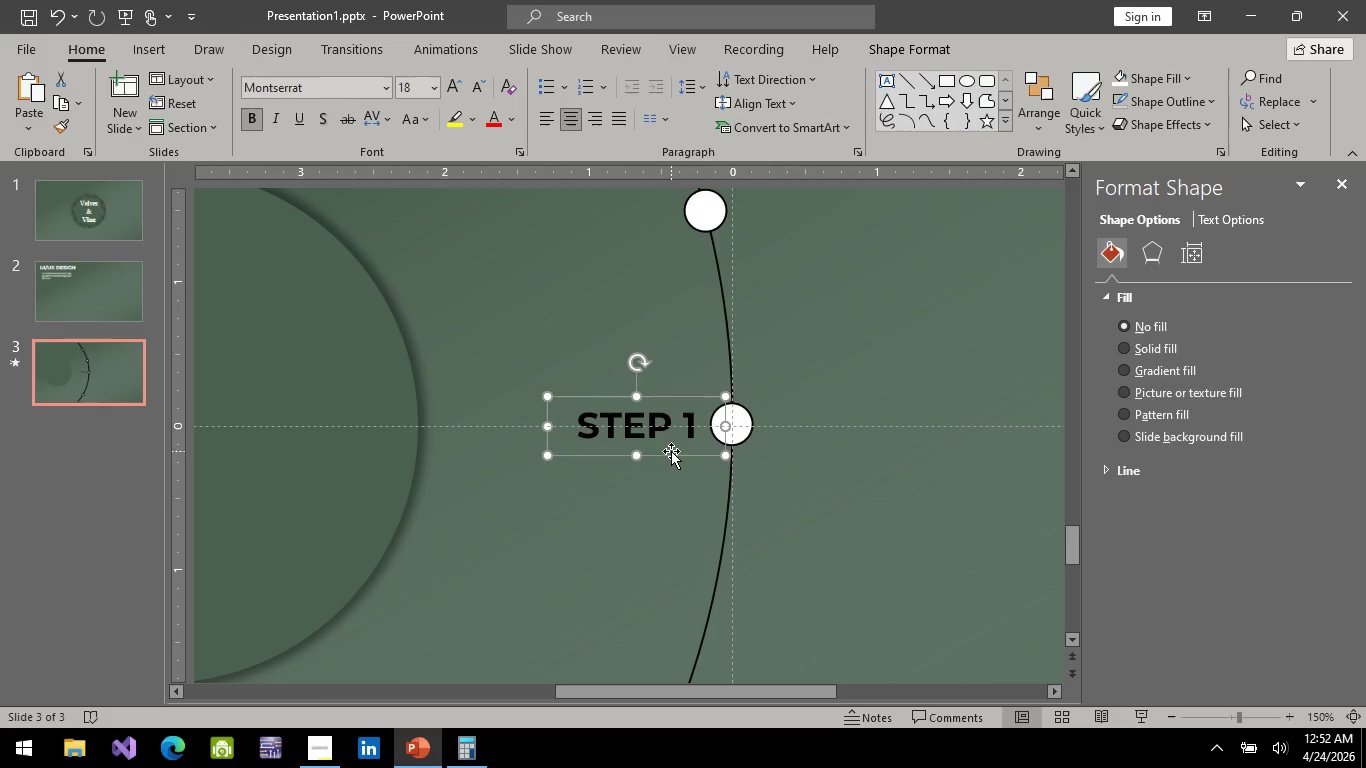 
left_click([675, 454])
 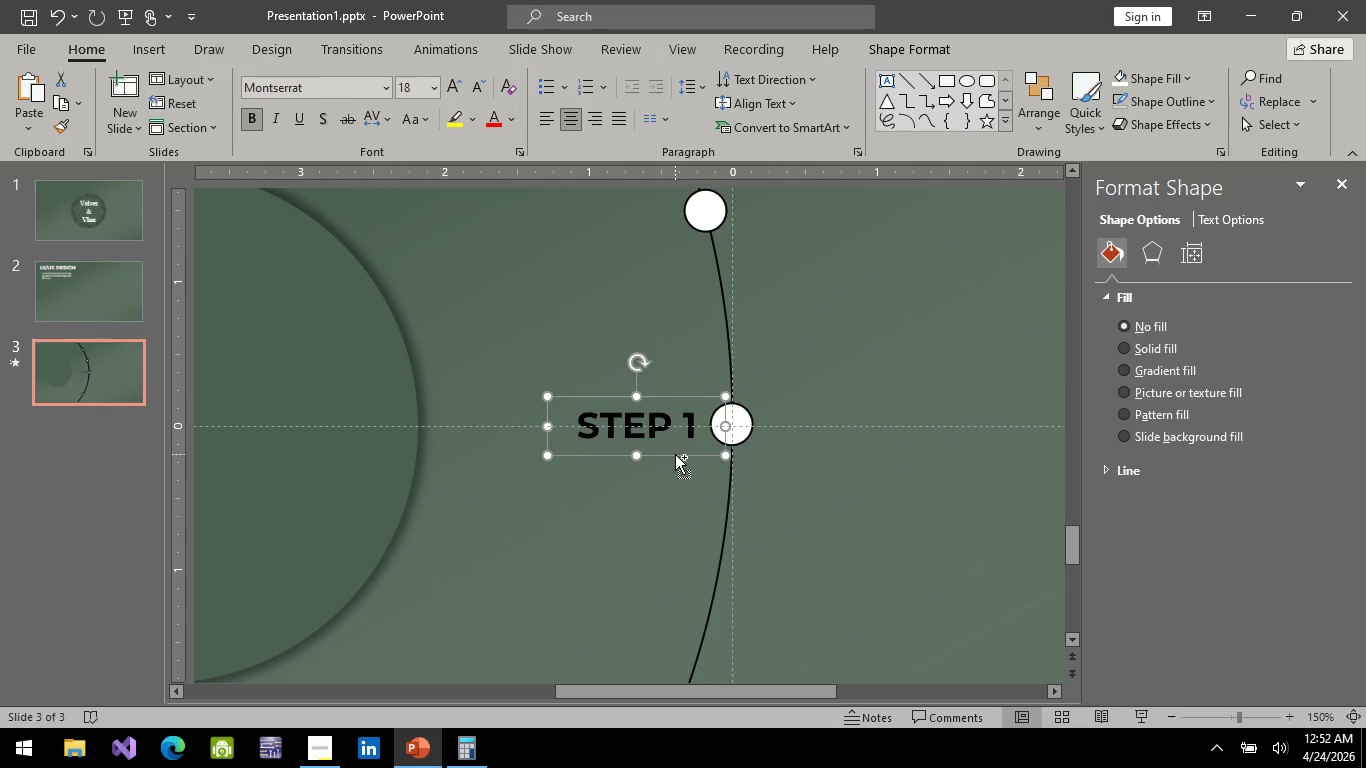 
key(Control+C)
 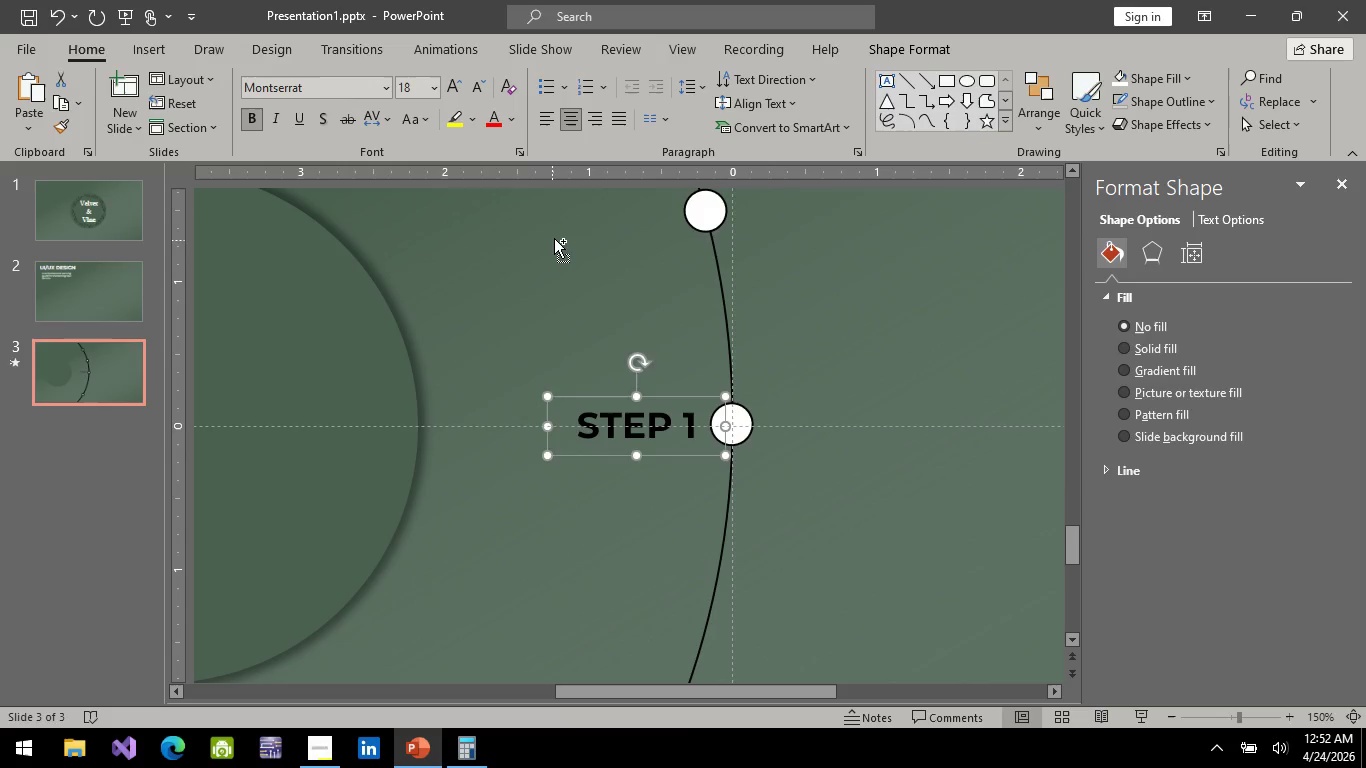 
key(Control+V)
 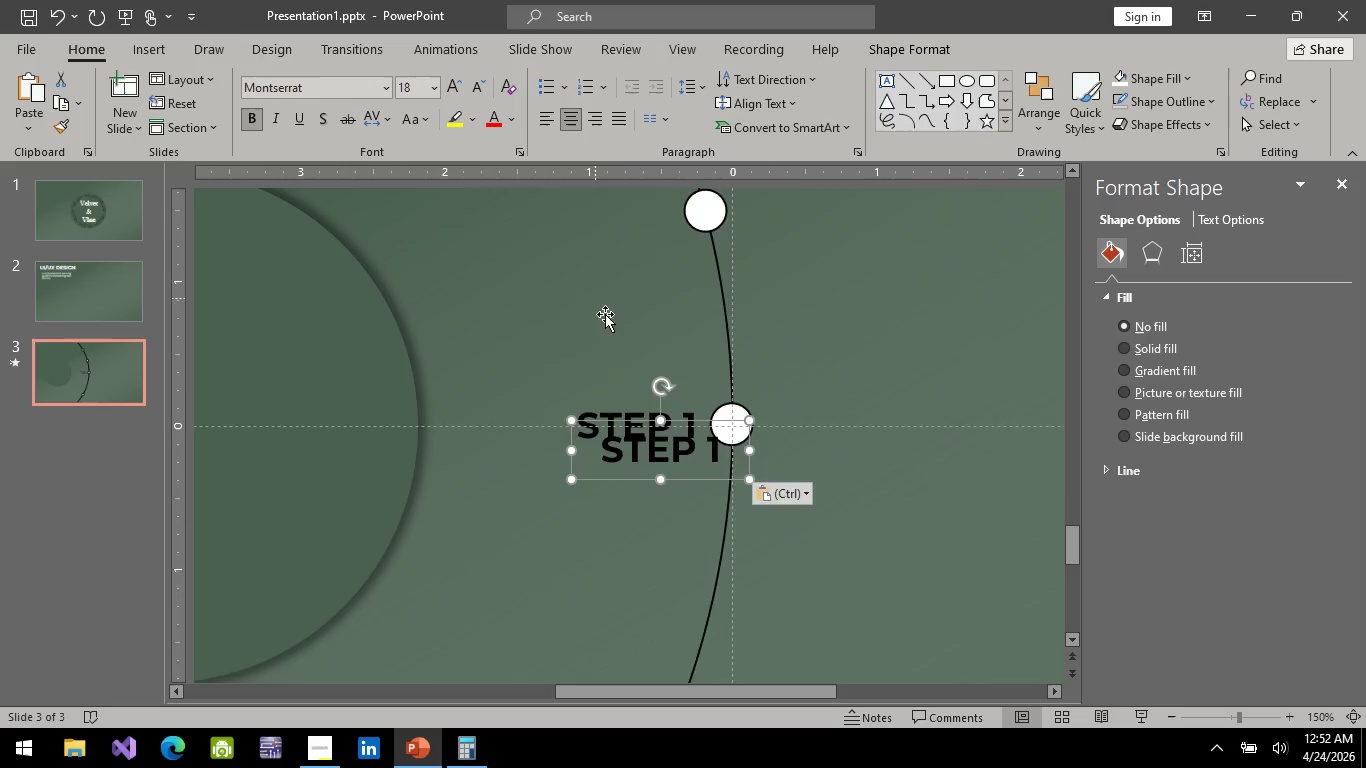 
scroll: coordinate [606, 316], scroll_direction: up, amount: 3.0
 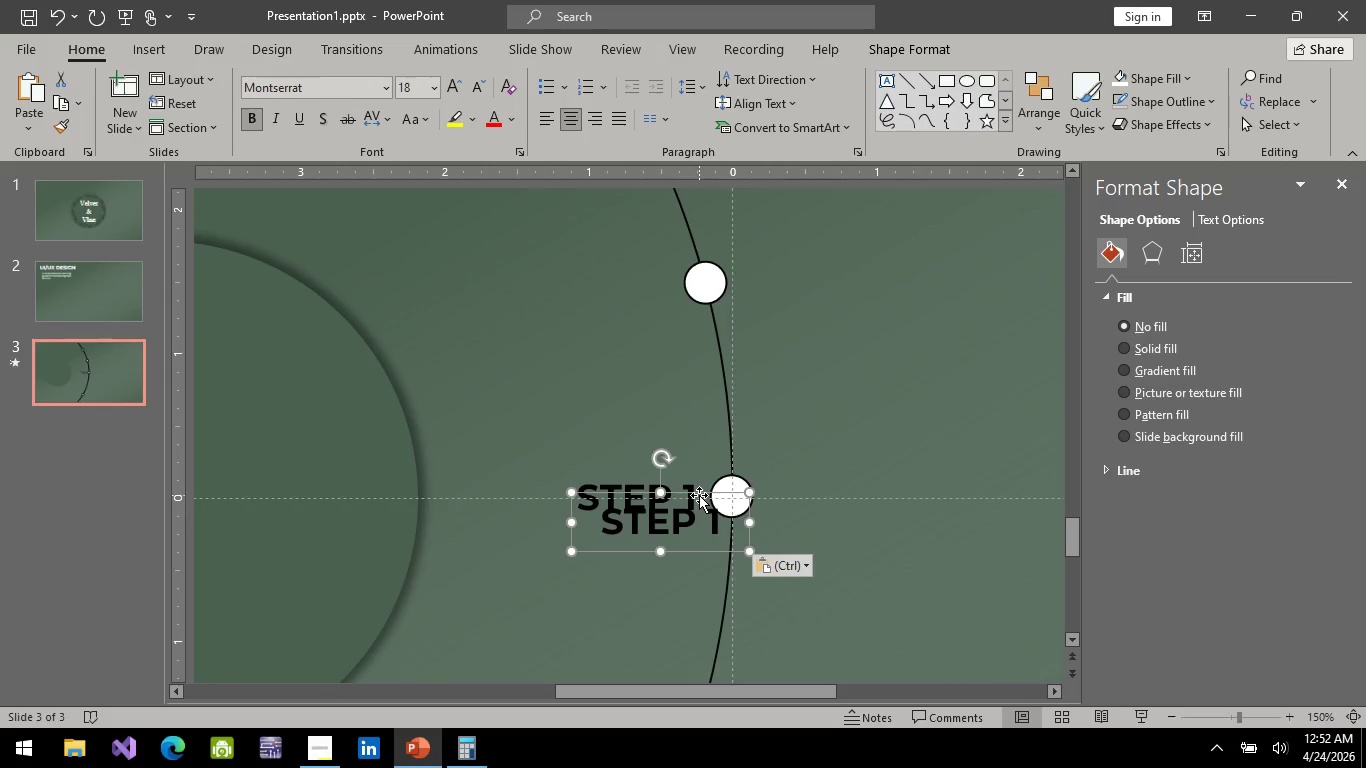 
left_click_drag(start_coordinate=[699, 495], to_coordinate=[654, 257])
 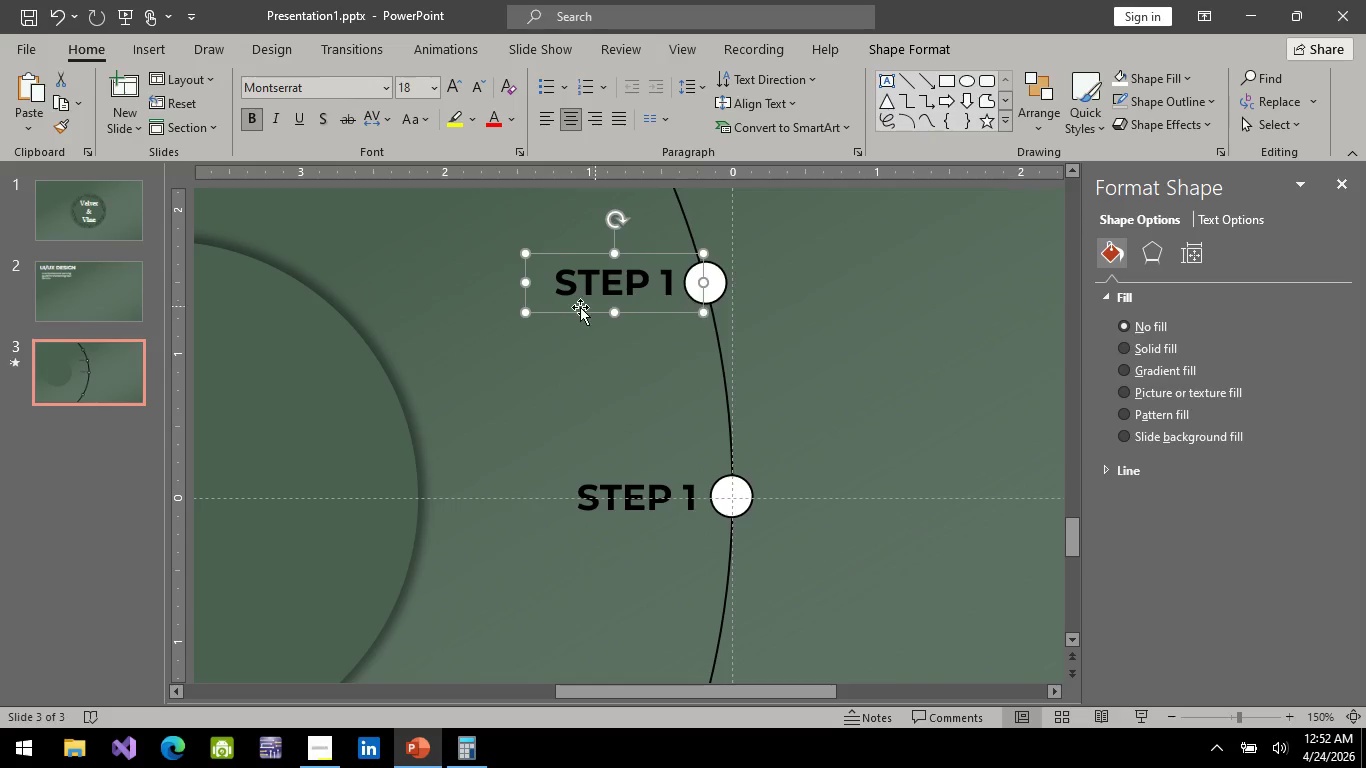 
scroll: coordinate [578, 307], scroll_direction: up, amount: 3.0
 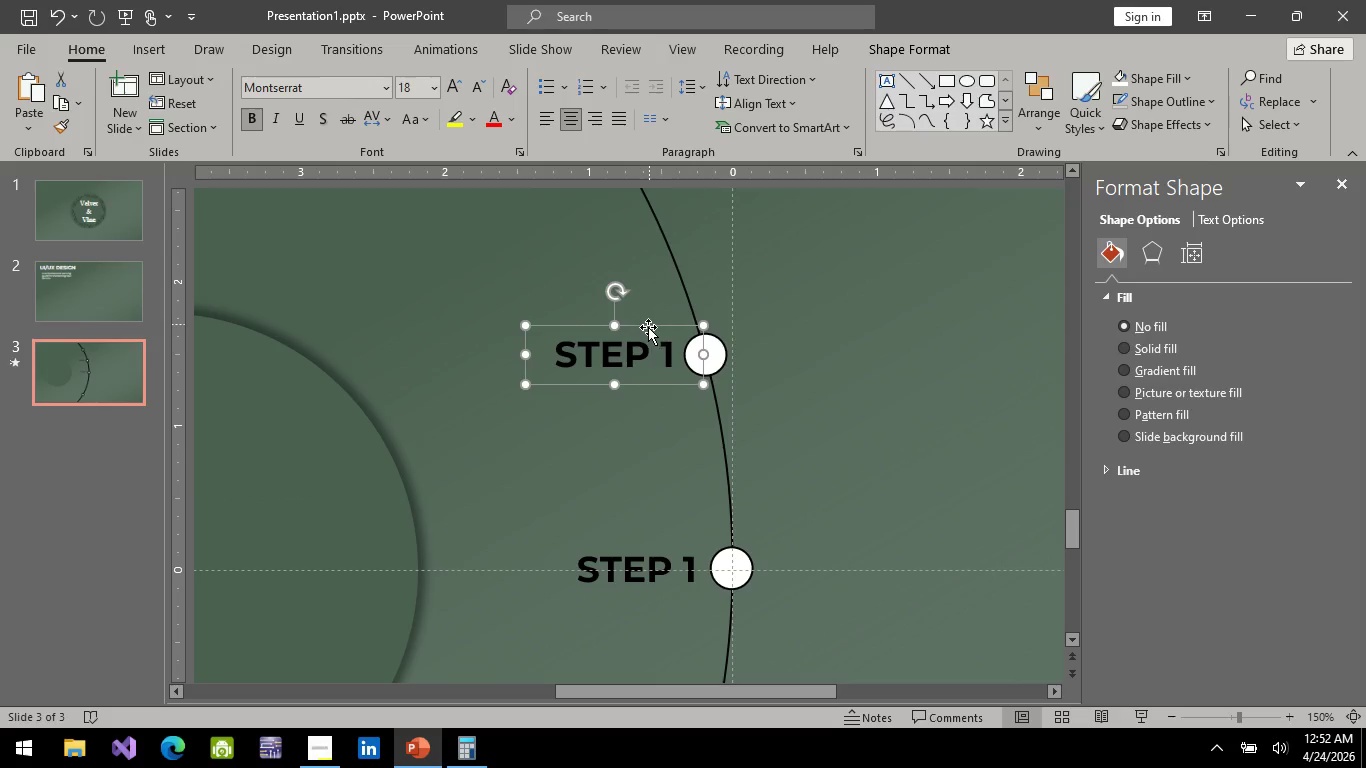 
left_click([648, 327])
 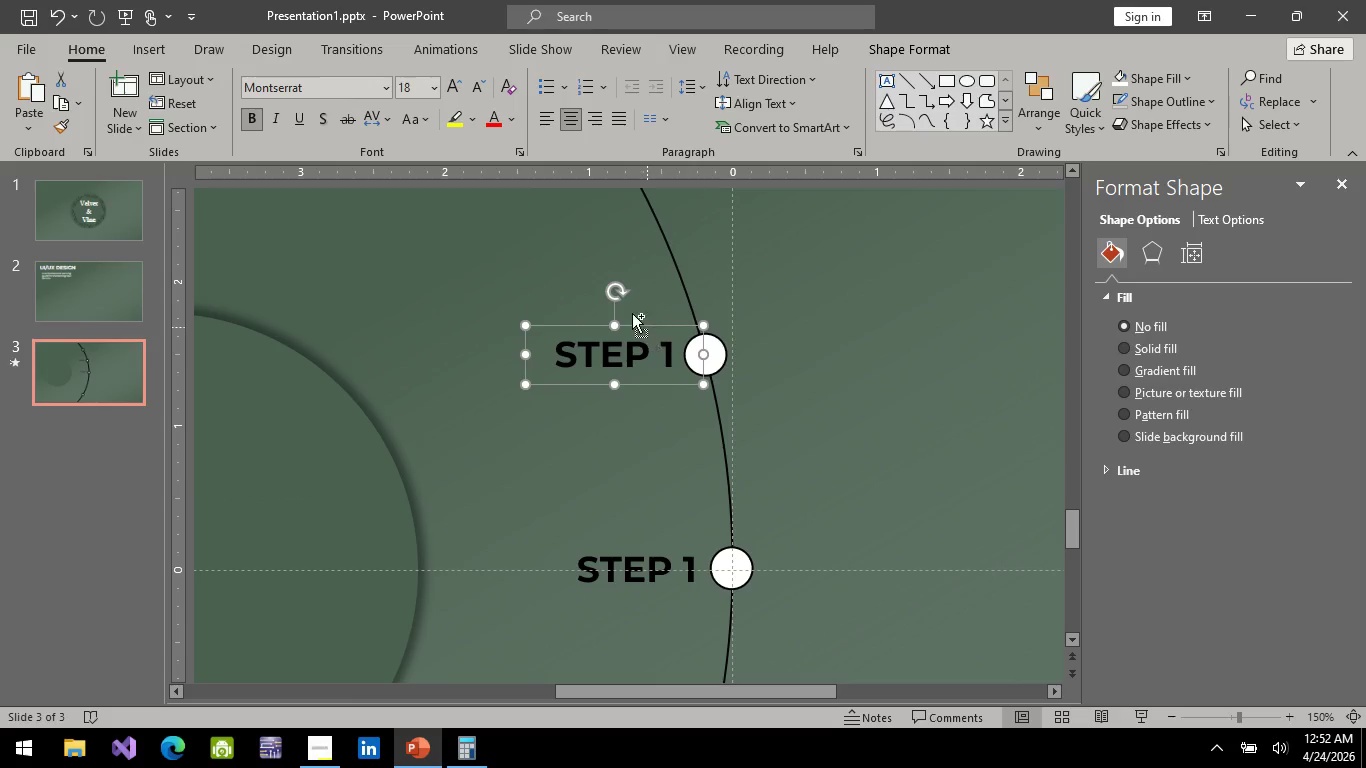 
key(Control+C)
 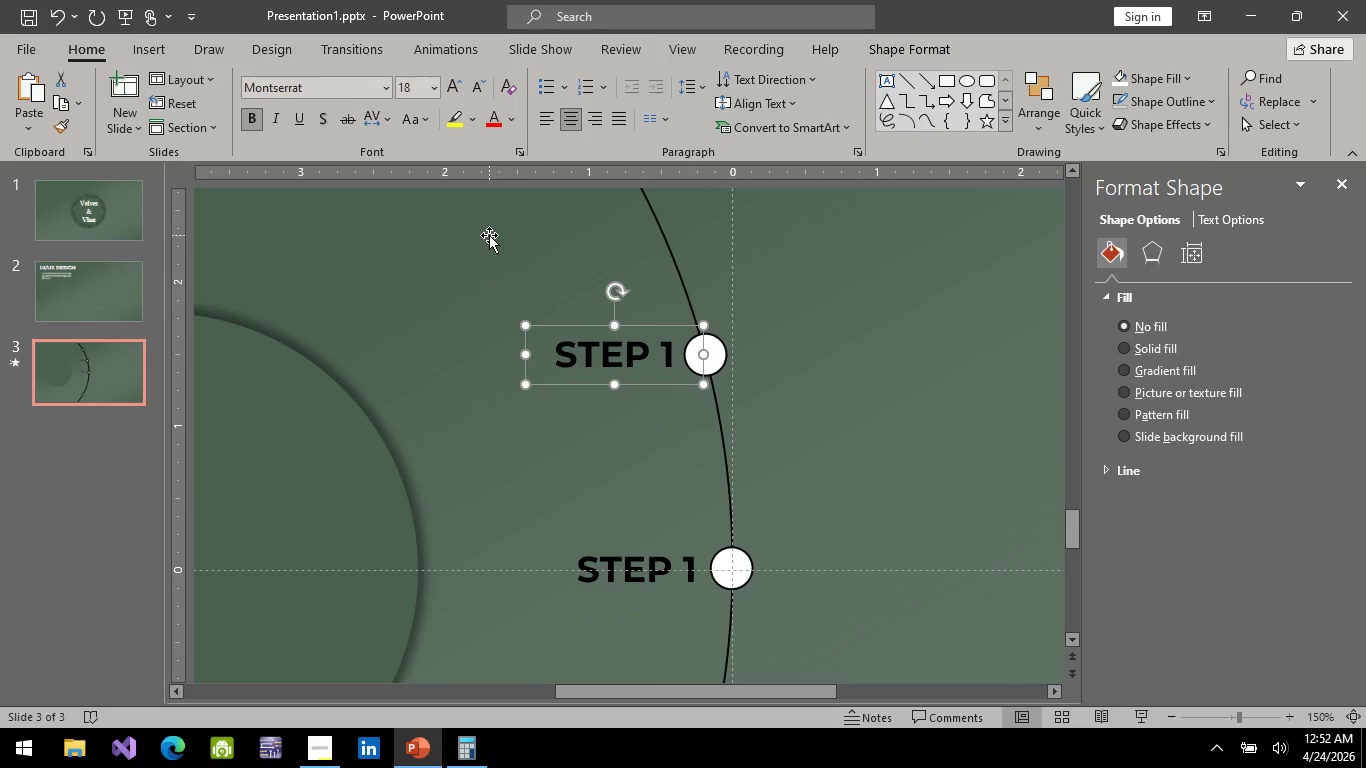 
key(Control+V)
 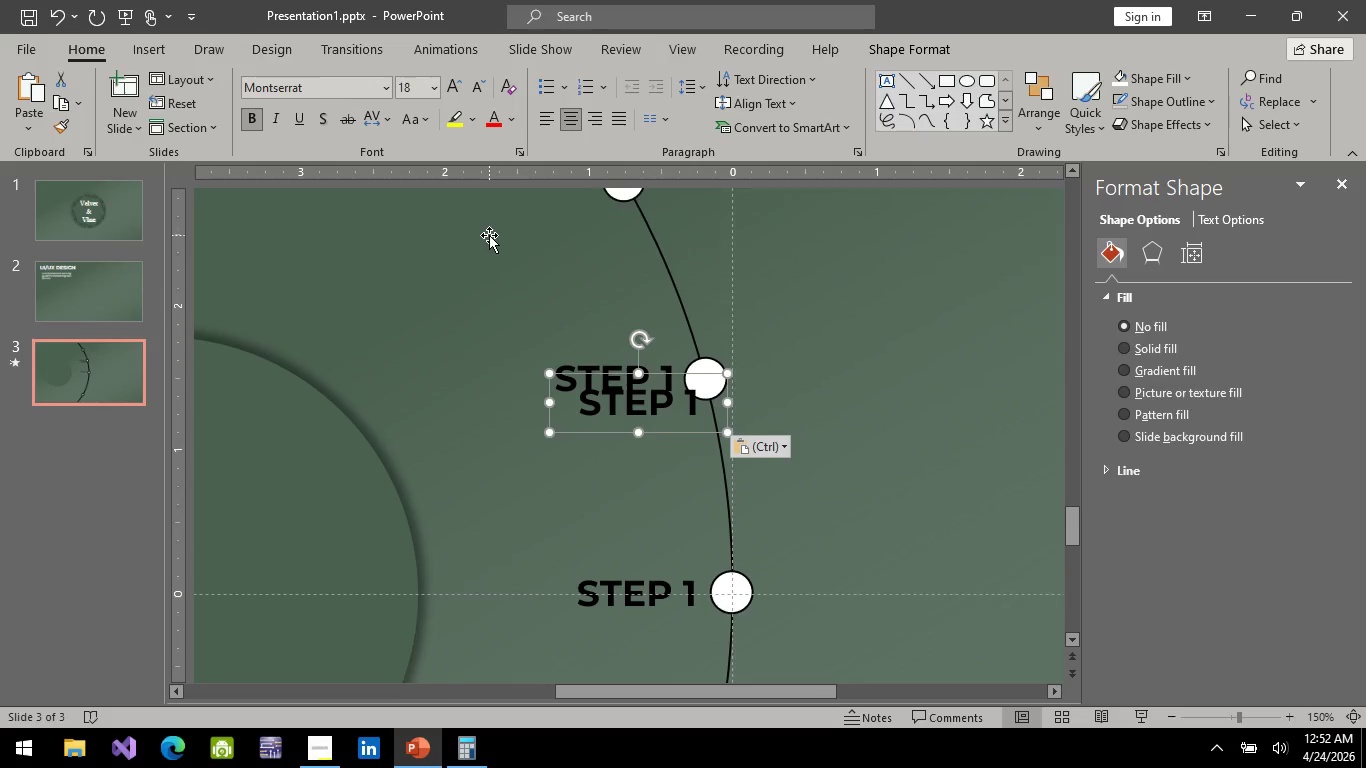 
scroll: coordinate [489, 237], scroll_direction: up, amount: 3.0
 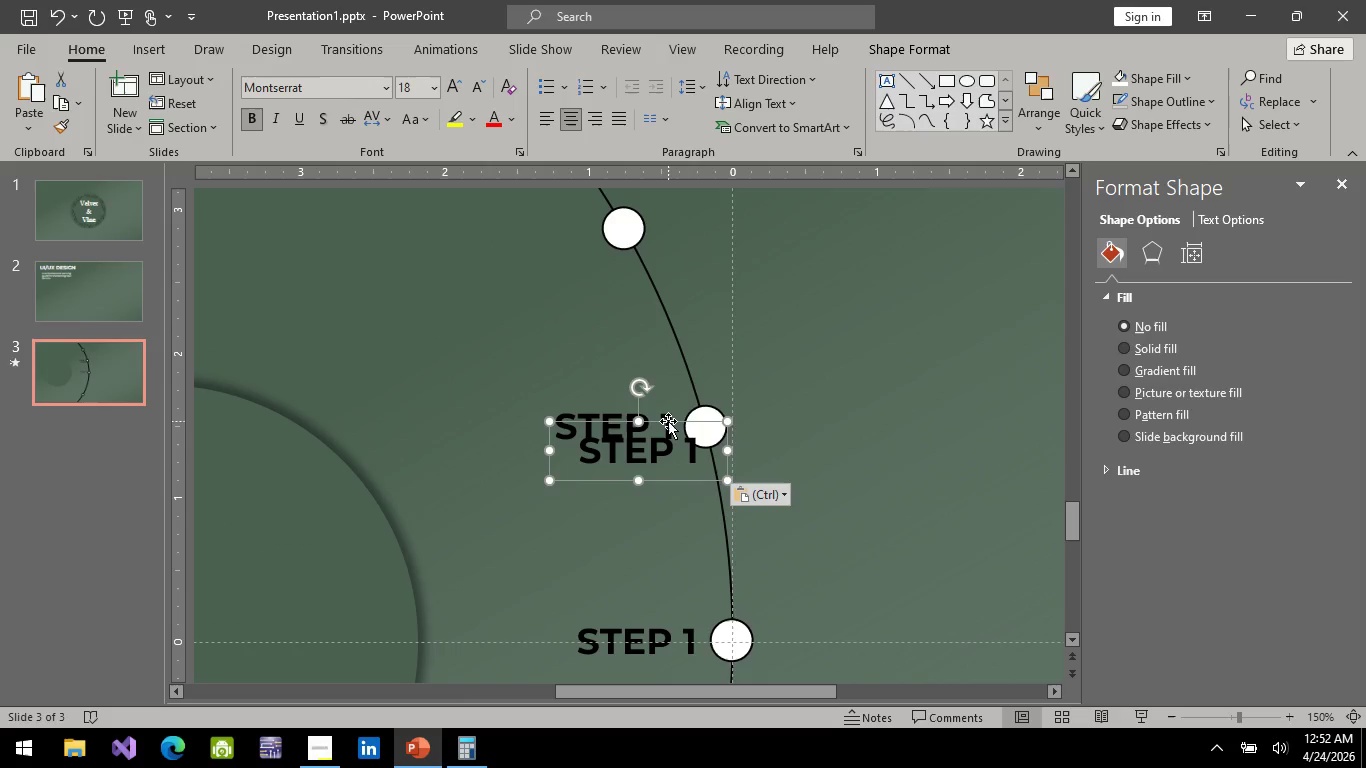 
left_click_drag(start_coordinate=[668, 421], to_coordinate=[552, 206])
 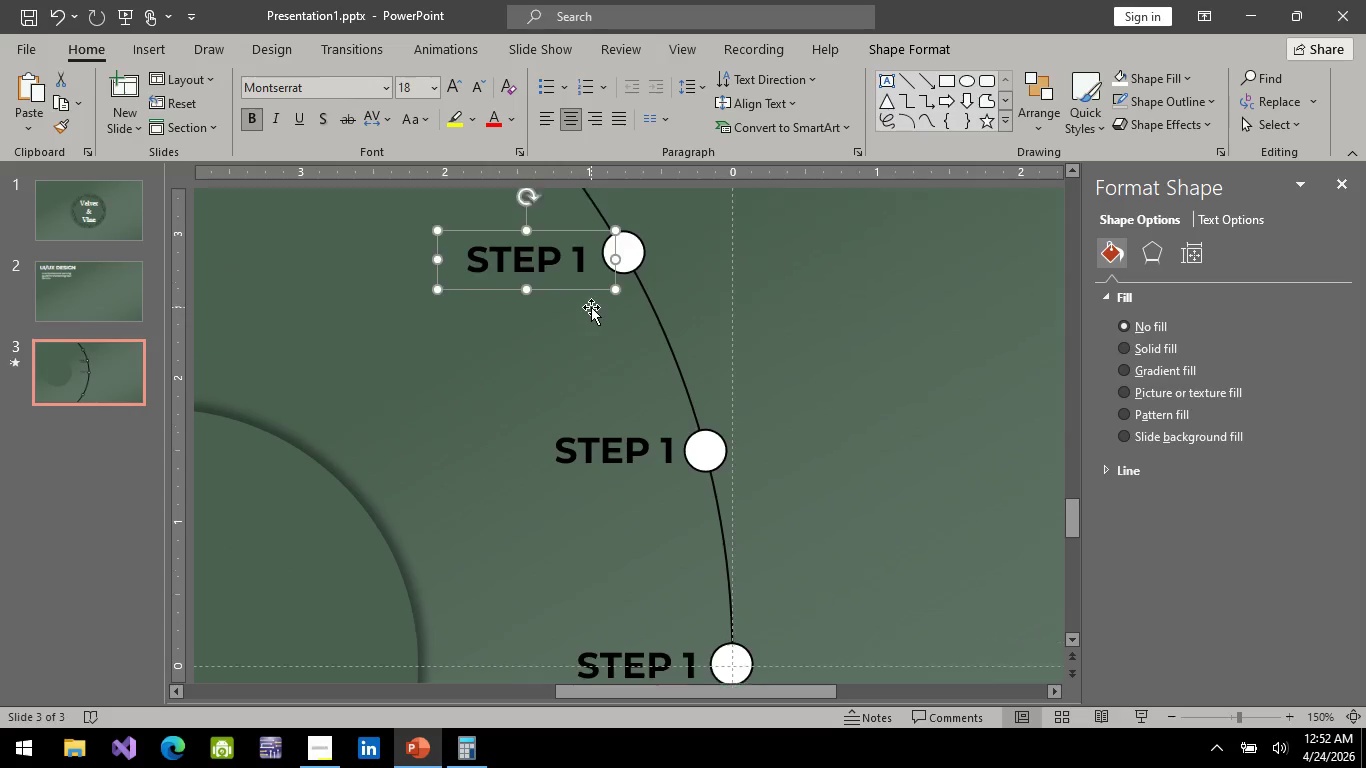 
scroll: coordinate [577, 366], scroll_direction: up, amount: 7.0
 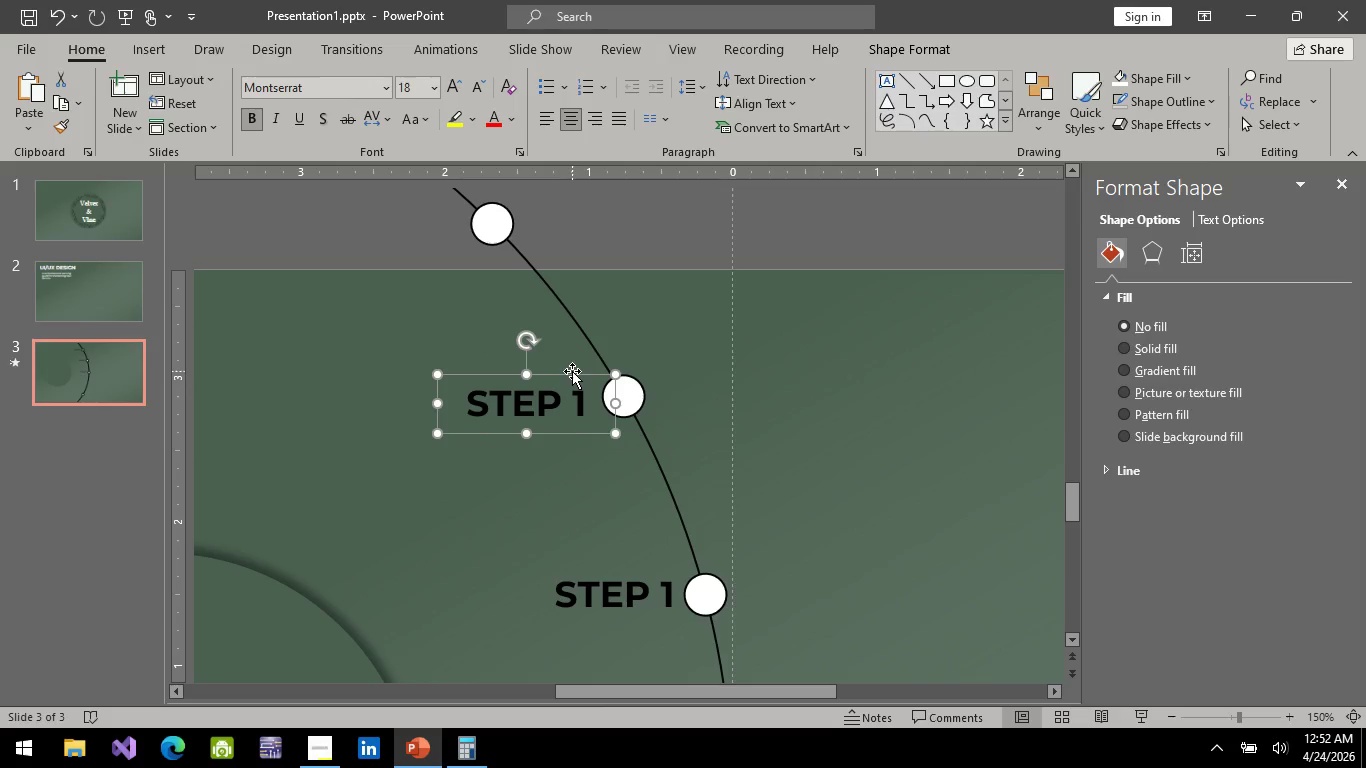 
left_click_drag(start_coordinate=[575, 372], to_coordinate=[579, 365])
 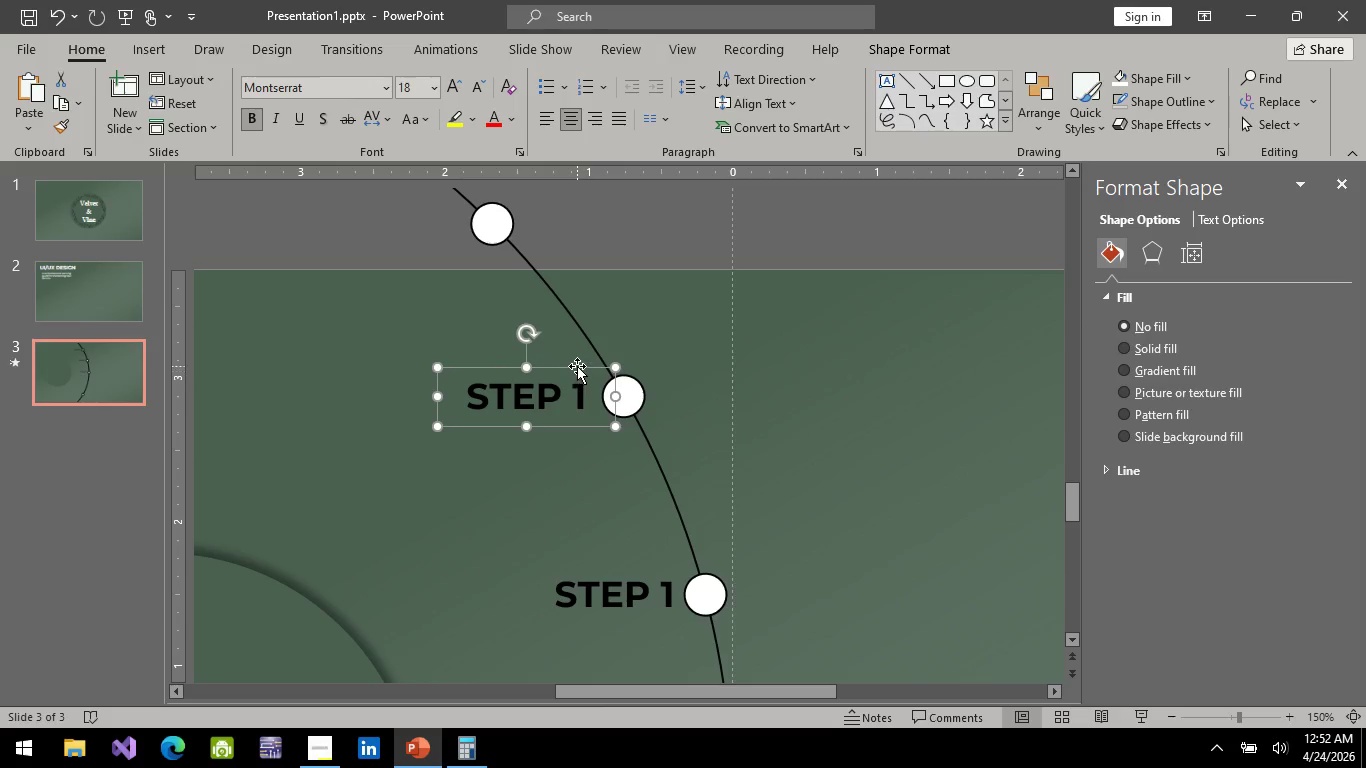 
left_click([577, 366])
 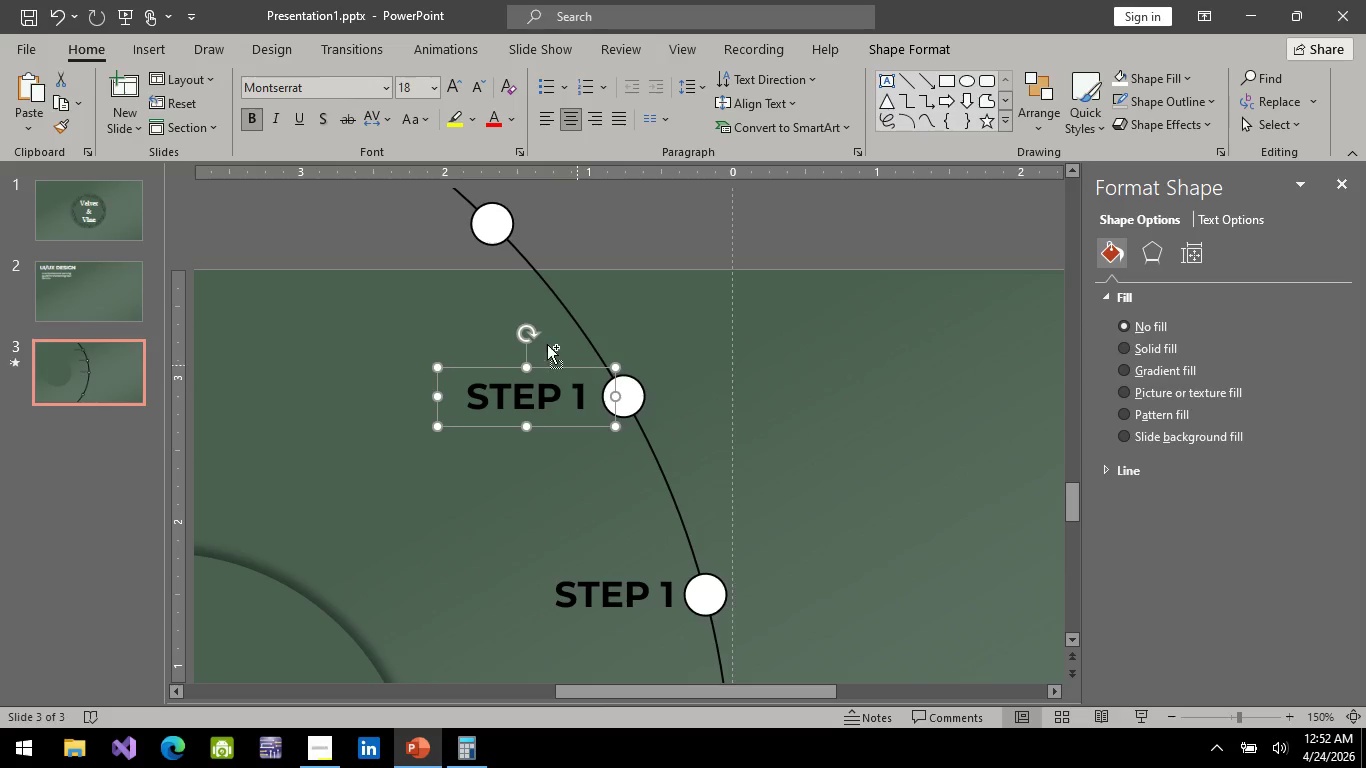 
key(Control+C)
 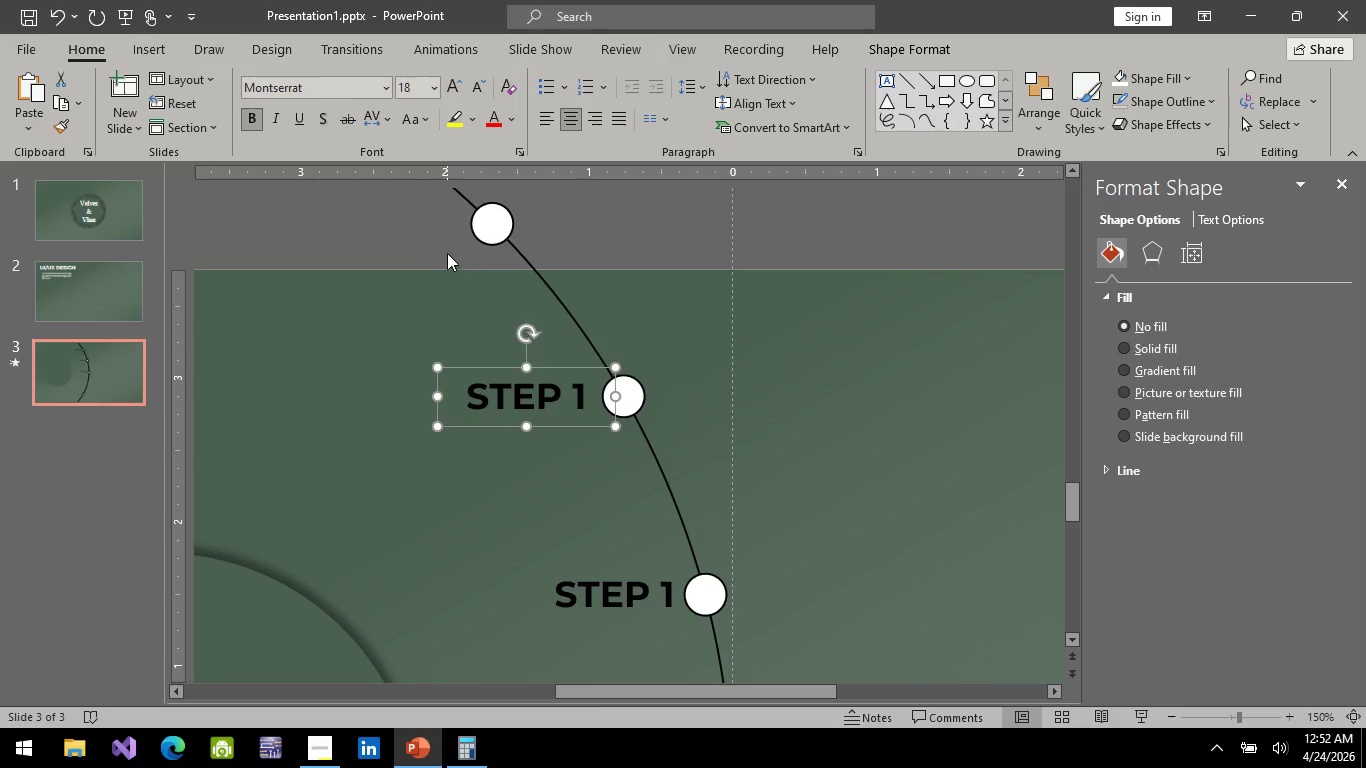 
key(Control+V)
 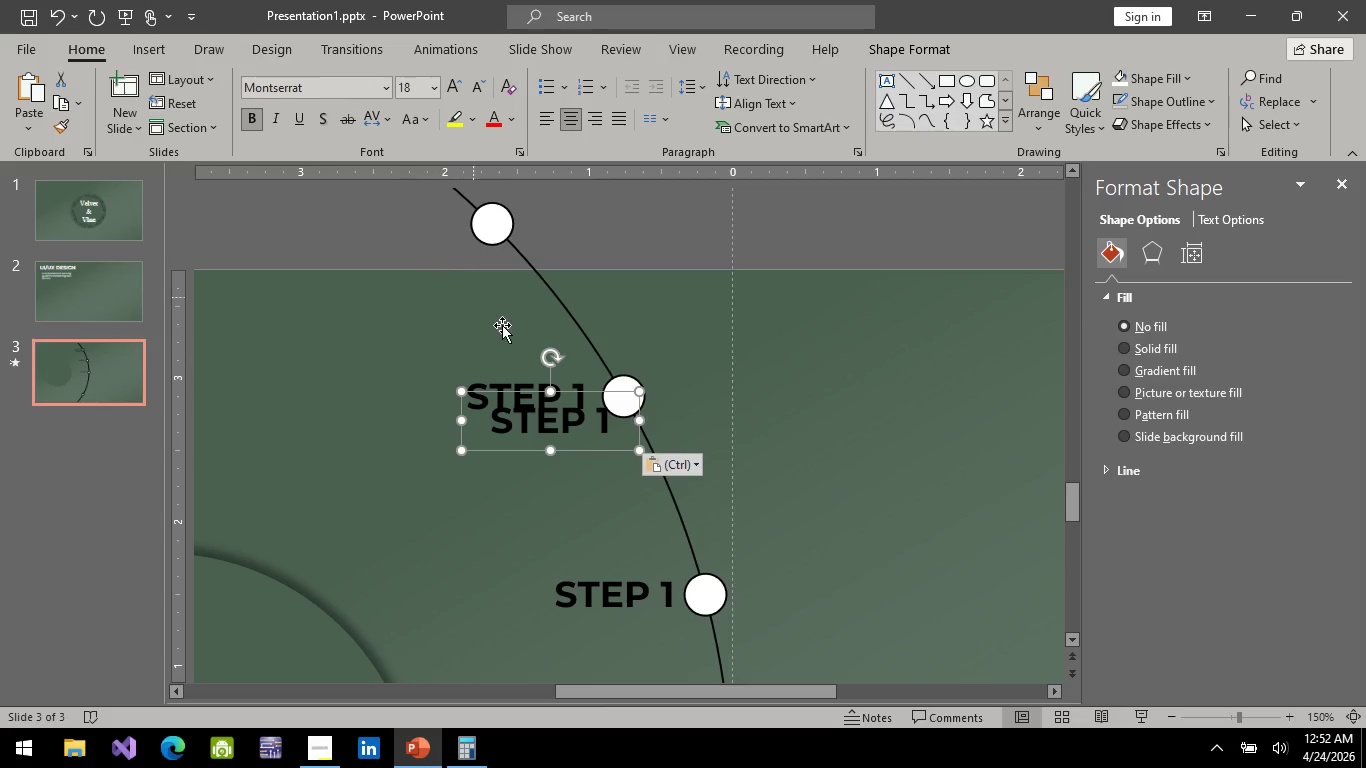 
scroll: coordinate [514, 338], scroll_direction: up, amount: 4.0
 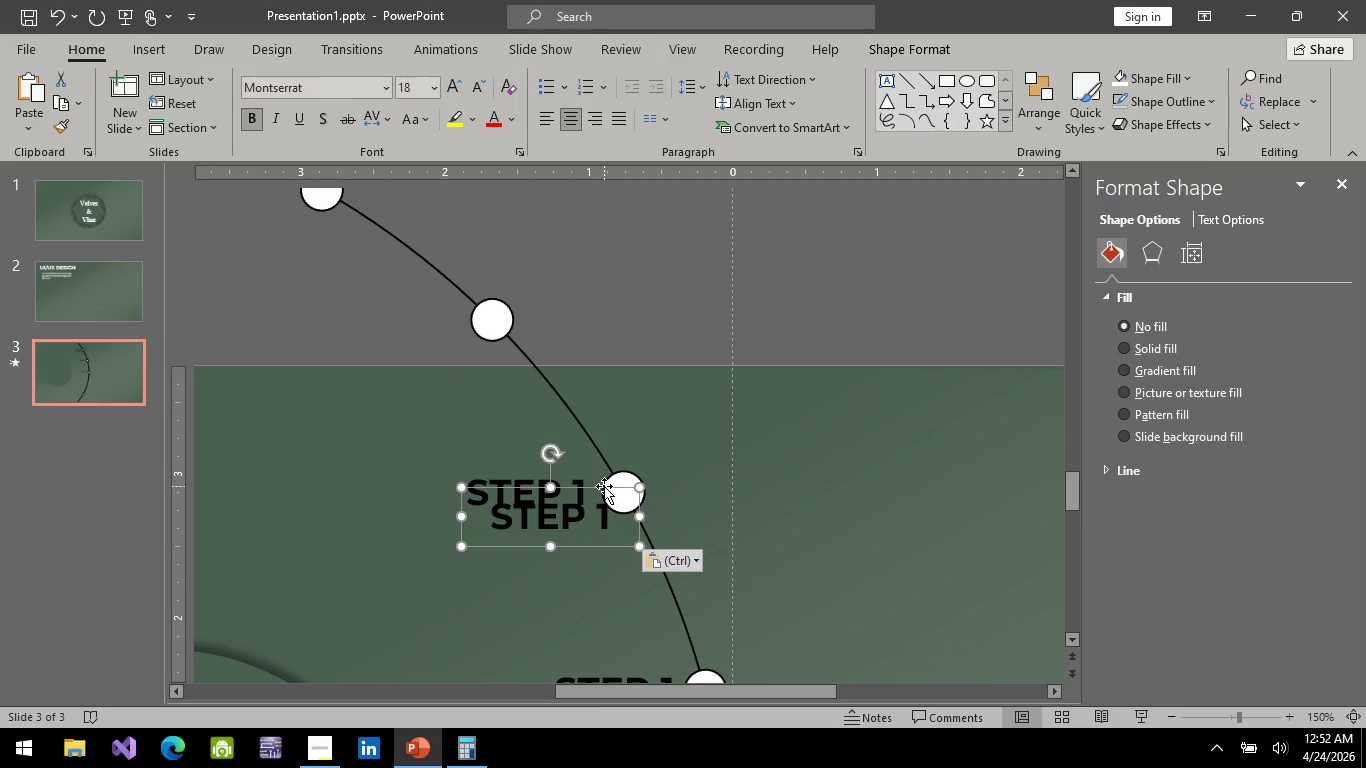 
left_click_drag(start_coordinate=[604, 486], to_coordinate=[442, 291])
 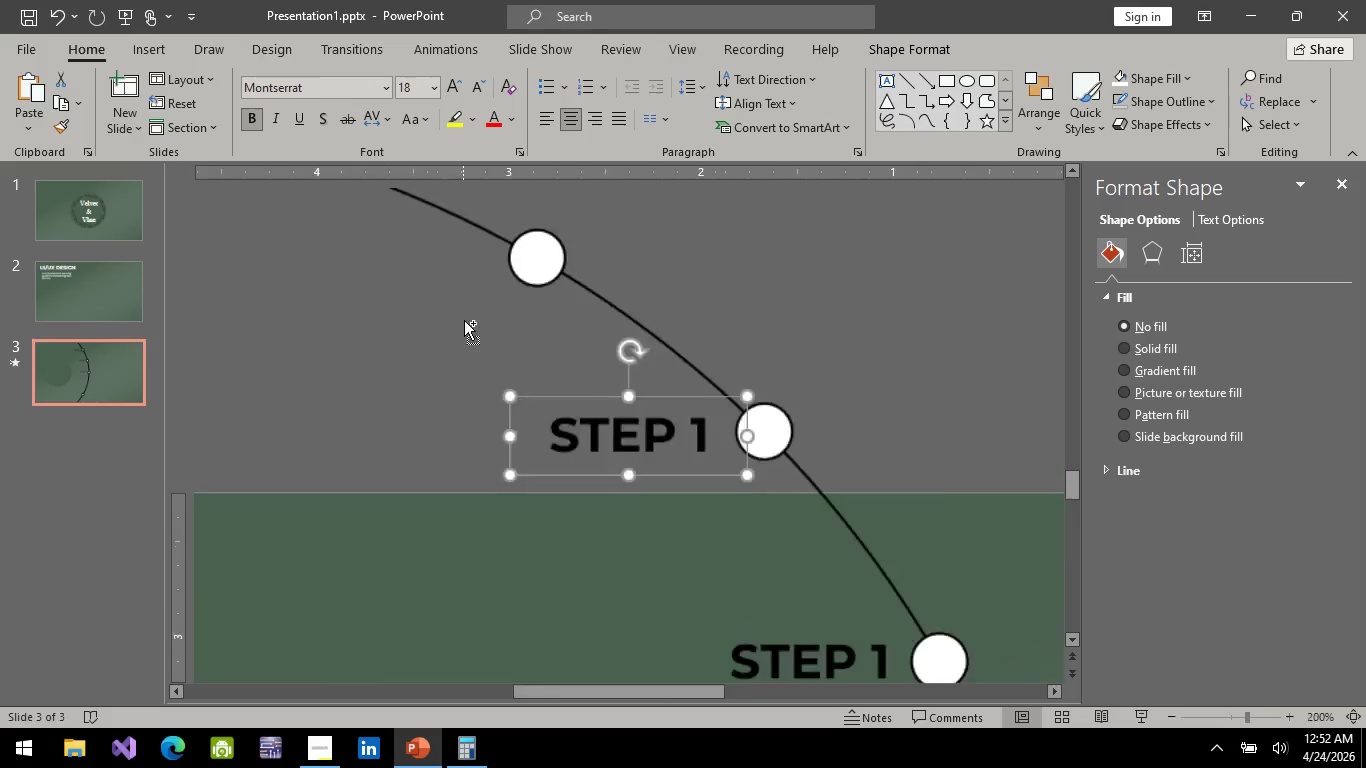 
hold_key(key=ControlLeft, duration=0.48)
scroll: coordinate [464, 320], scroll_direction: up, amount: 3.0
 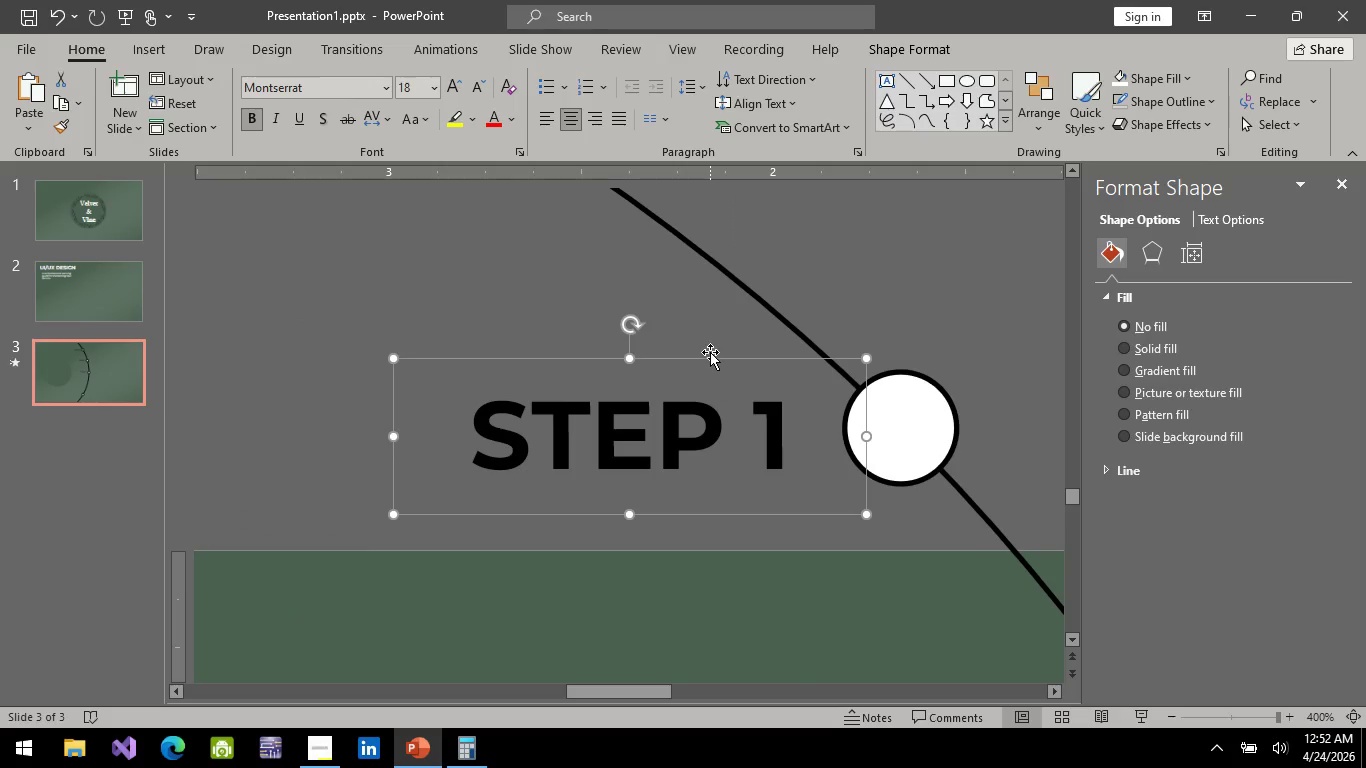 
left_click_drag(start_coordinate=[710, 354], to_coordinate=[709, 349])
 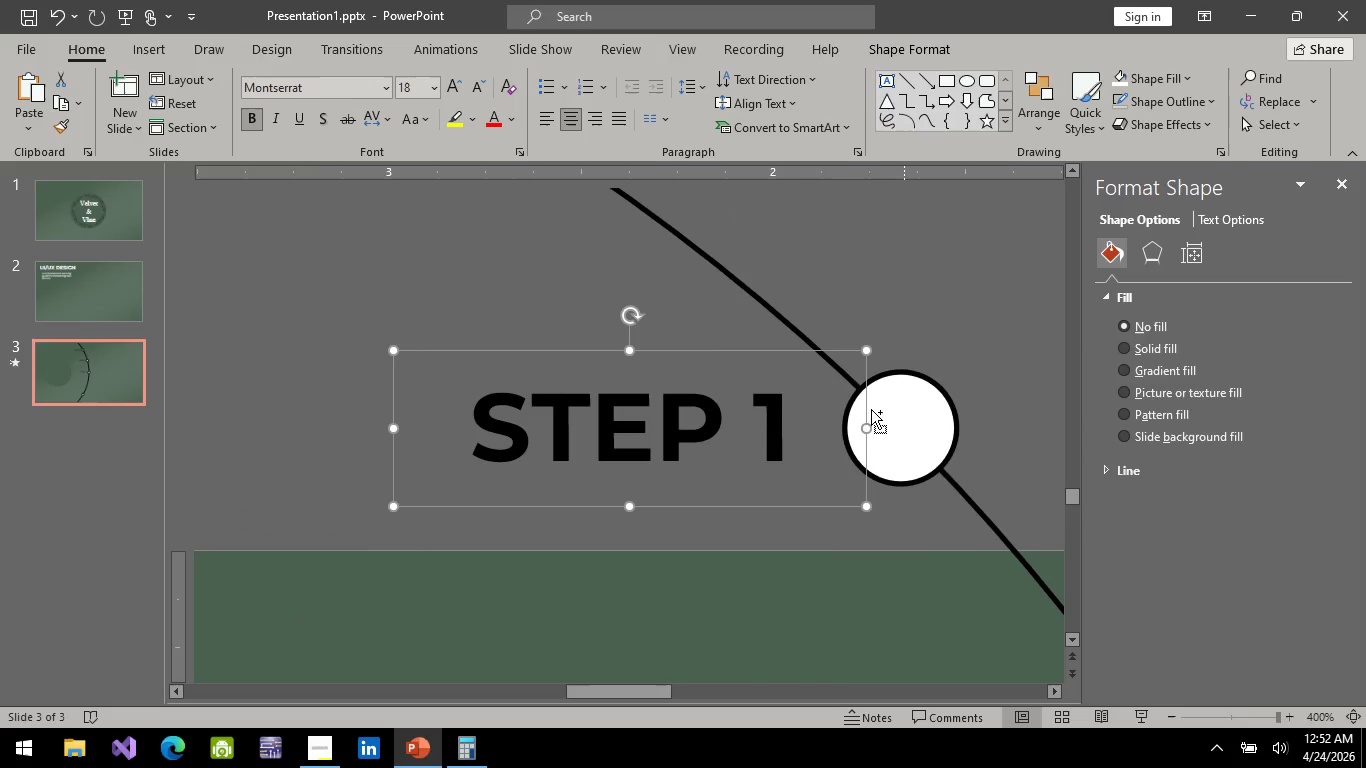 
hold_key(key=ControlLeft, duration=0.8)
scroll: coordinate [796, 445], scroll_direction: down, amount: 6.0
 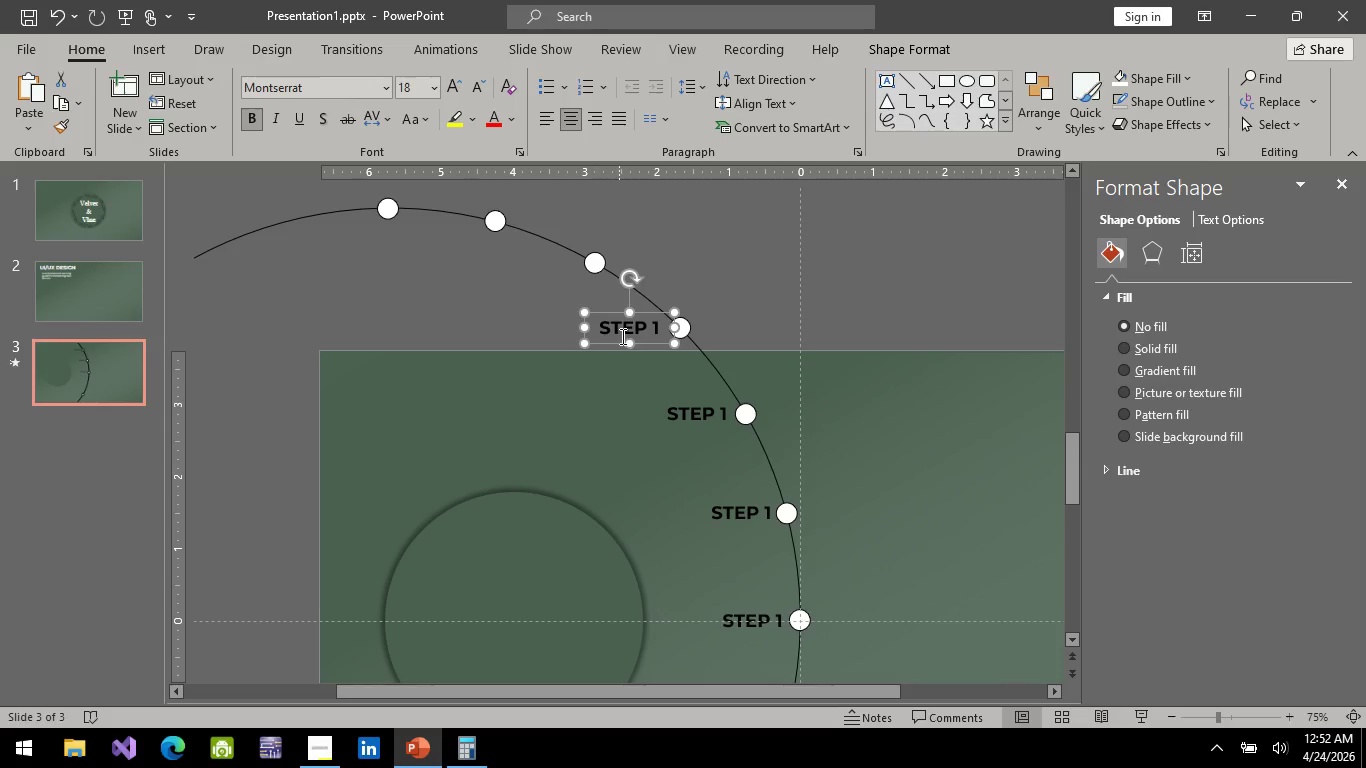 
left_click([658, 328])
 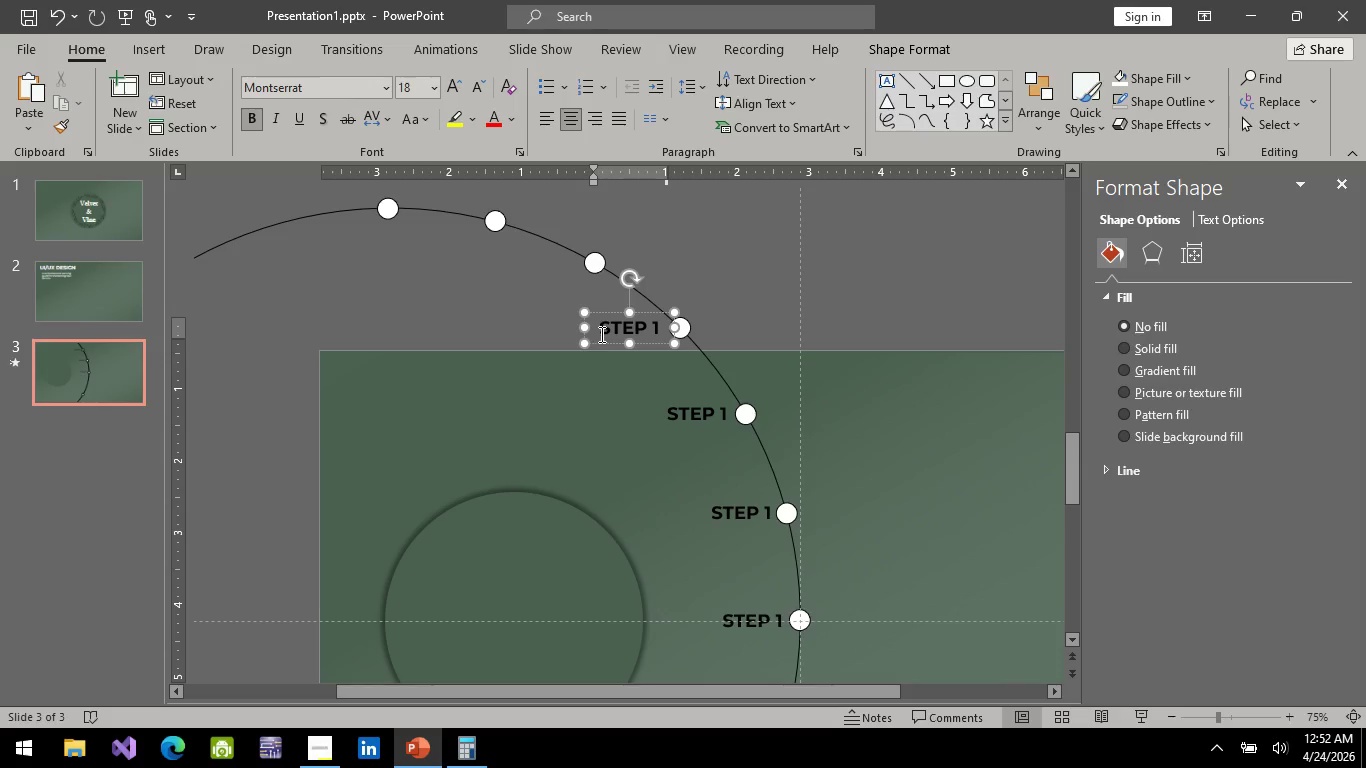 
wait(16.75)
 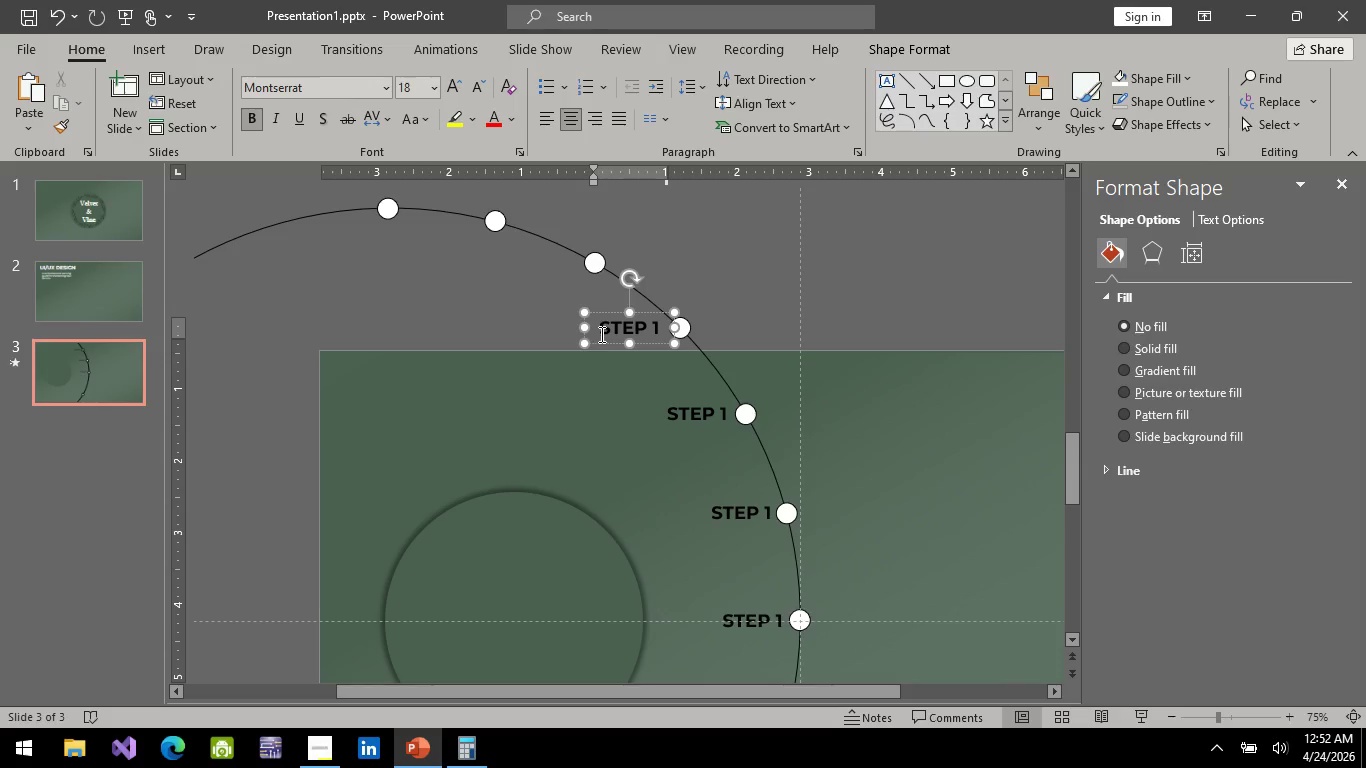 
left_click([765, 500])
 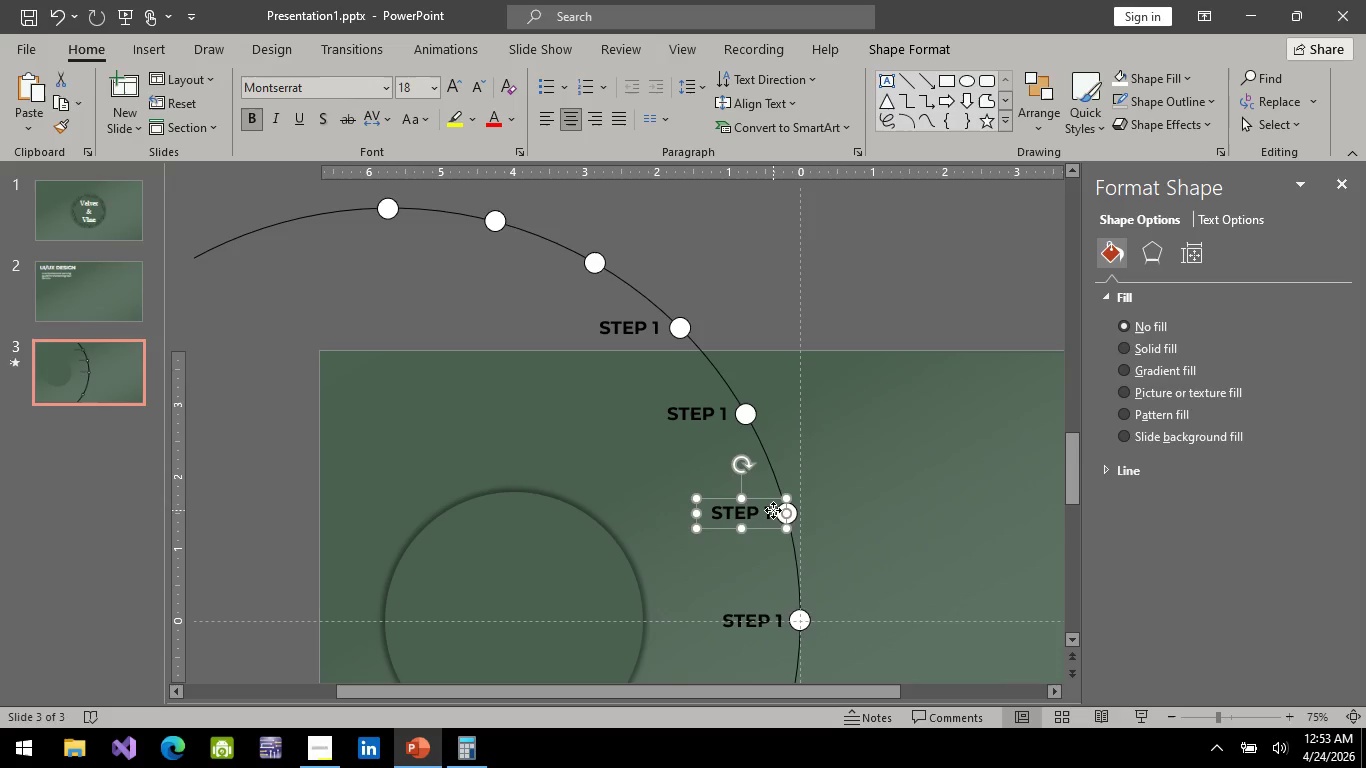 
double_click([773, 510])
 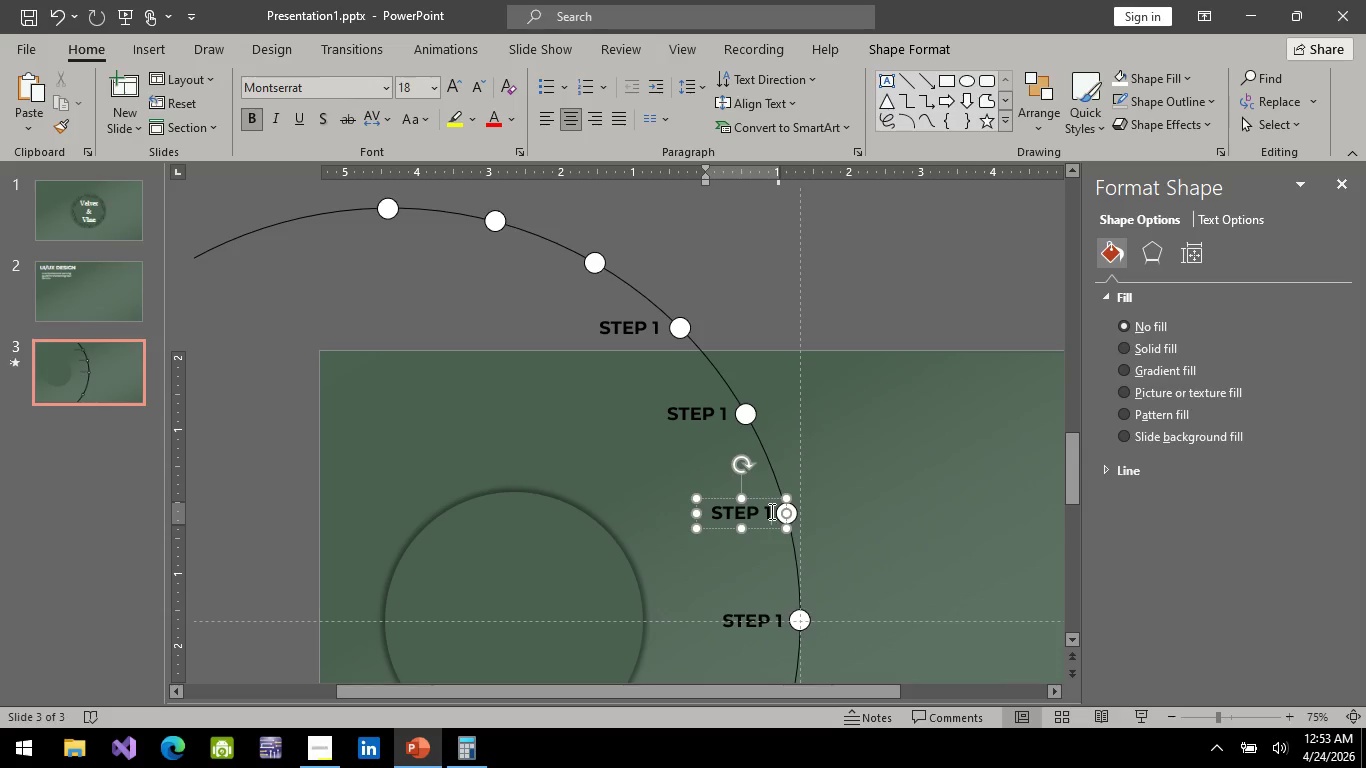 
left_click([770, 511])
 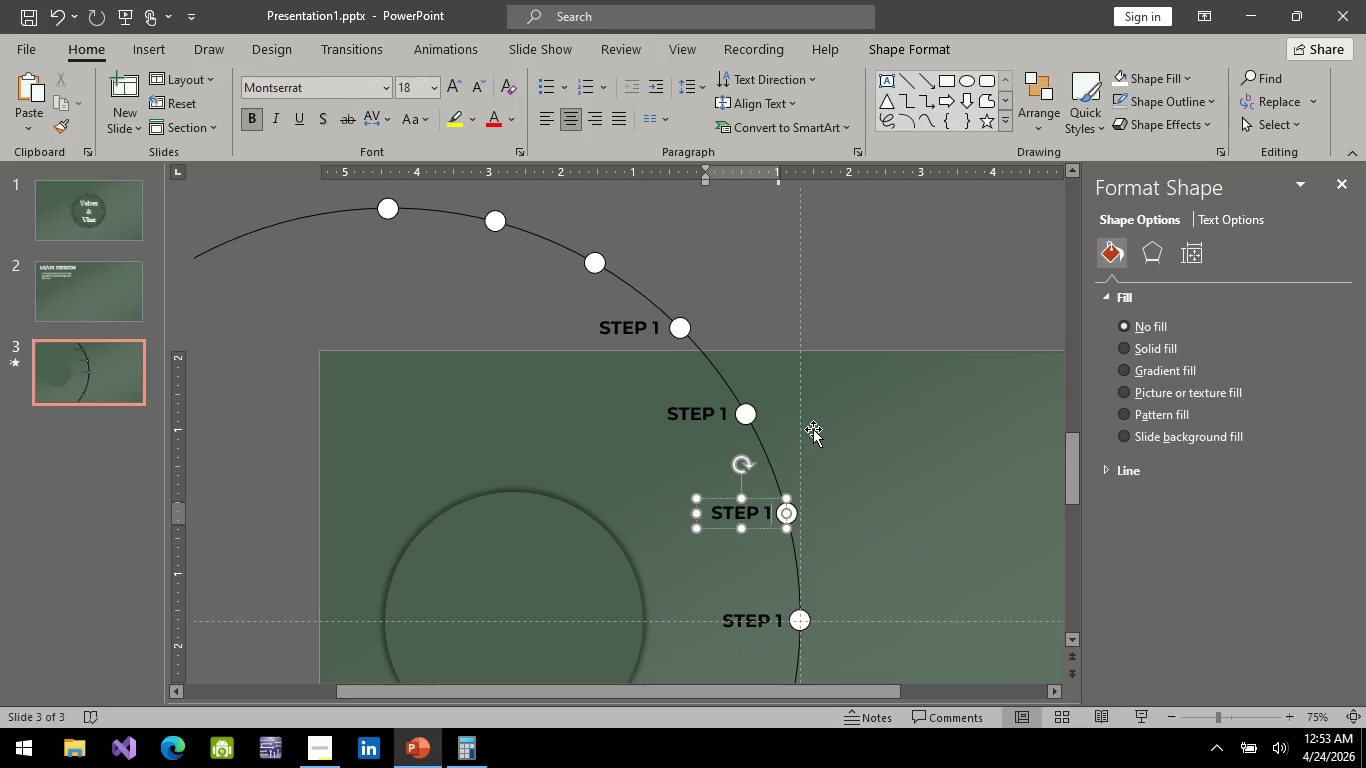 
key(Backspace)
 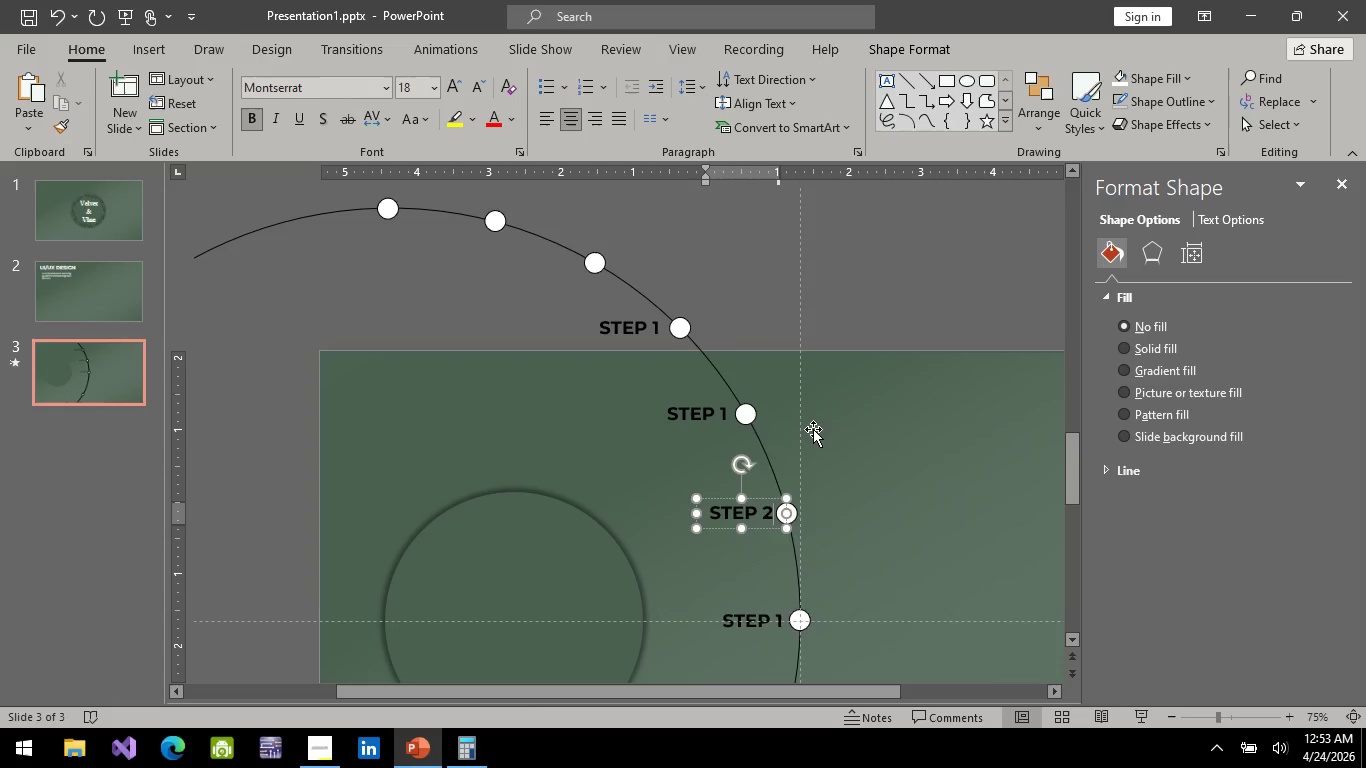 
key(2)
 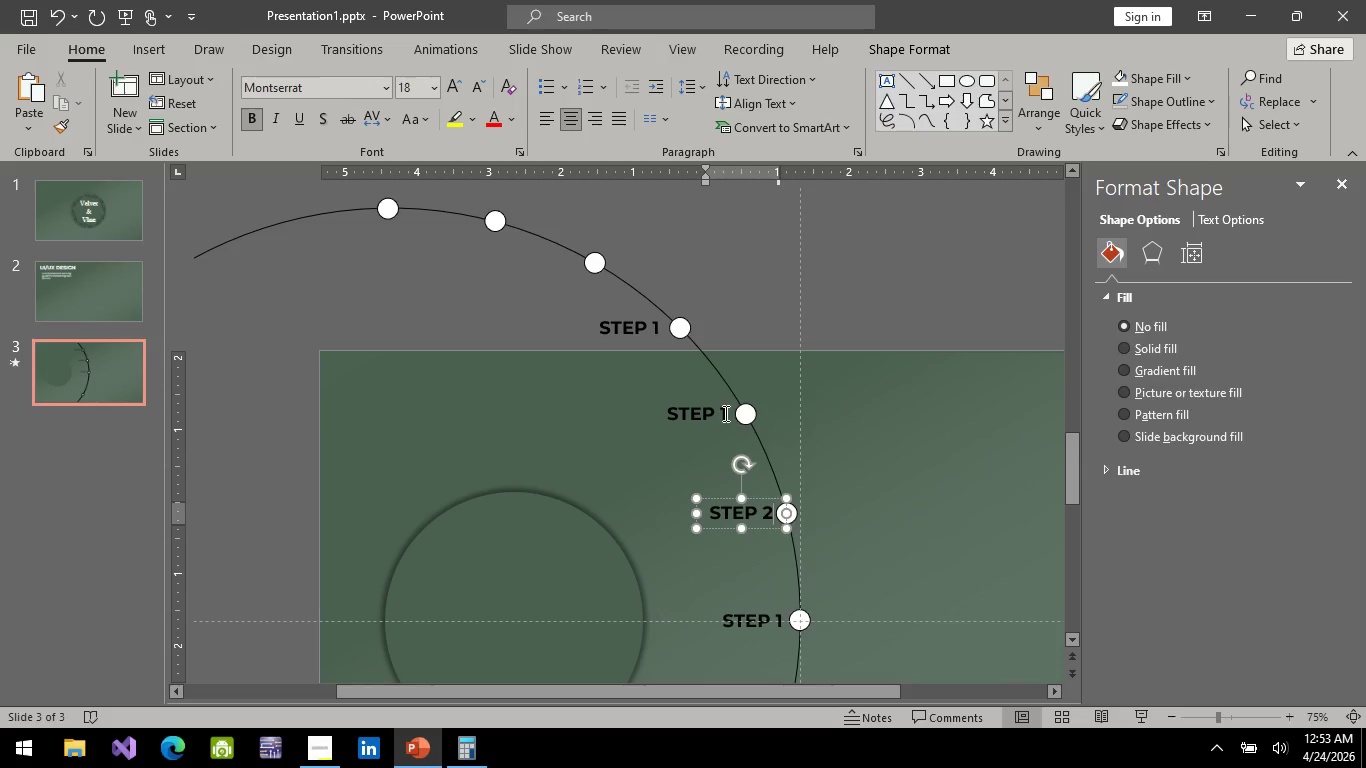 
double_click([724, 413])
 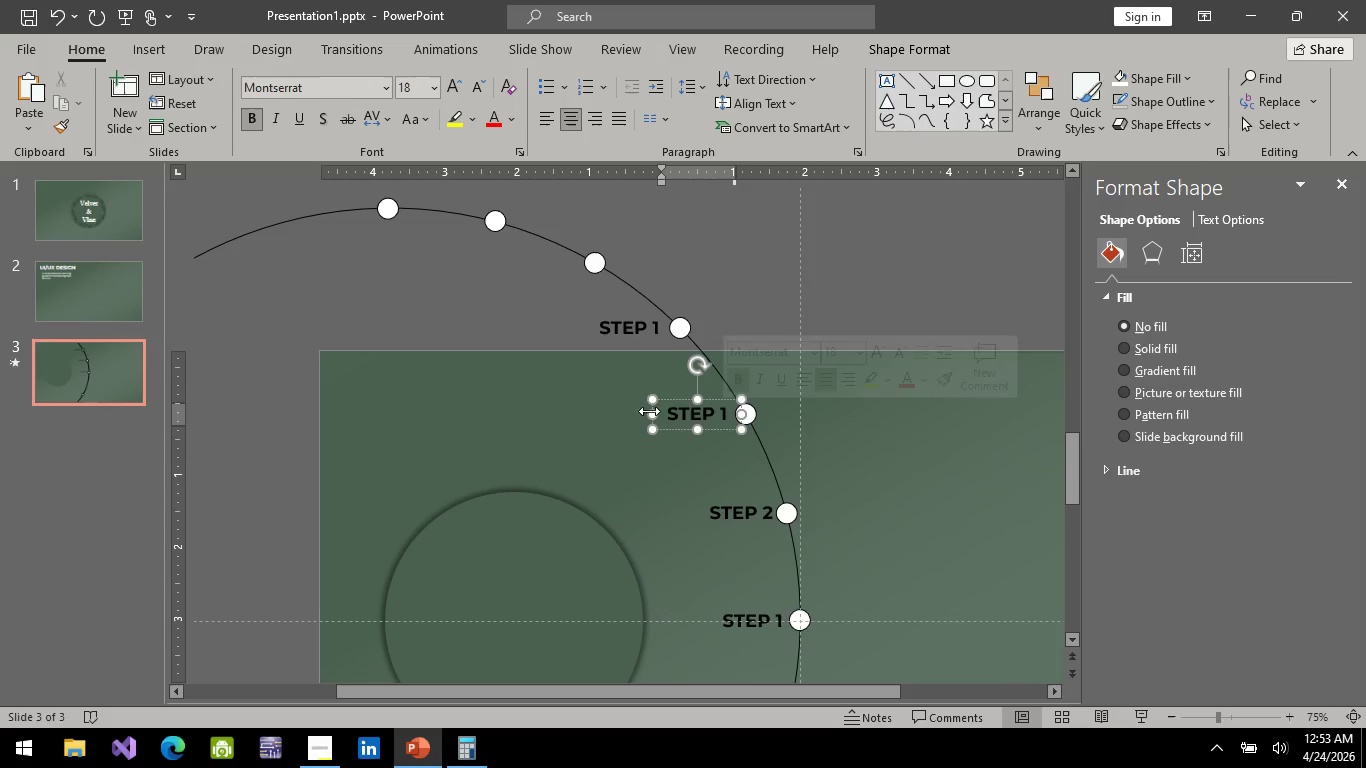 
key(Backspace)
 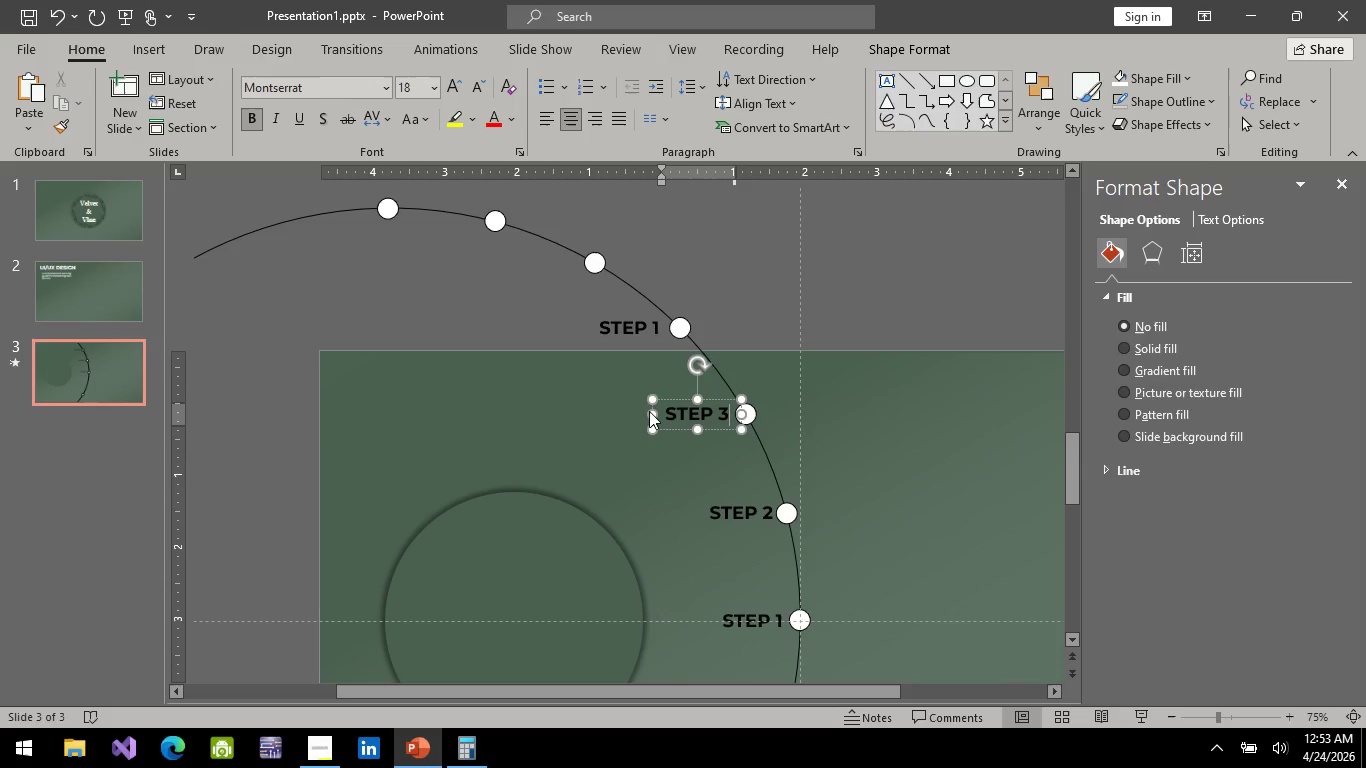 
key(3)
 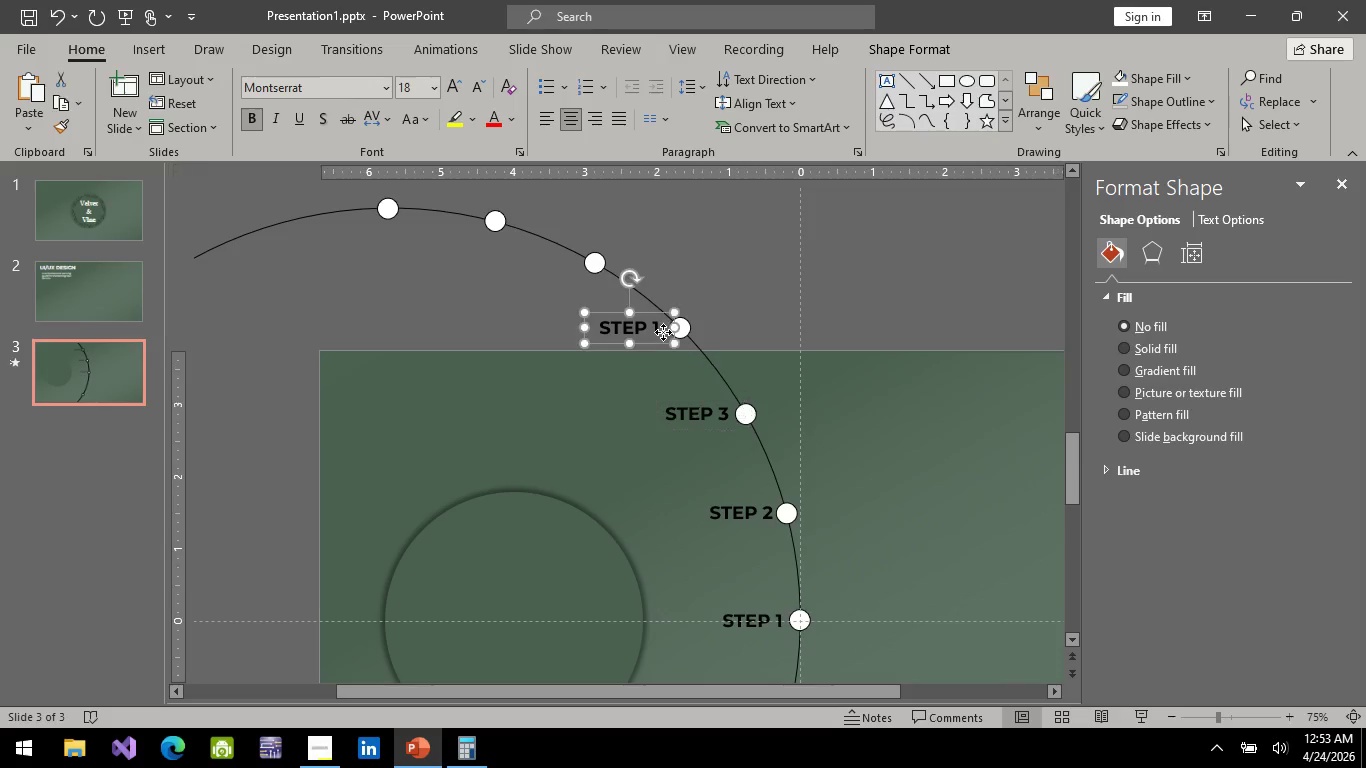 
double_click([661, 327])
 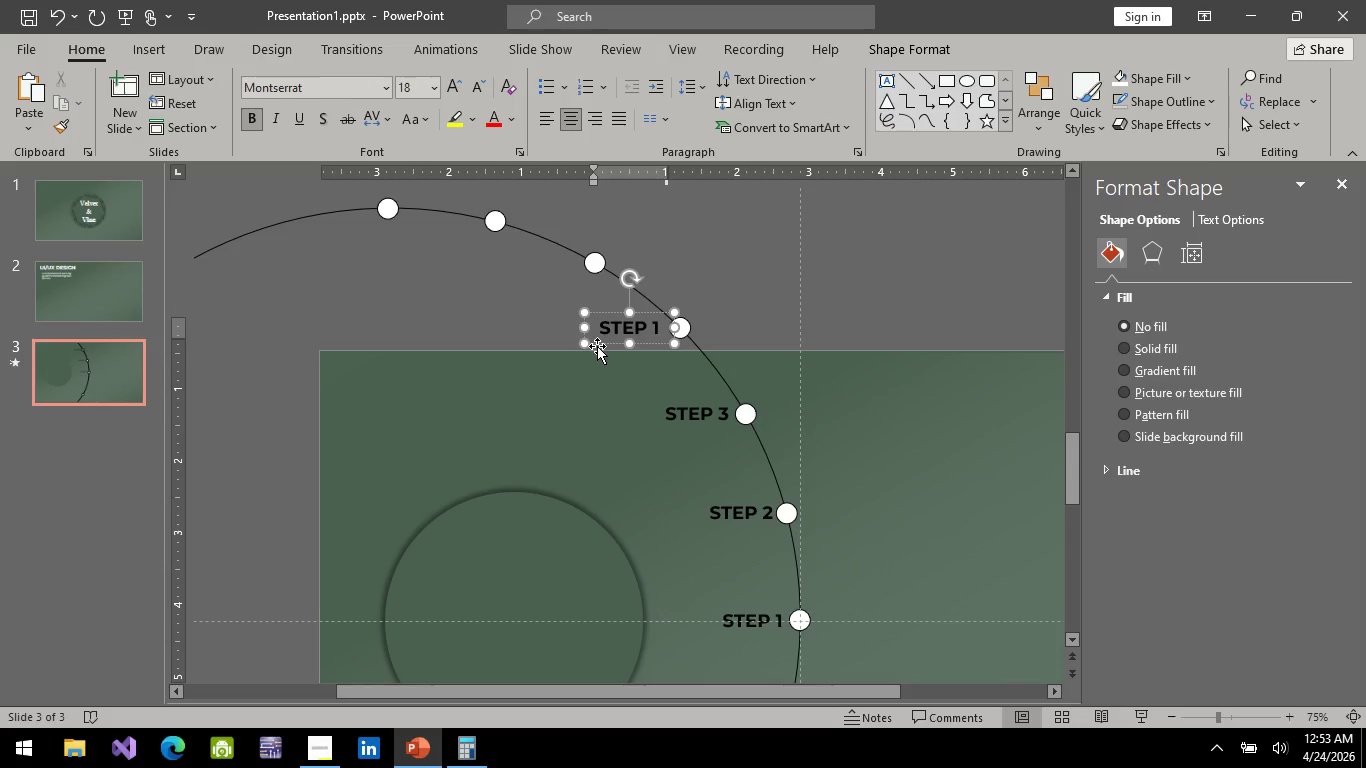 
key(Backspace)
 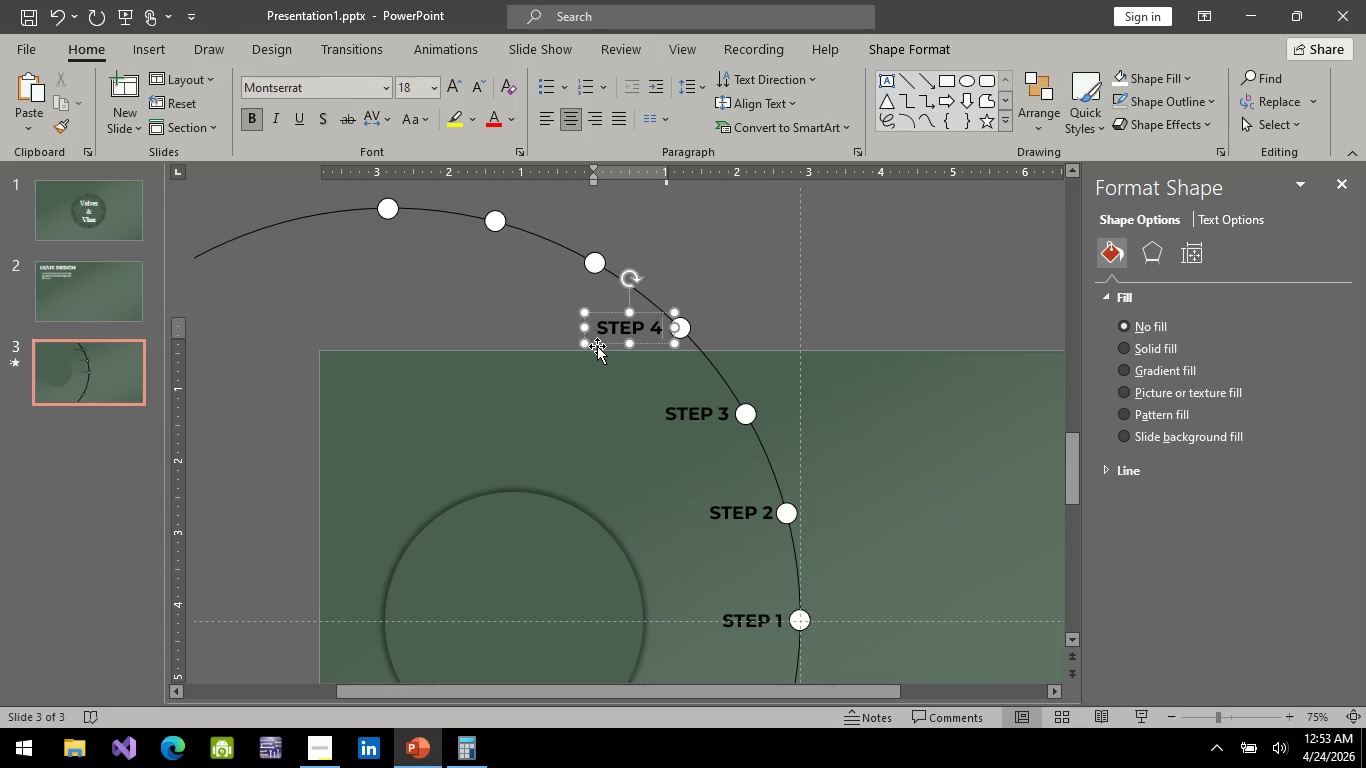 
key(4)
 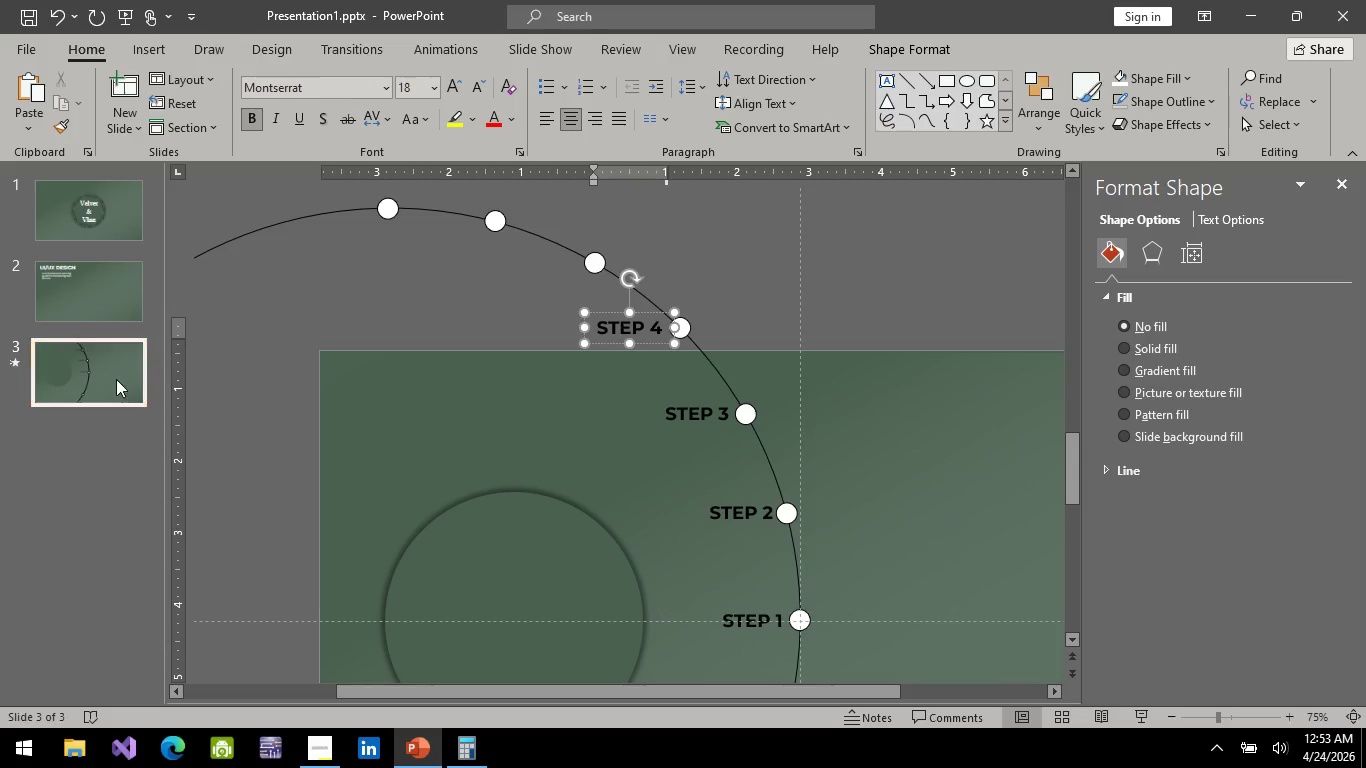 
left_click([107, 378])
 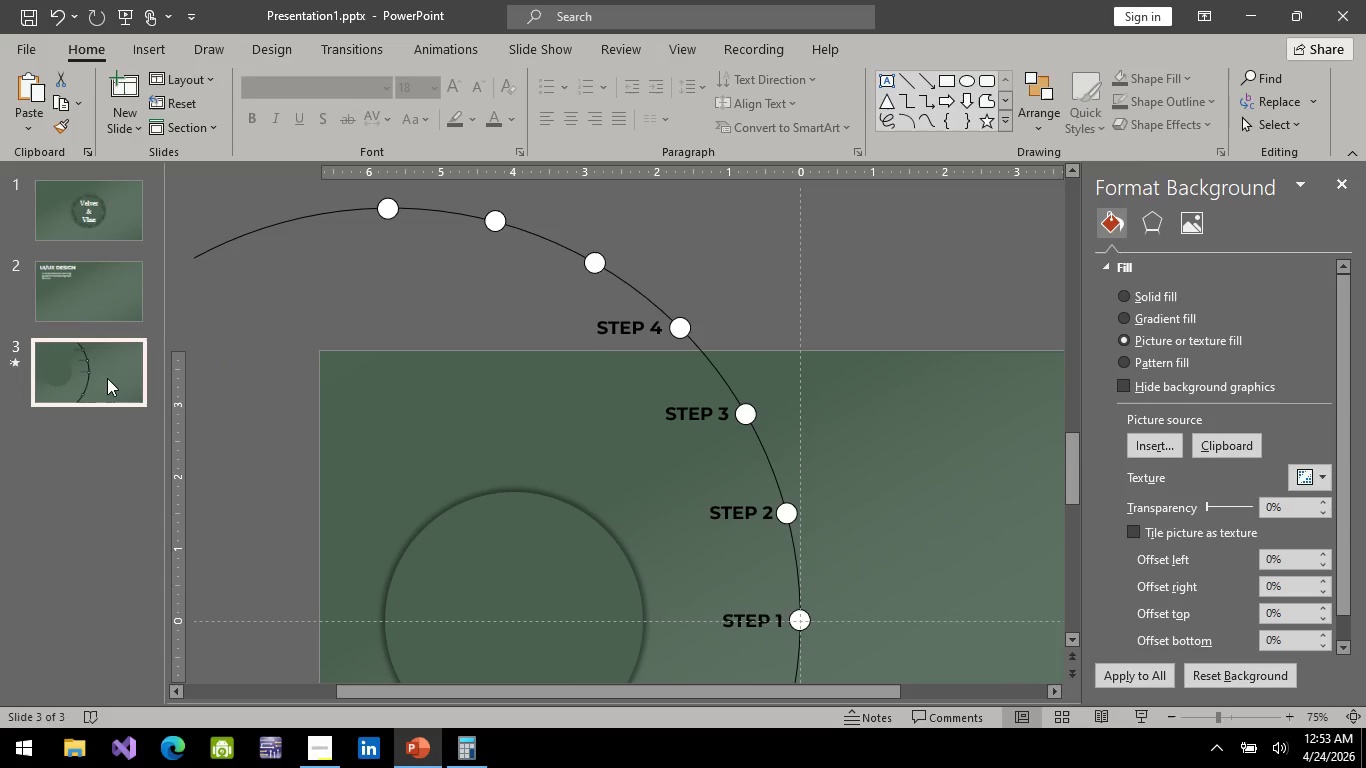 
right_click([107, 378])
 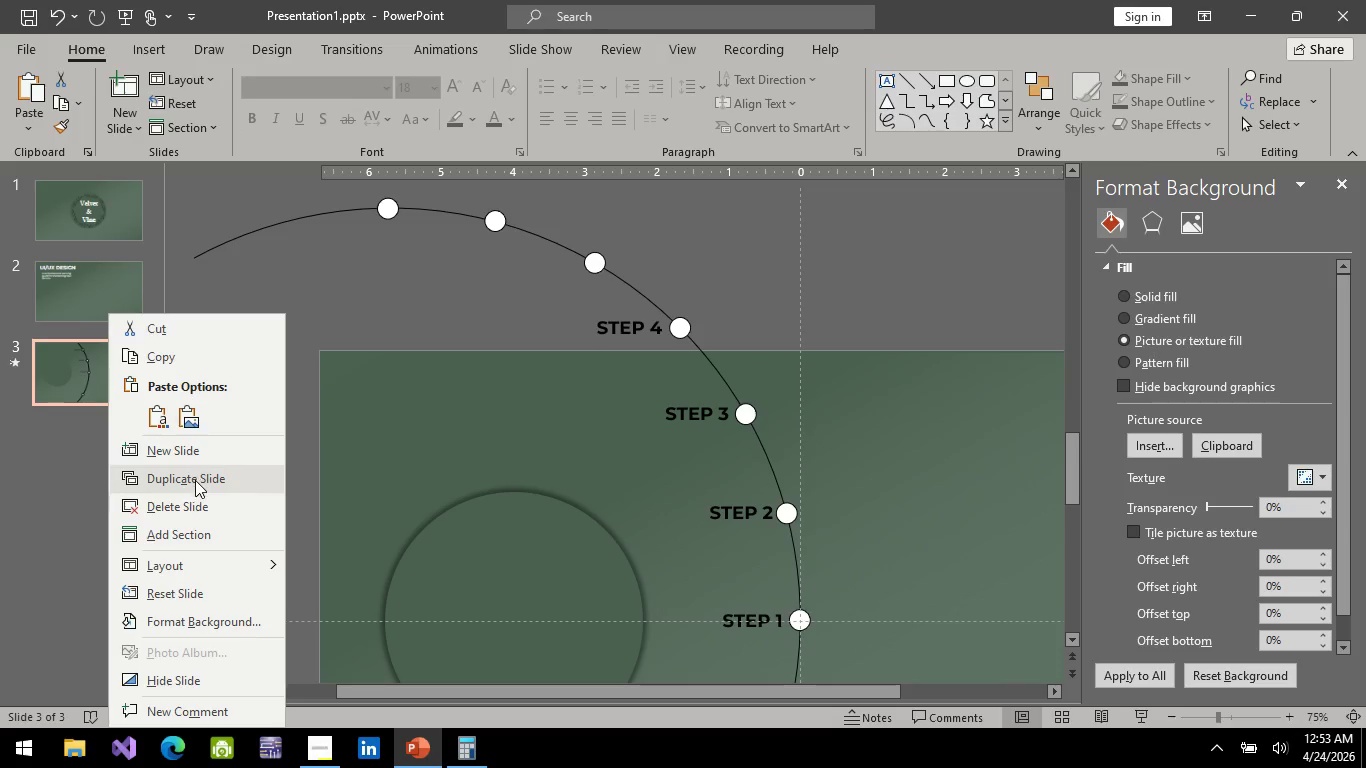 
left_click([195, 480])
 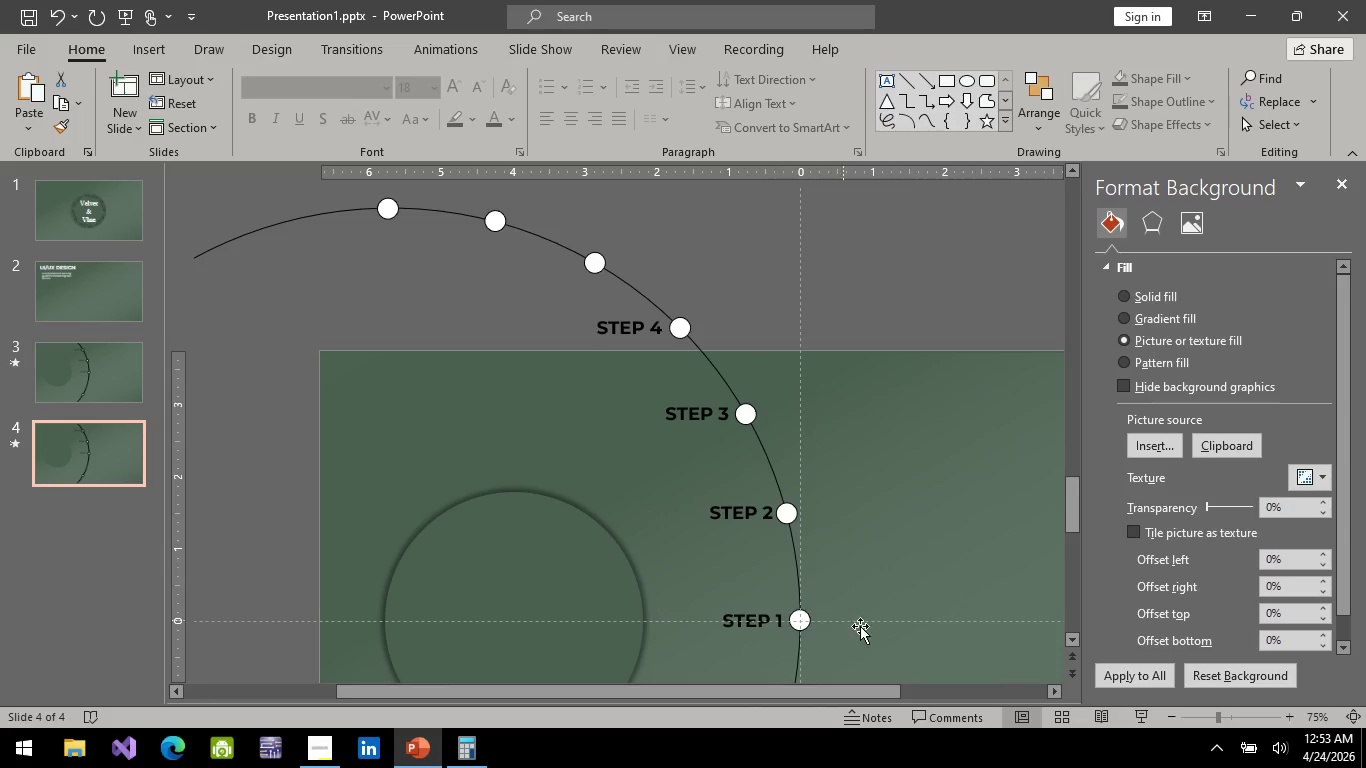 
scroll: coordinate [870, 596], scroll_direction: down, amount: 2.0
 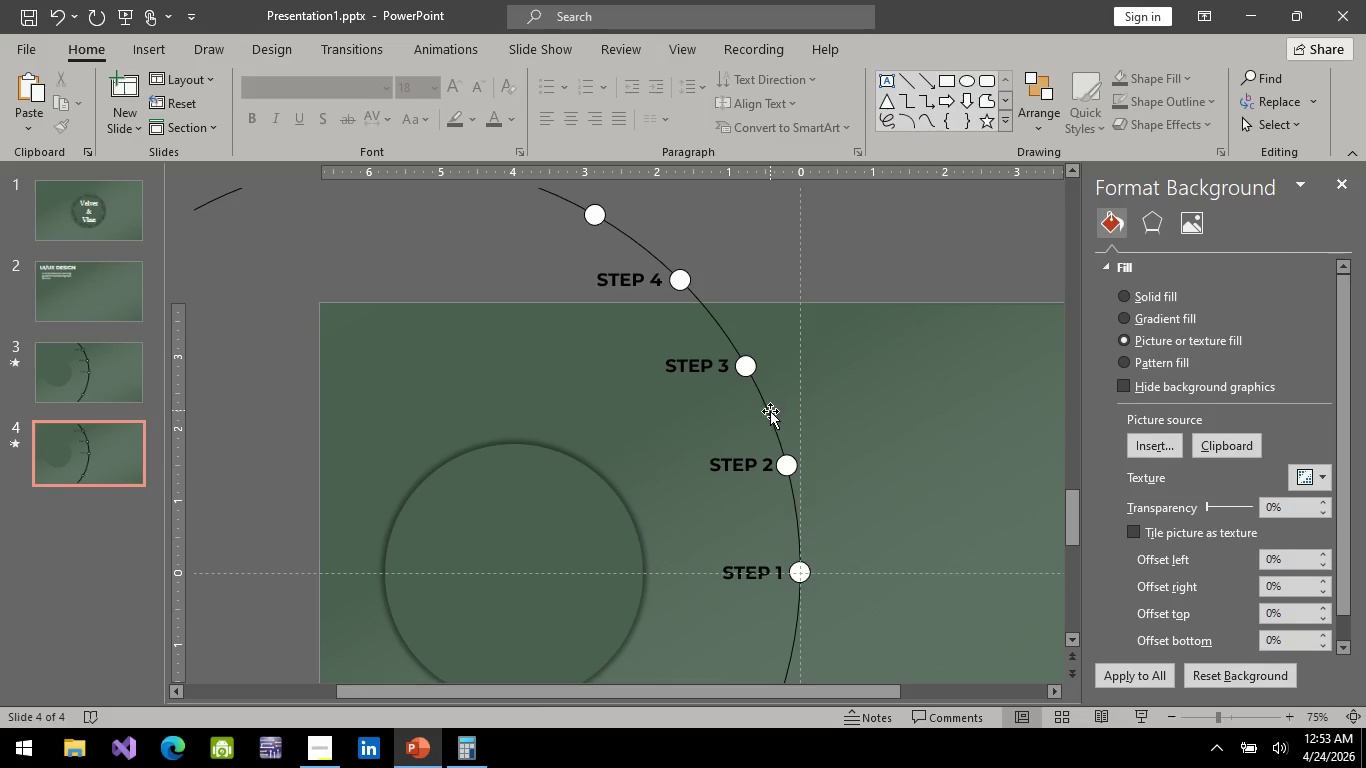 
left_click([770, 415])
 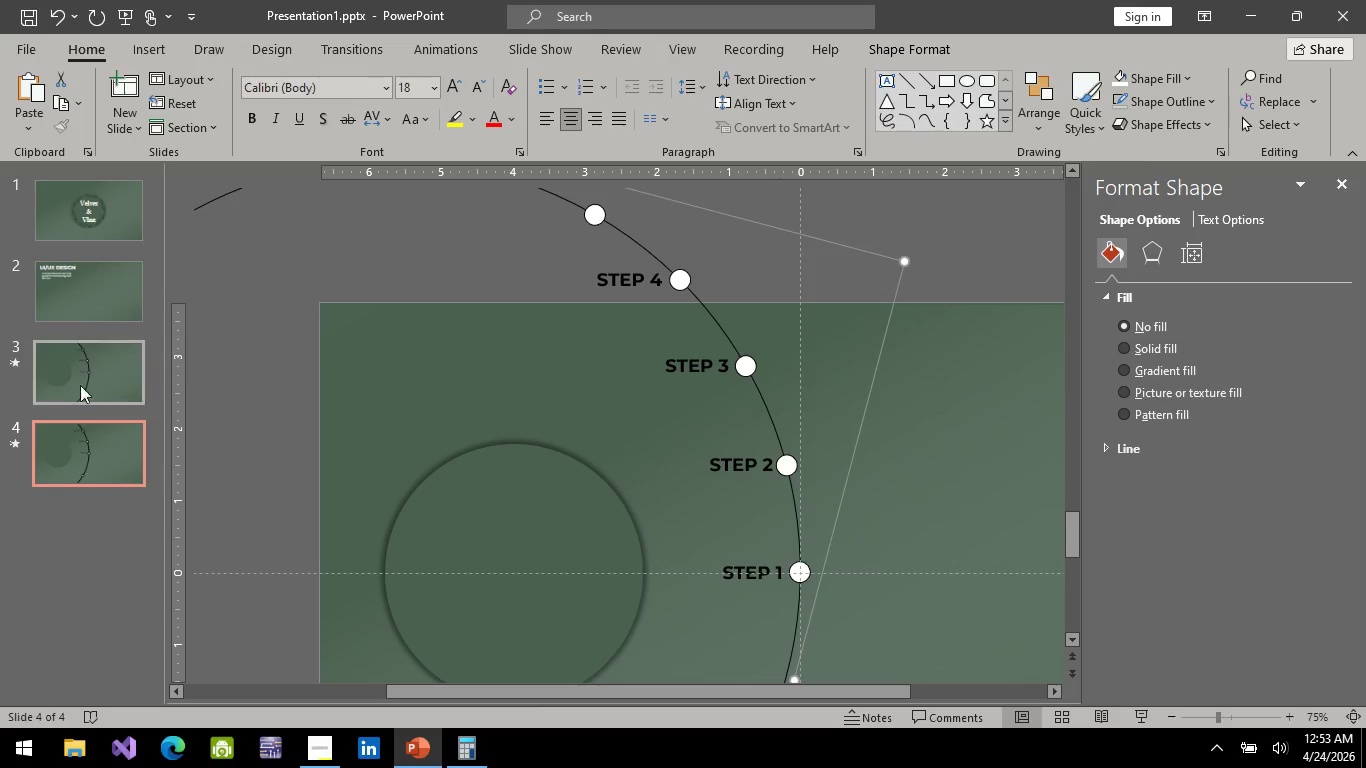 
hold_key(key=ControlLeft, duration=0.78)
 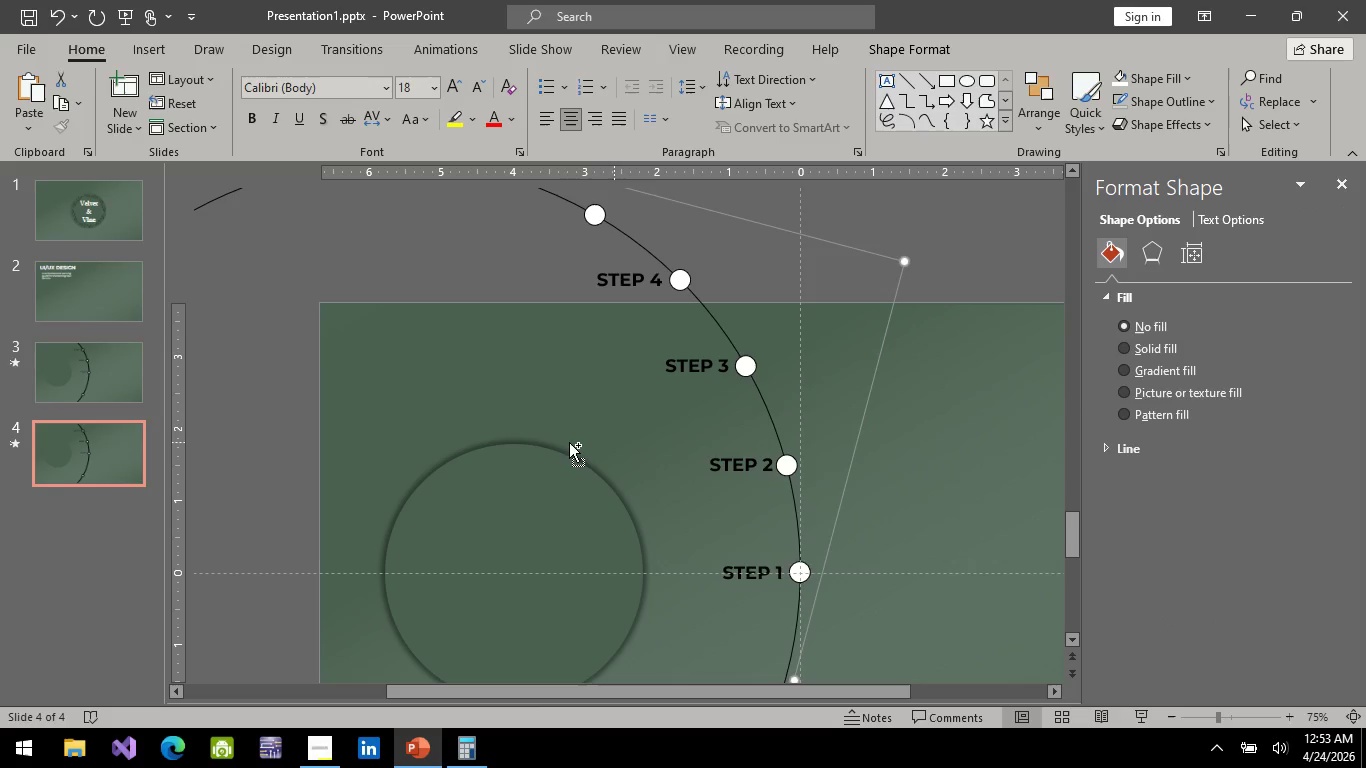 
hold_key(key=ControlLeft, duration=0.62)
scroll: coordinate [560, 442], scroll_direction: down, amount: 2.0
 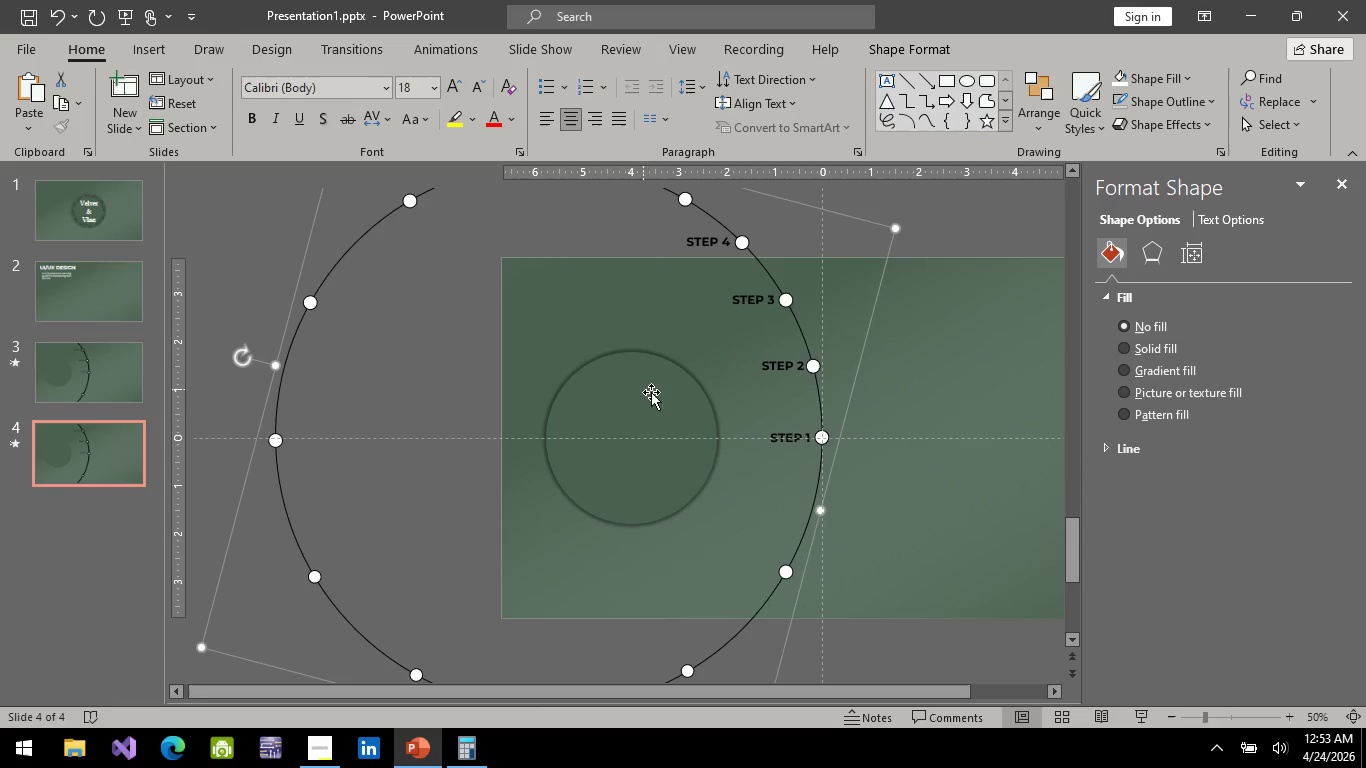 
key(Control+ControlLeft)
 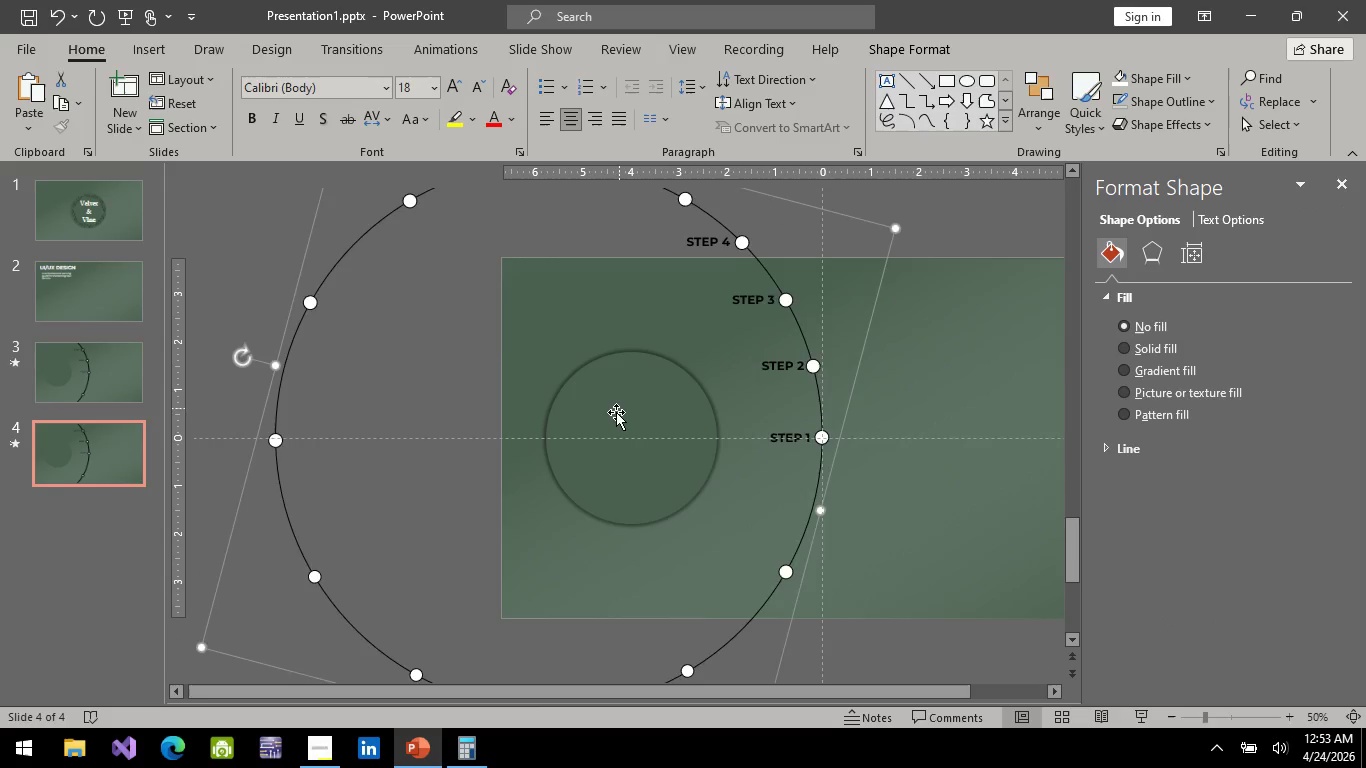 
scroll: coordinate [614, 415], scroll_direction: up, amount: 4.0
 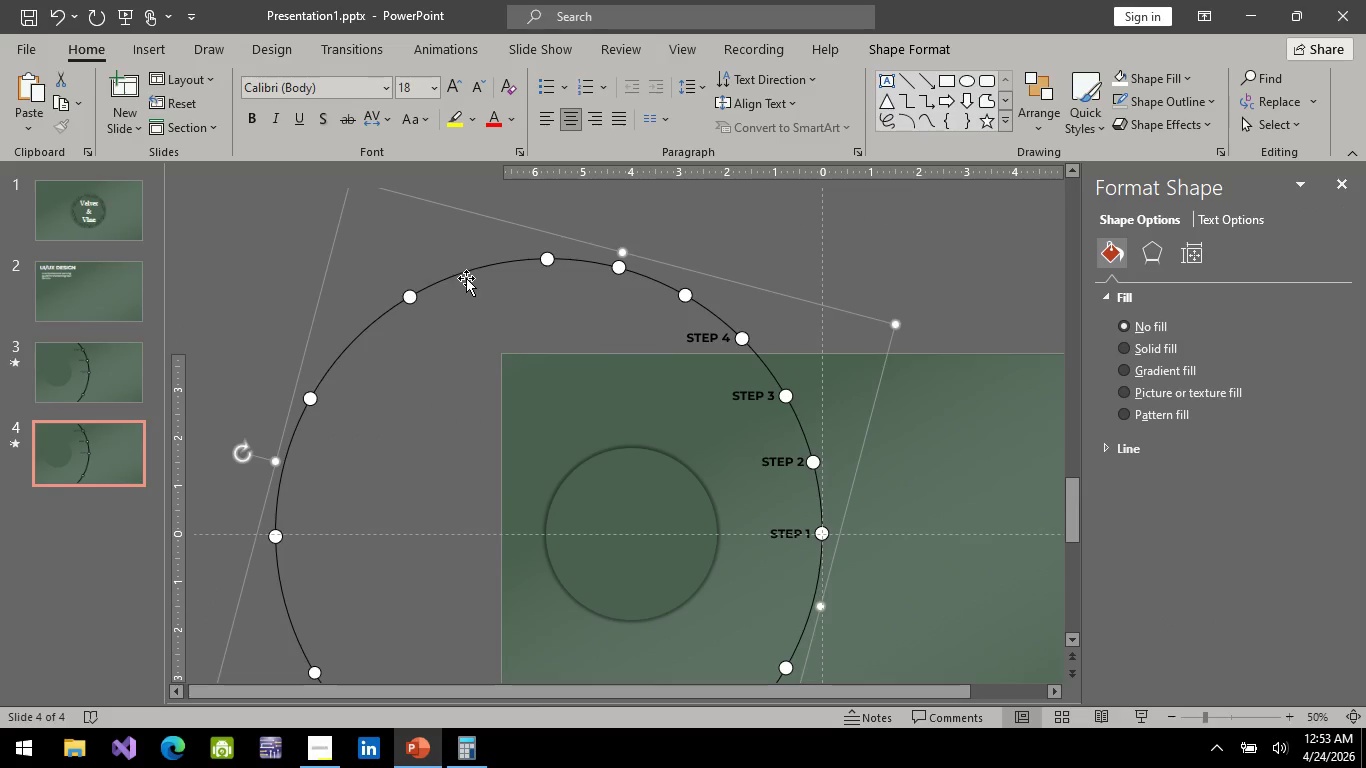 
left_click([467, 278])
 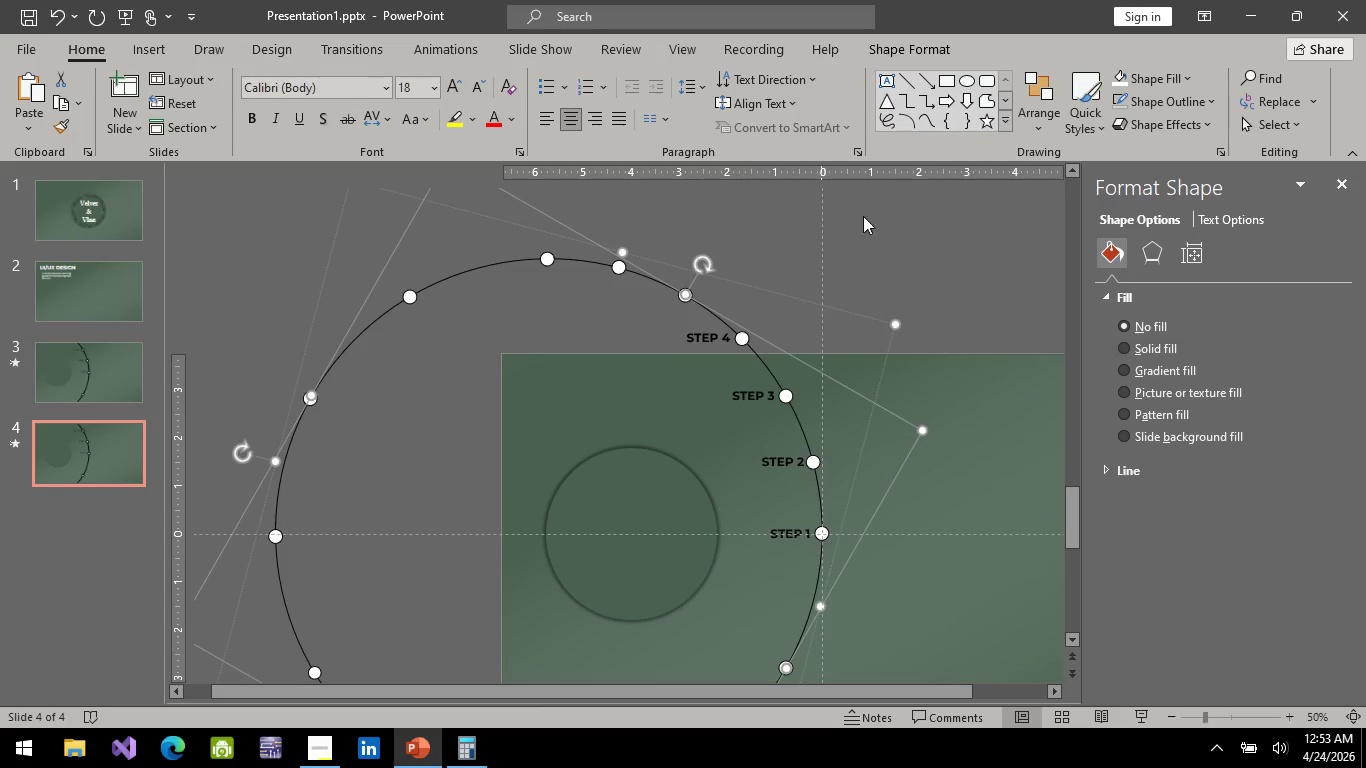 
left_click([879, 213])
 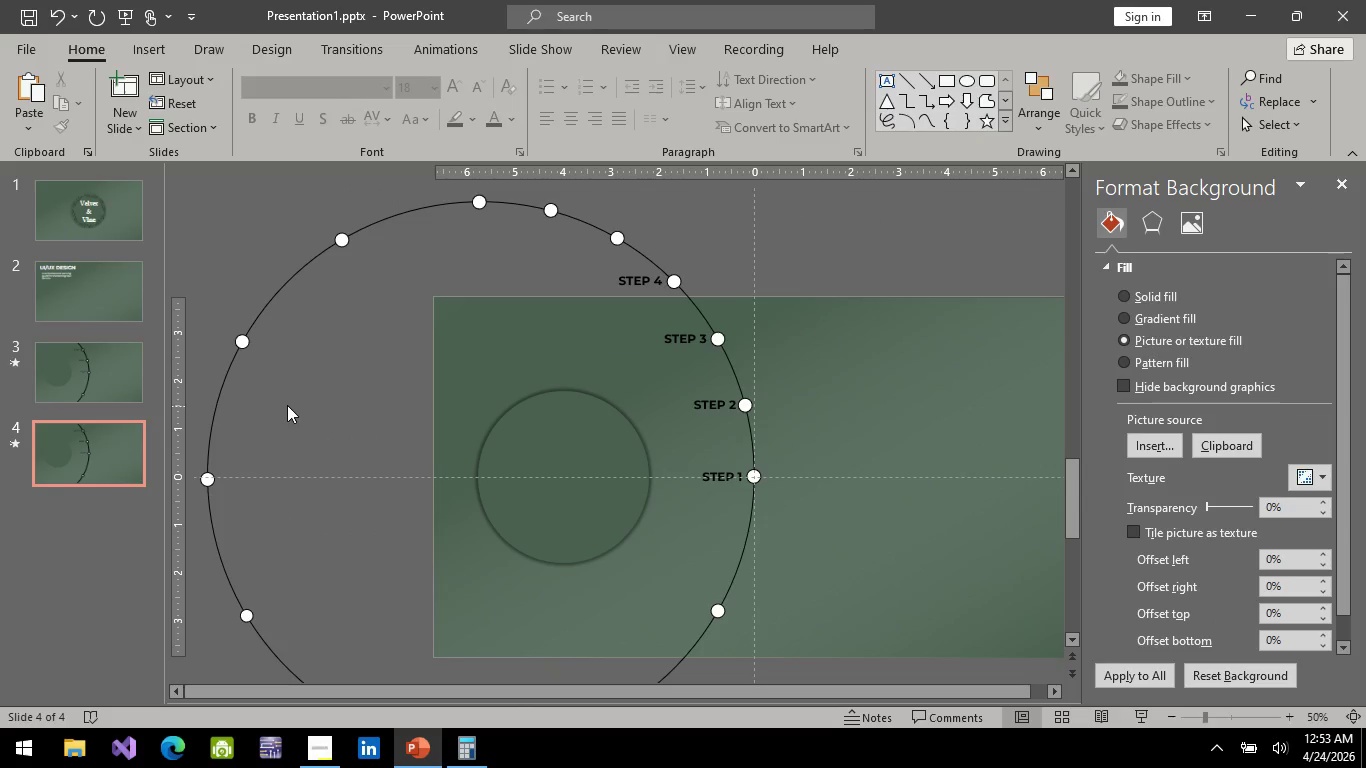 
left_click([287, 405])
 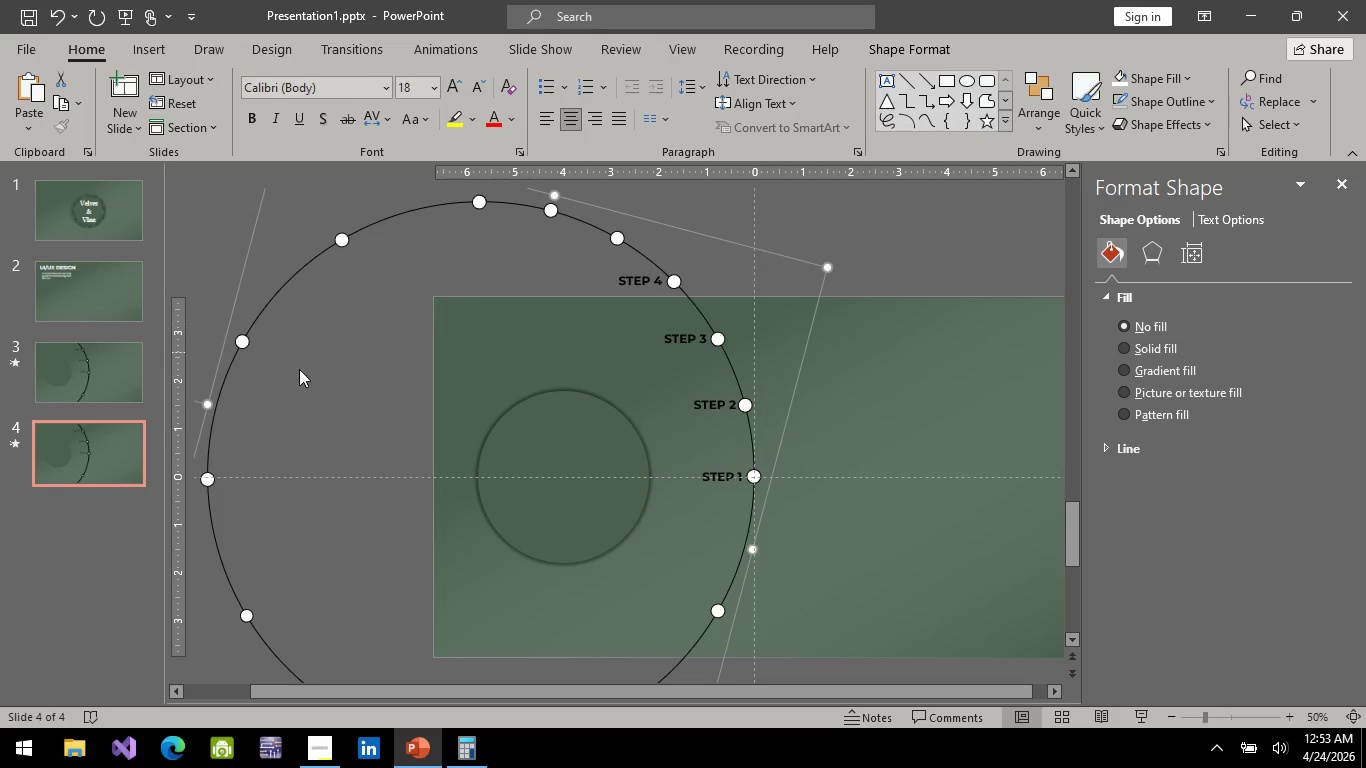 
hold_key(key=ControlLeft, duration=0.53)
 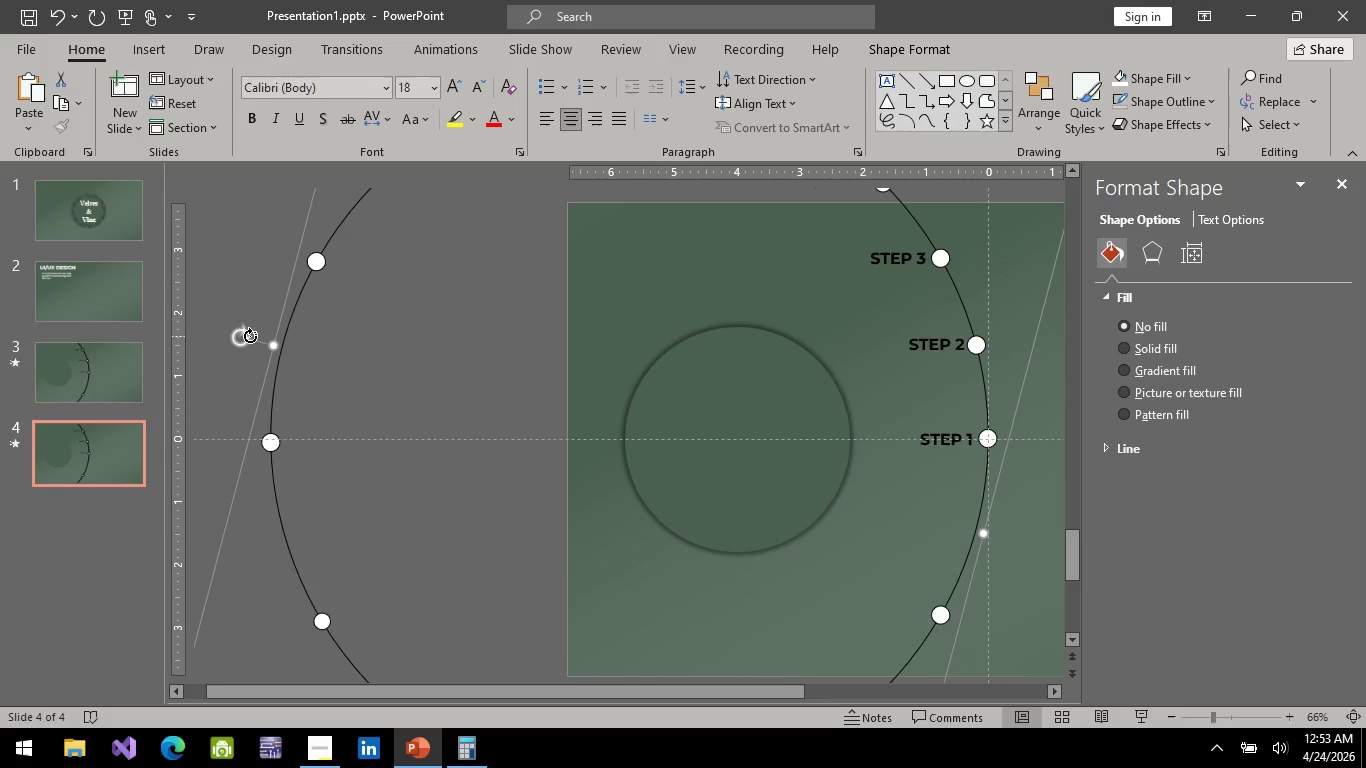 
scroll: coordinate [232, 425], scroll_direction: down, amount: 1.0
 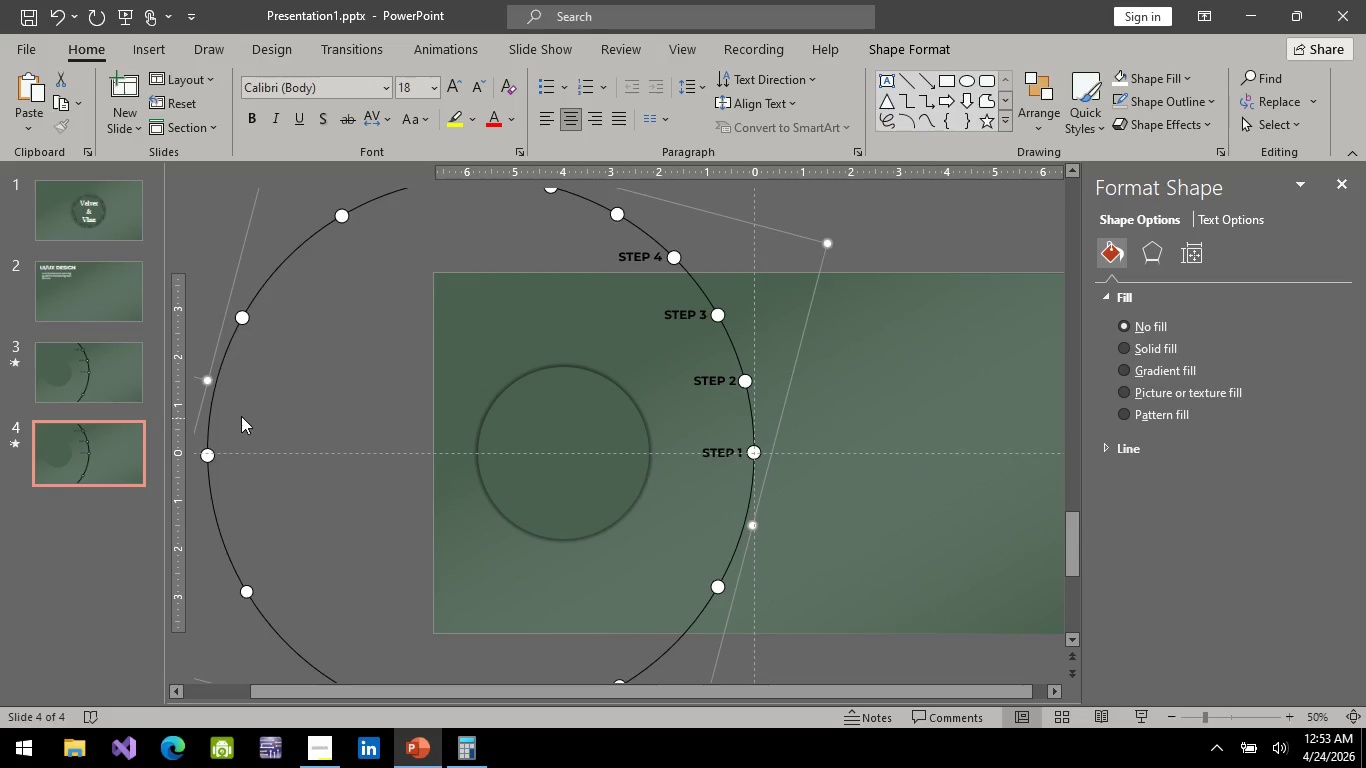 
scroll: coordinate [246, 416], scroll_direction: up, amount: 1.0
 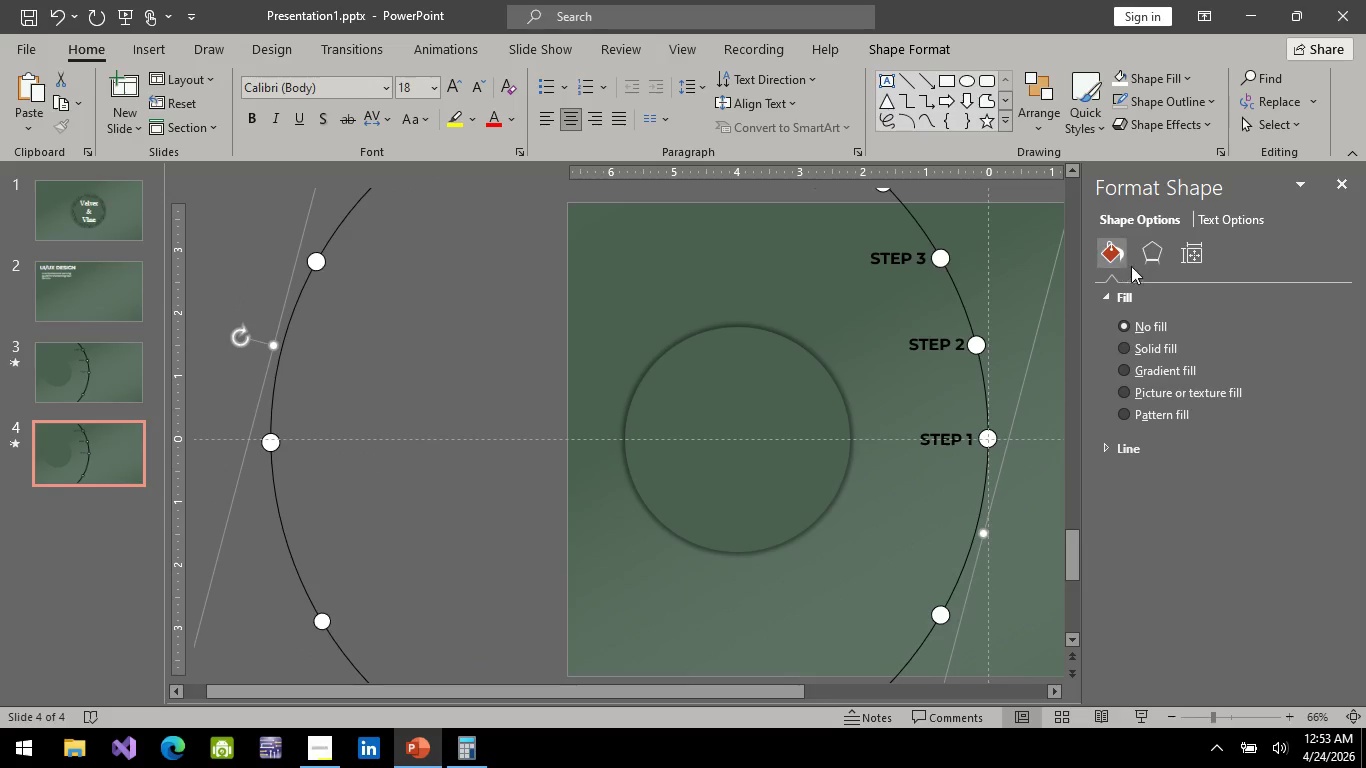 
double_click([1196, 246])
 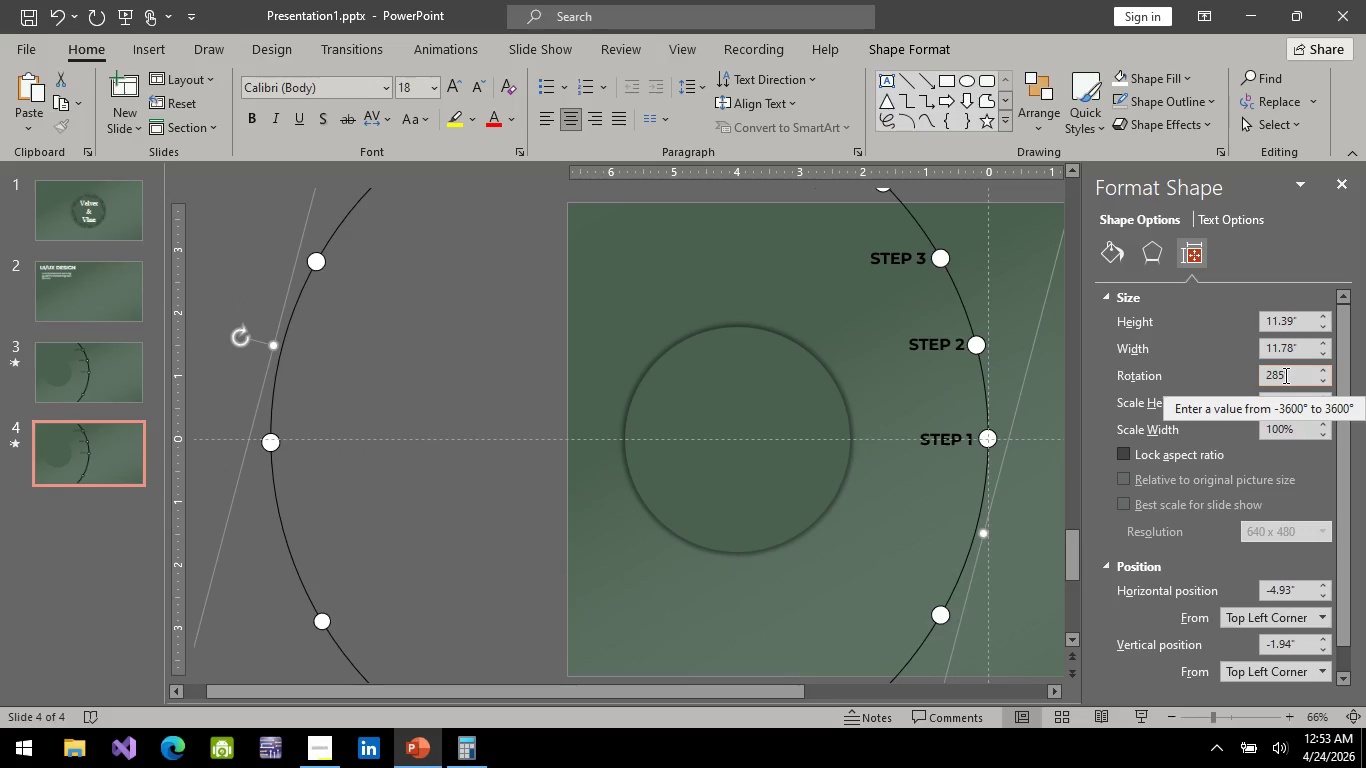 
left_click([1284, 375])
 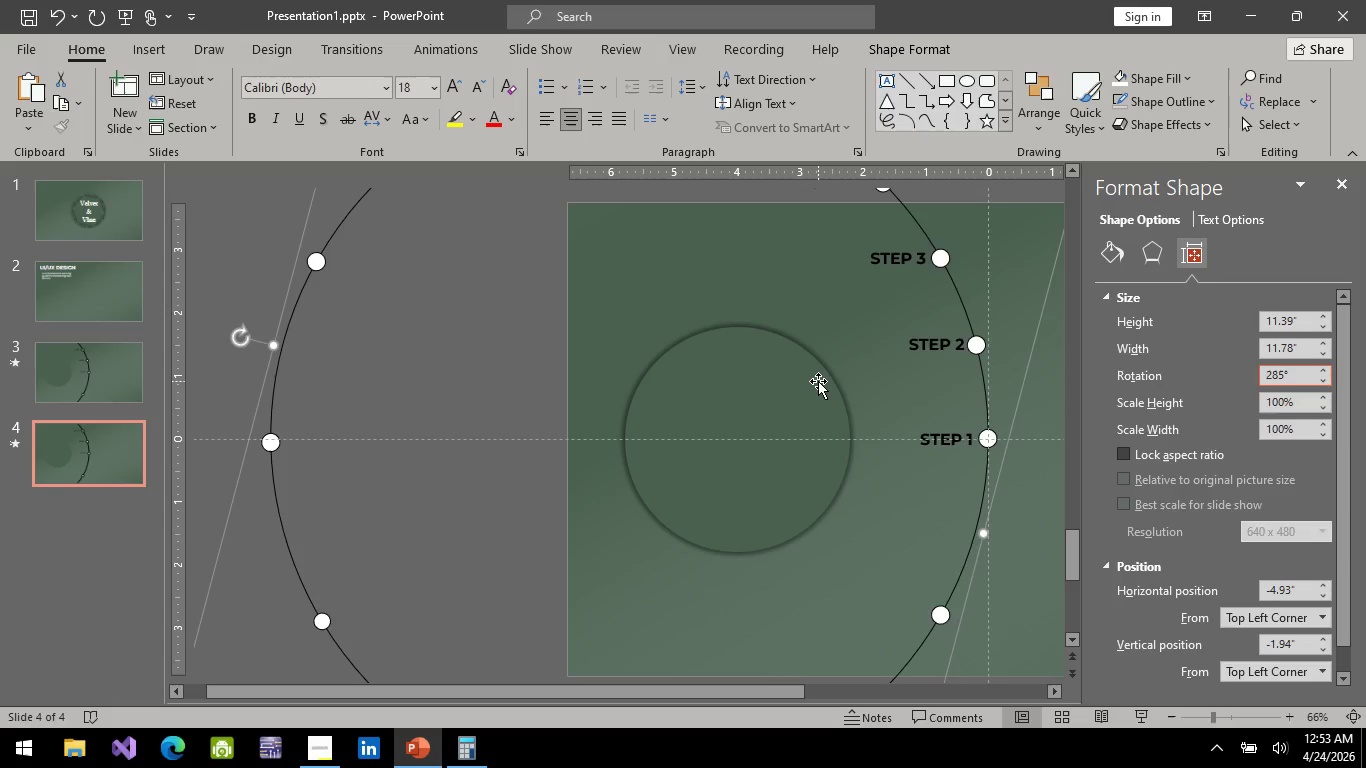 
wait(9.03)
 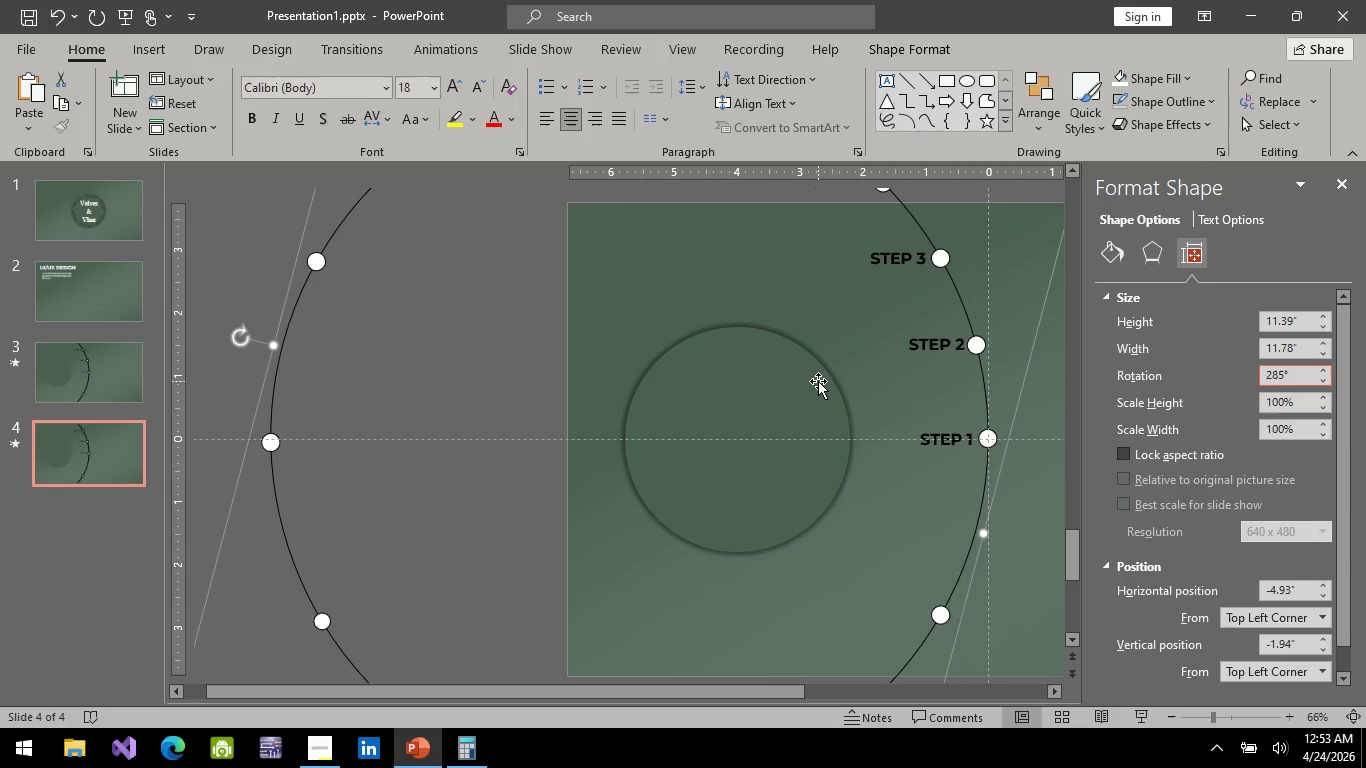 
key(Backspace)
key(Backspace)
key(Backspace)
type(300)
 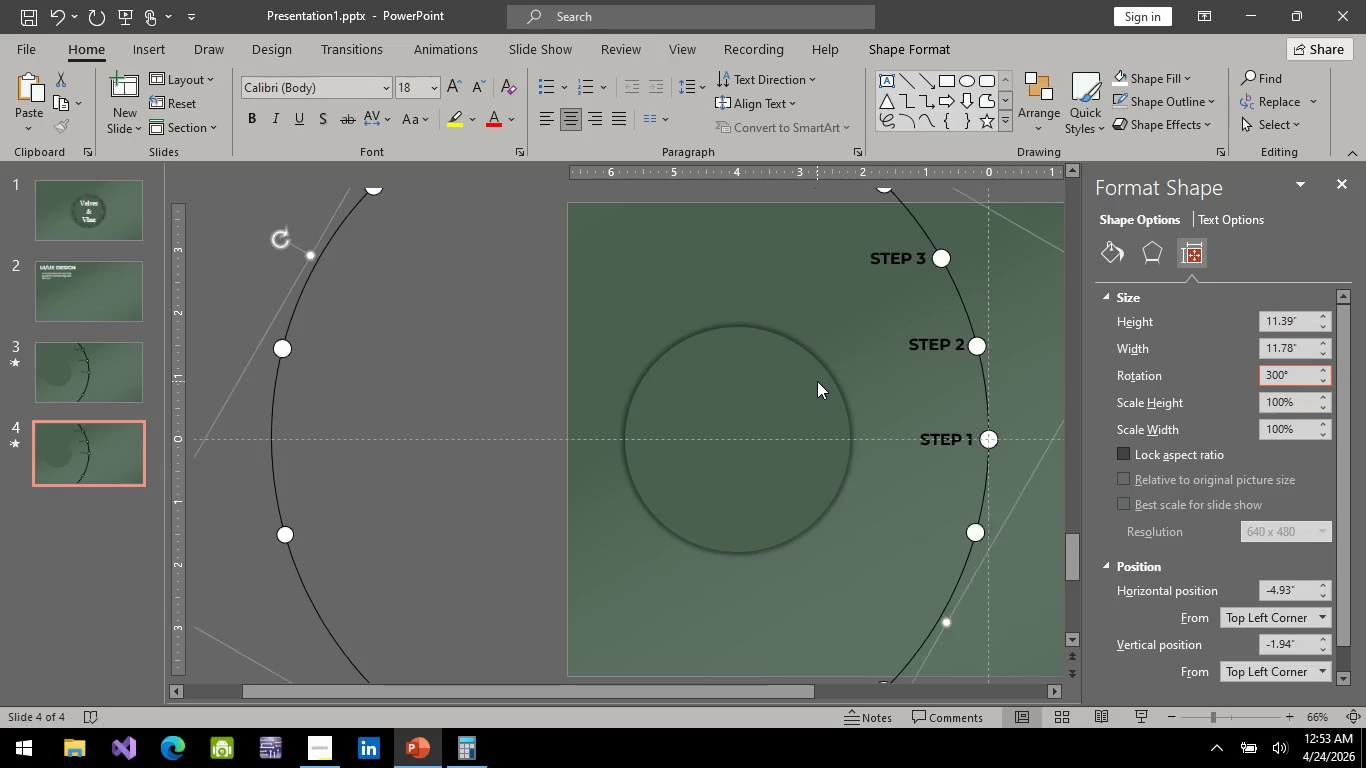 
key(Enter)
 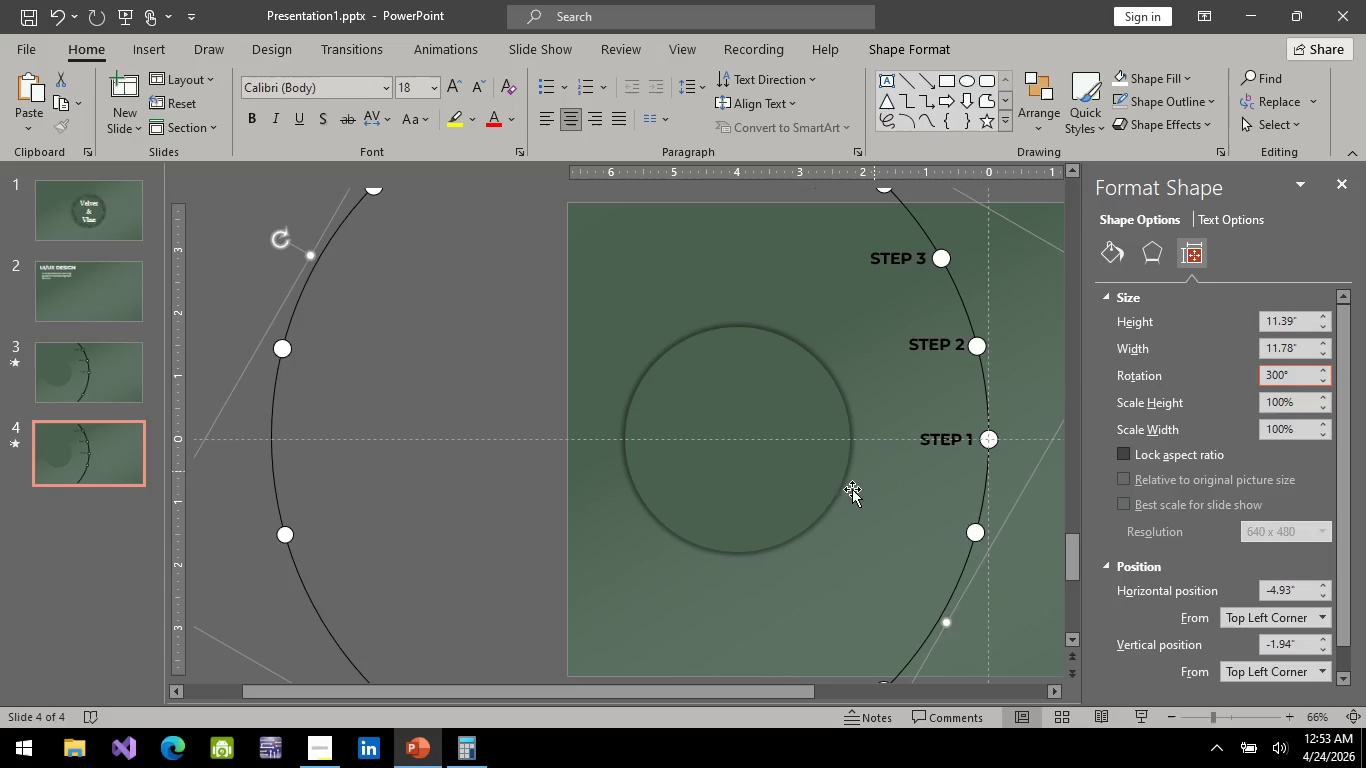 
left_click([880, 550])
 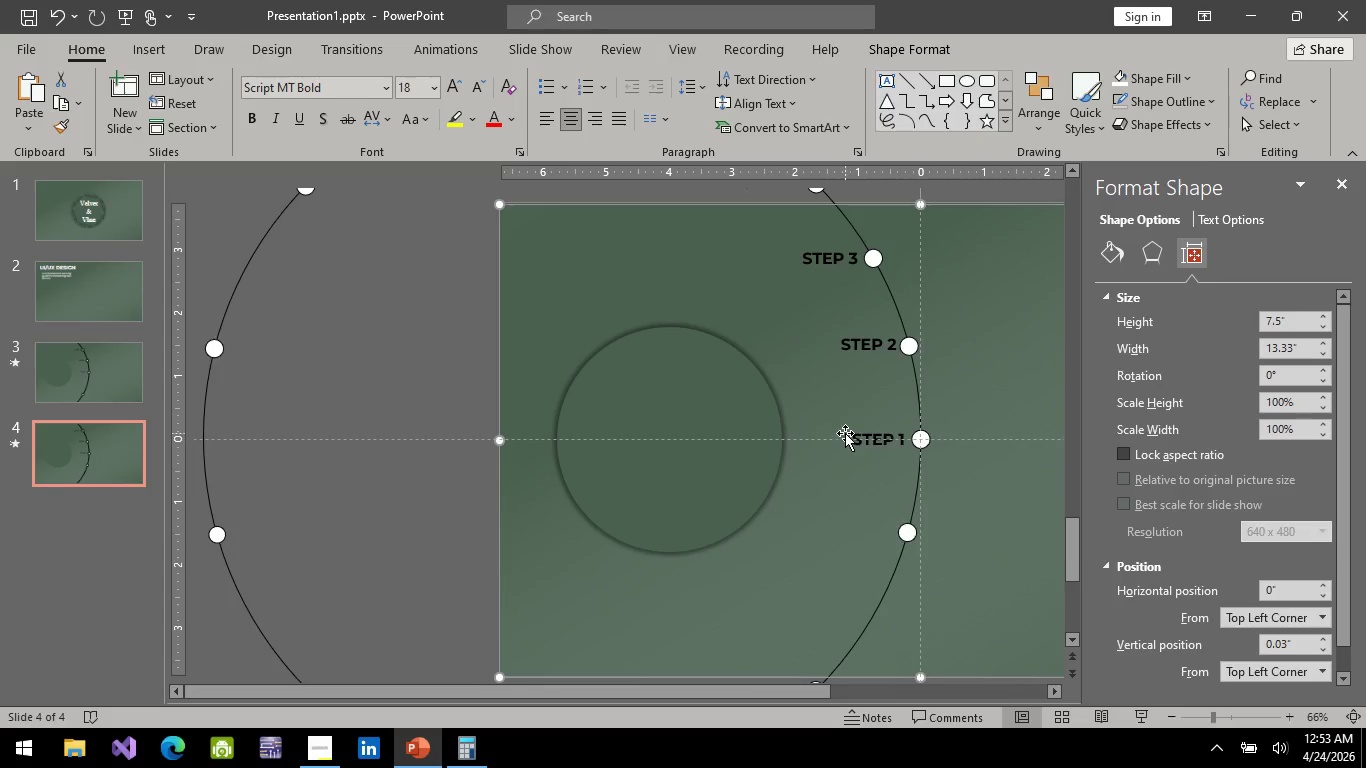 
key(Control+ControlLeft)
 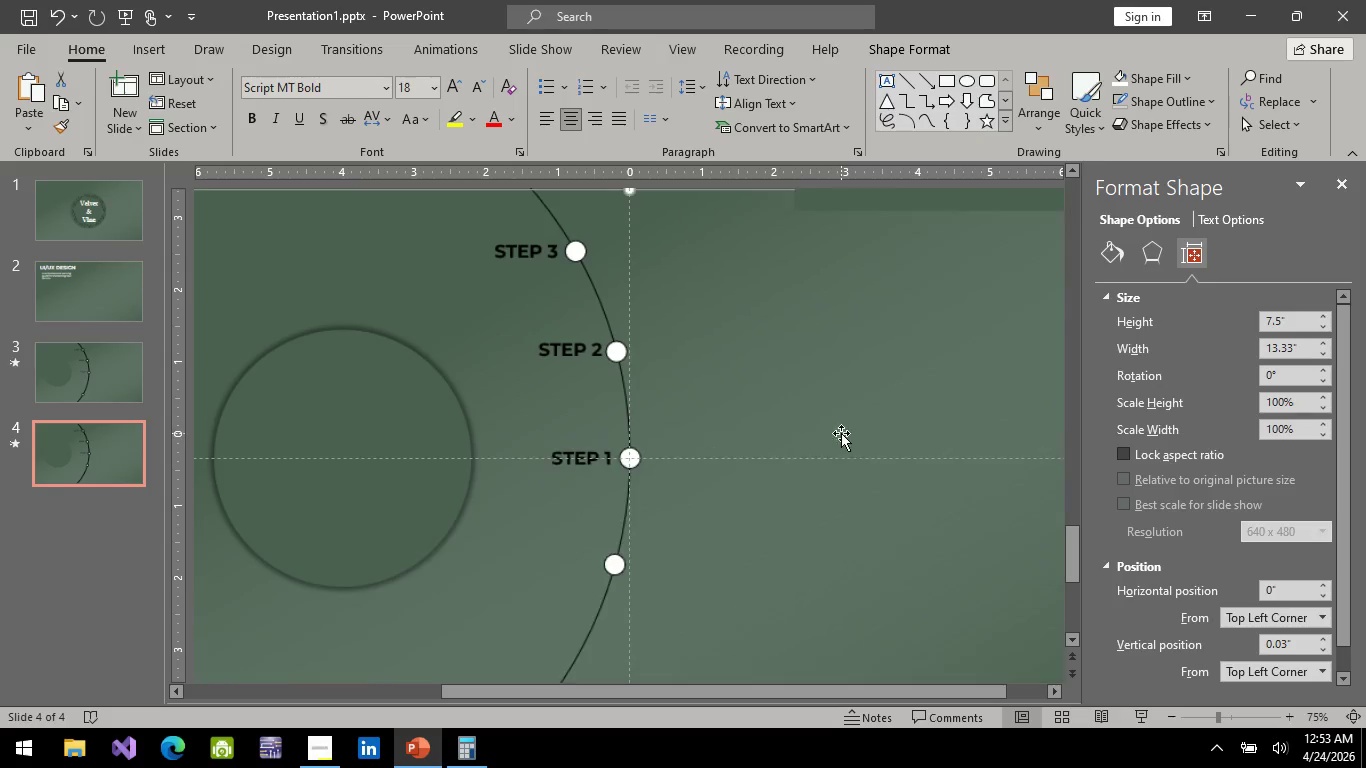 
scroll: coordinate [603, 475], scroll_direction: up, amount: 3.0
 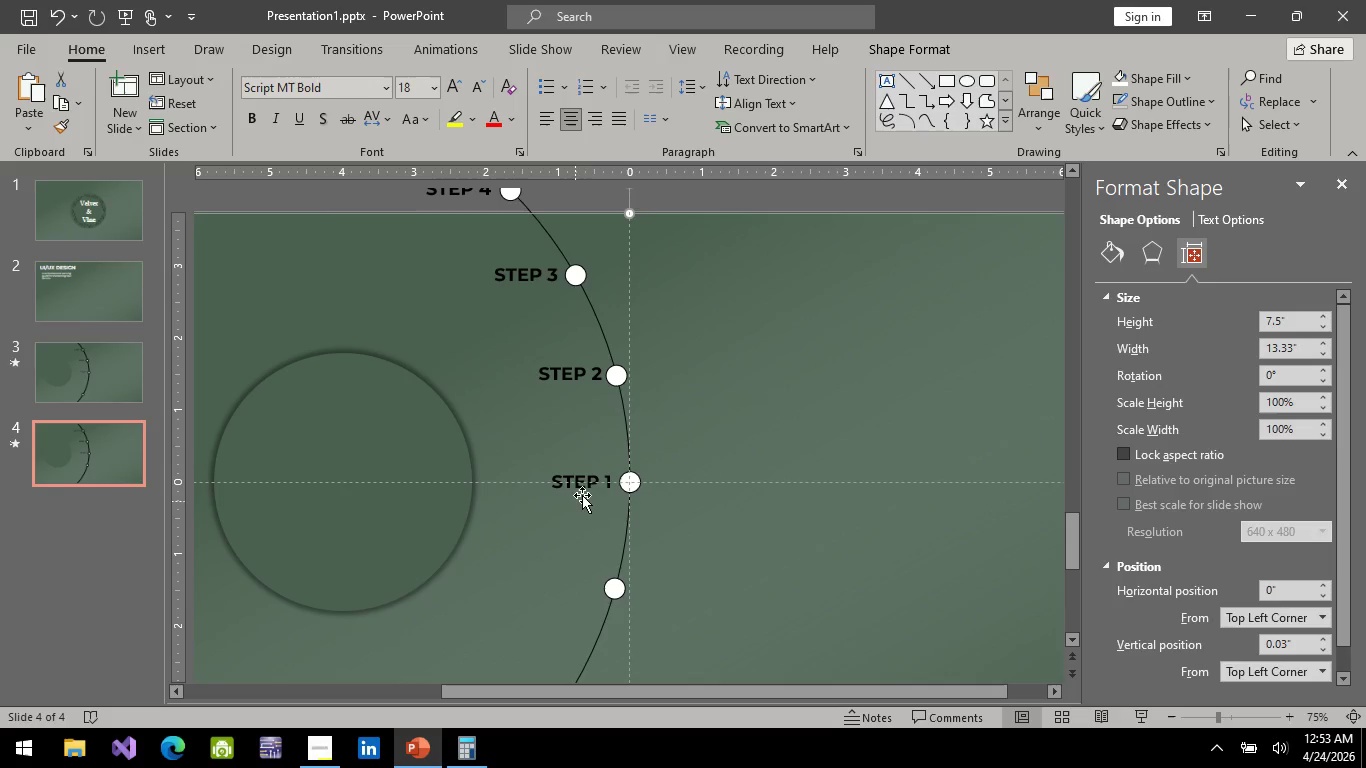 
key(Control+ControlLeft)
 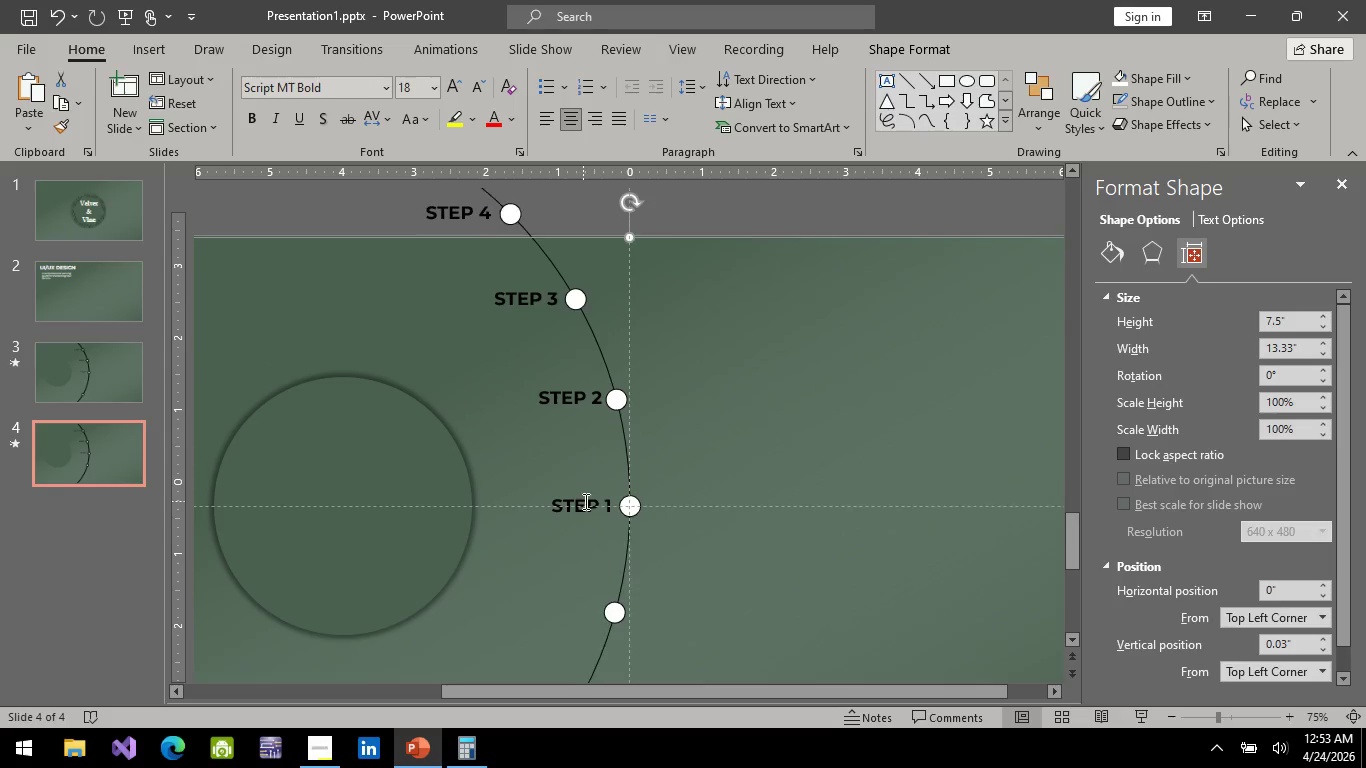 
scroll: coordinate [583, 501], scroll_direction: up, amount: 1.0
 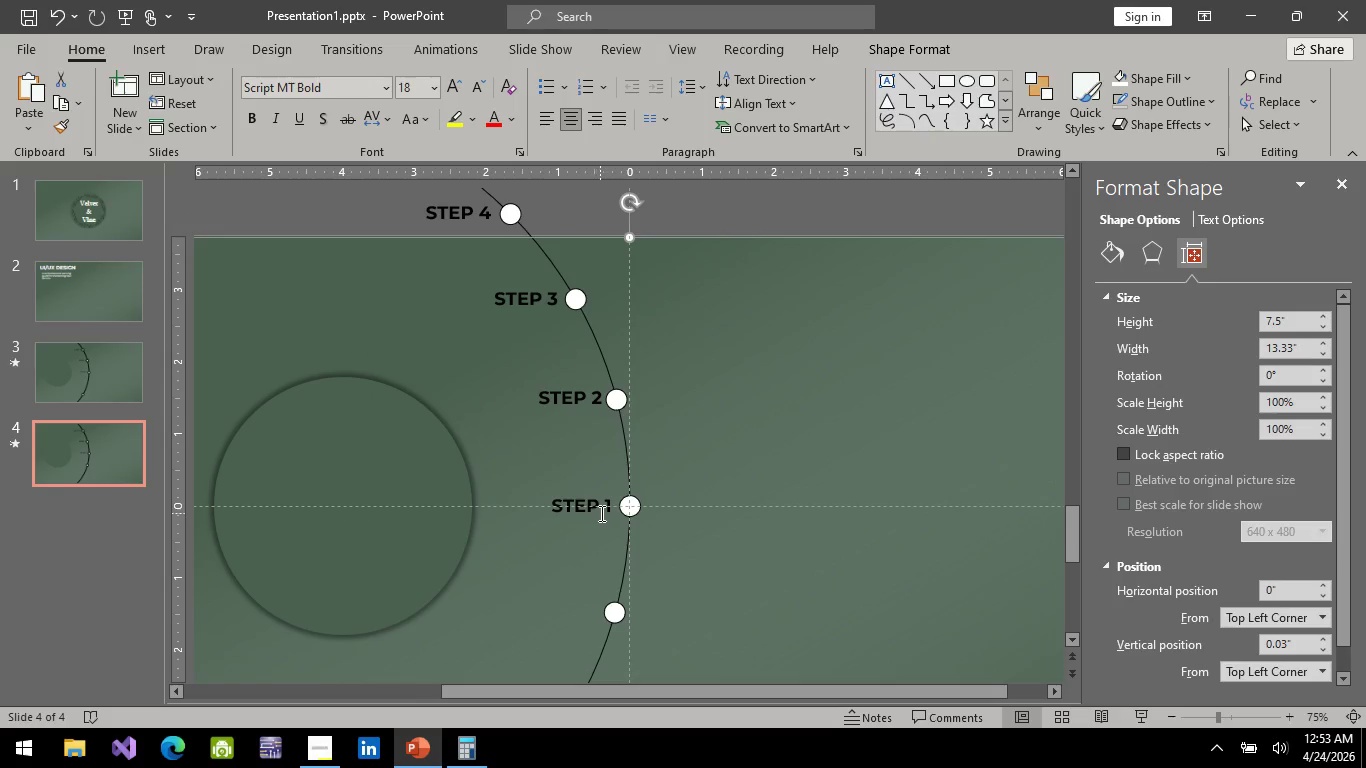 
left_click([600, 513])
 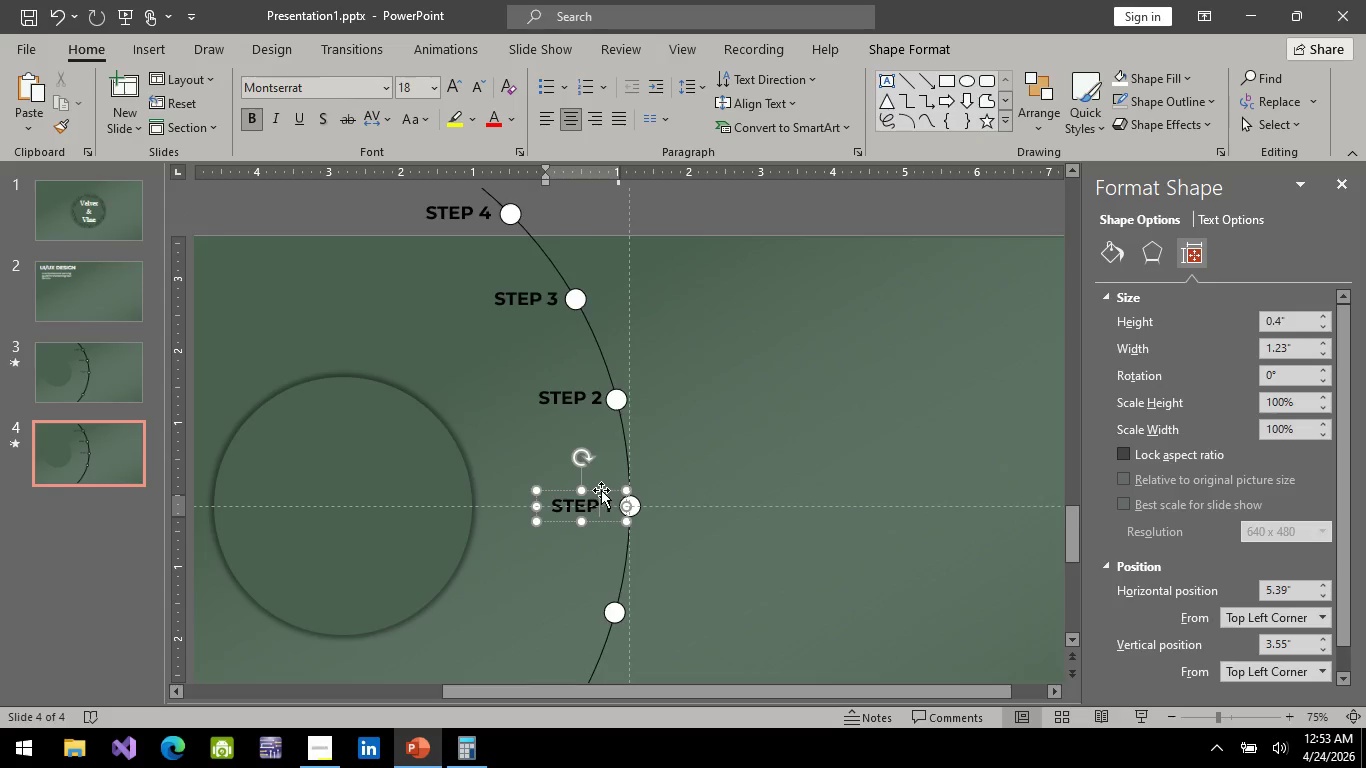 
scroll: coordinate [601, 490], scroll_direction: down, amount: 4.0
 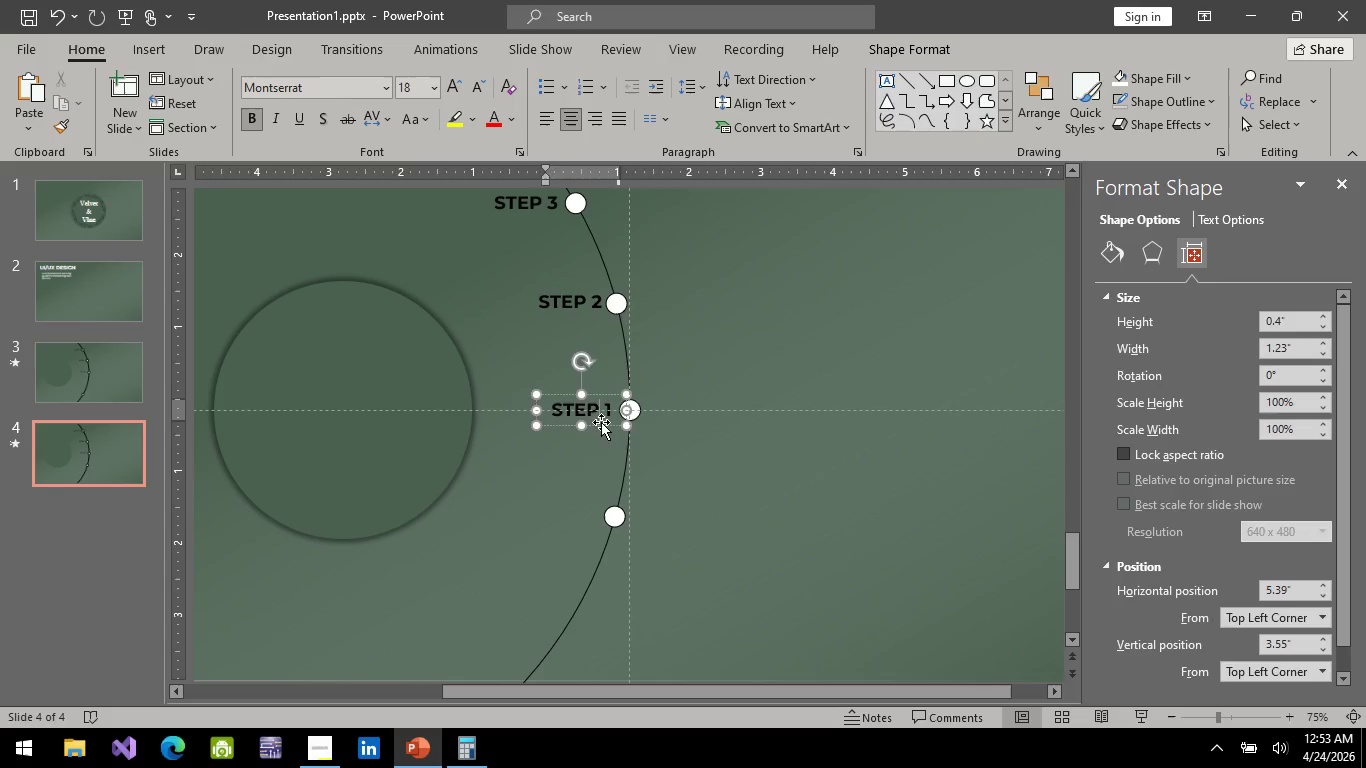 
left_click_drag(start_coordinate=[601, 422], to_coordinate=[572, 521])
 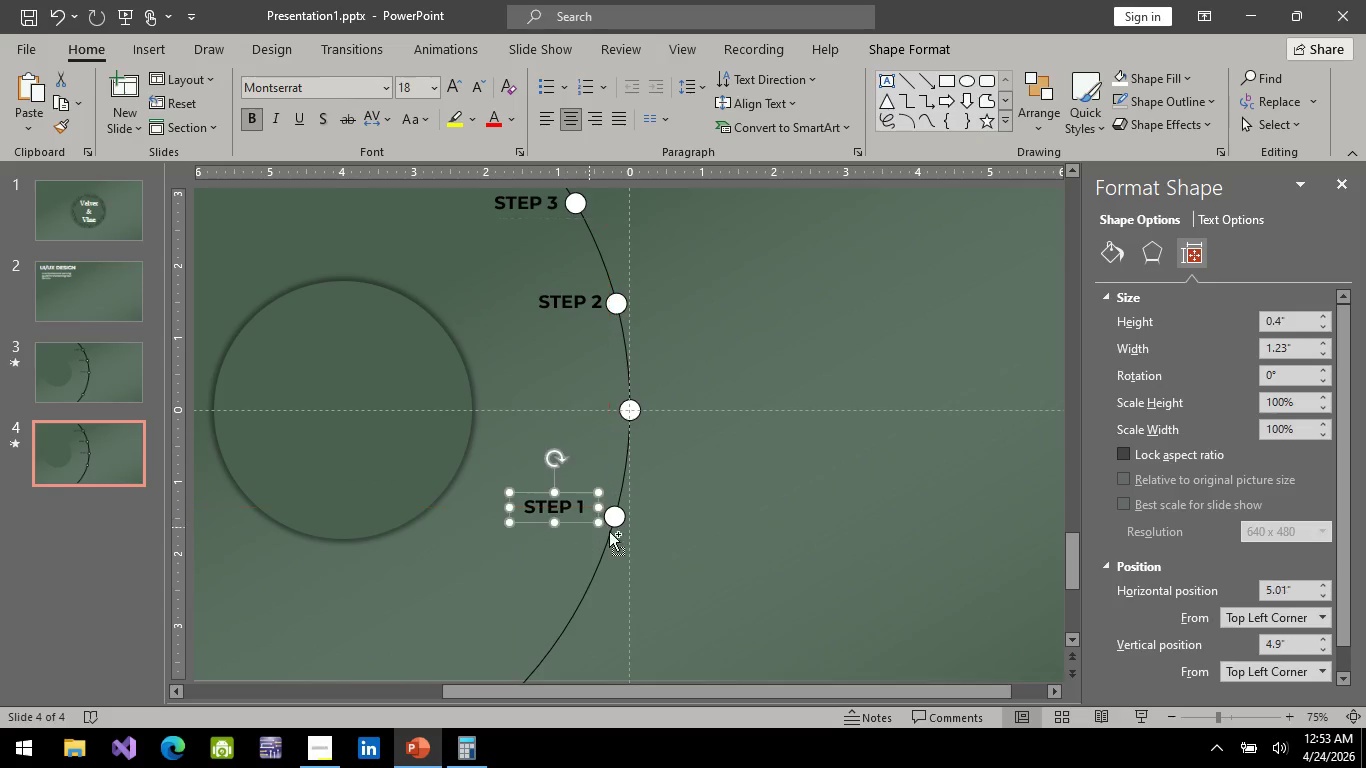 
hold_key(key=ControlLeft, duration=0.55)
scroll: coordinate [640, 542], scroll_direction: up, amount: 3.0
 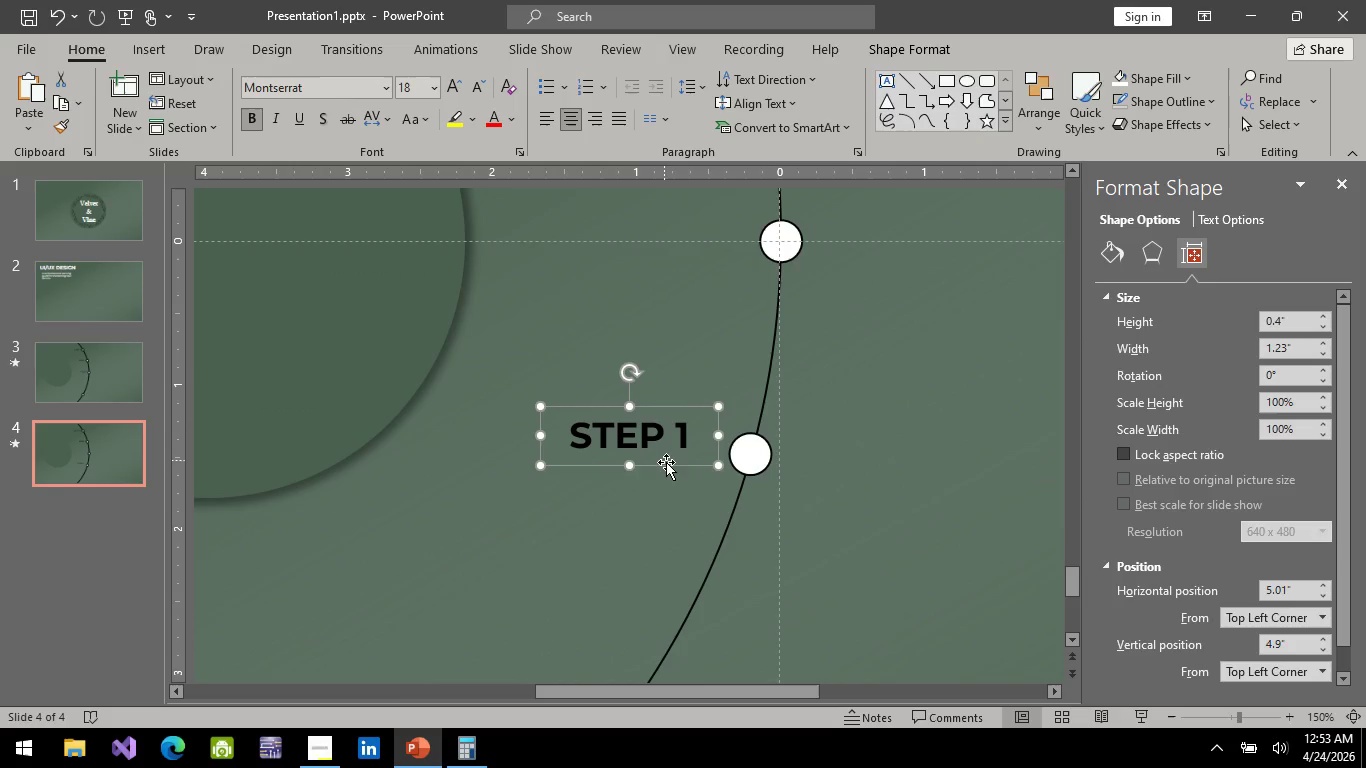 
left_click_drag(start_coordinate=[666, 463], to_coordinate=[689, 479])
 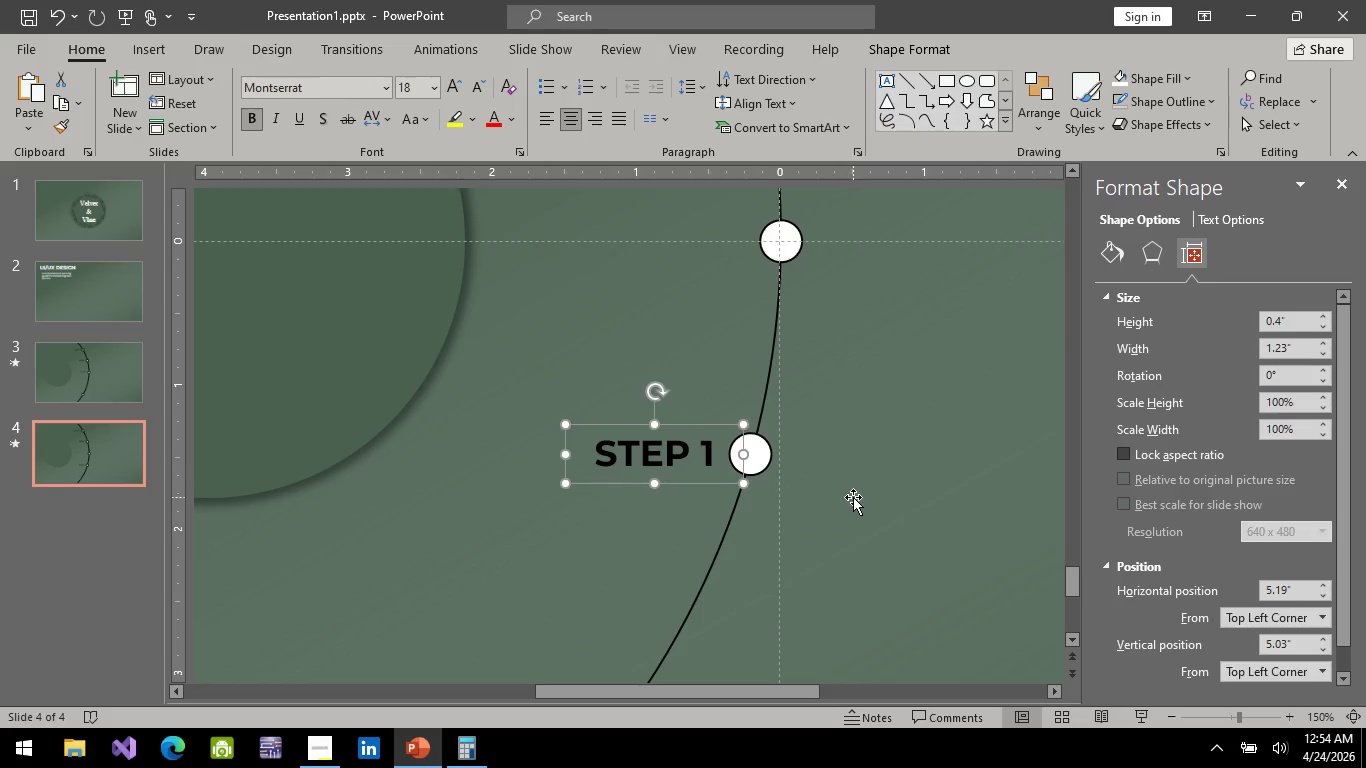 
left_click([853, 497])
 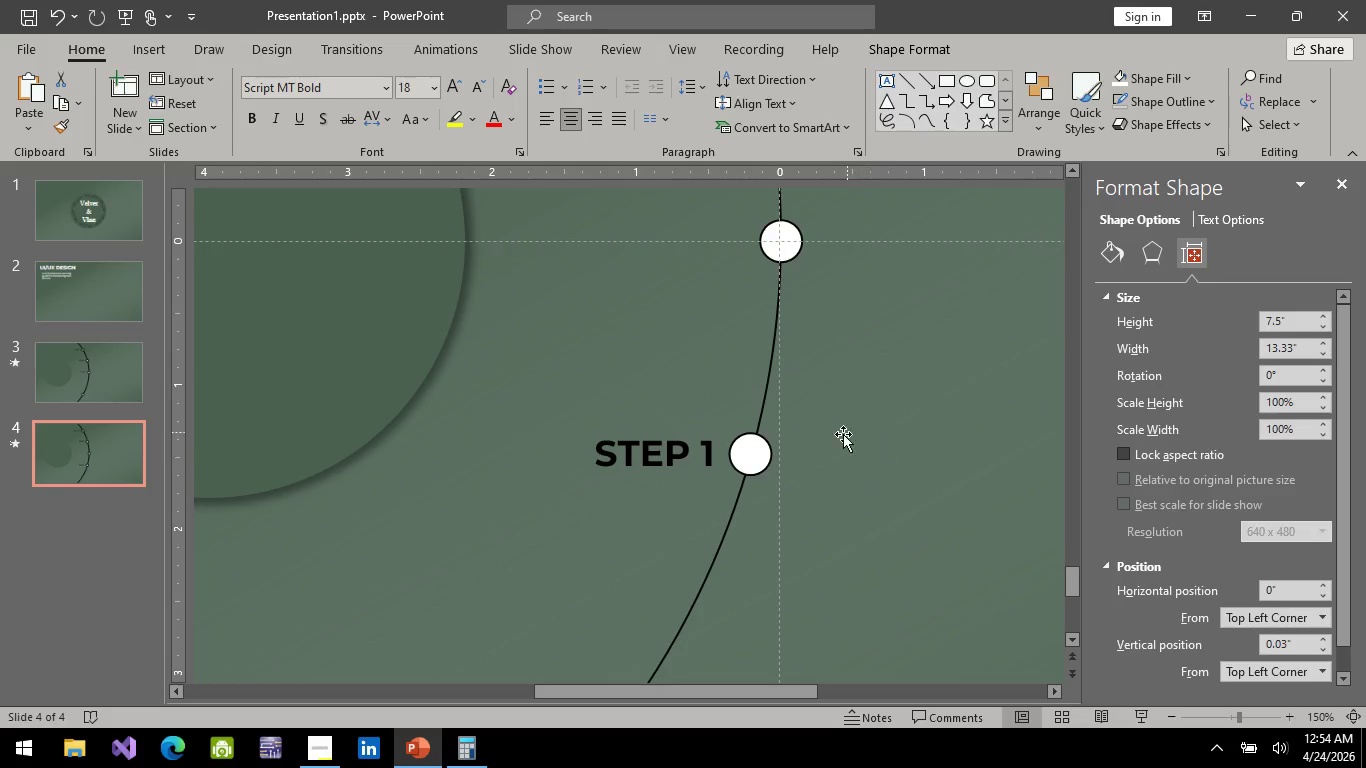 
scroll: coordinate [749, 476], scroll_direction: up, amount: 11.0
 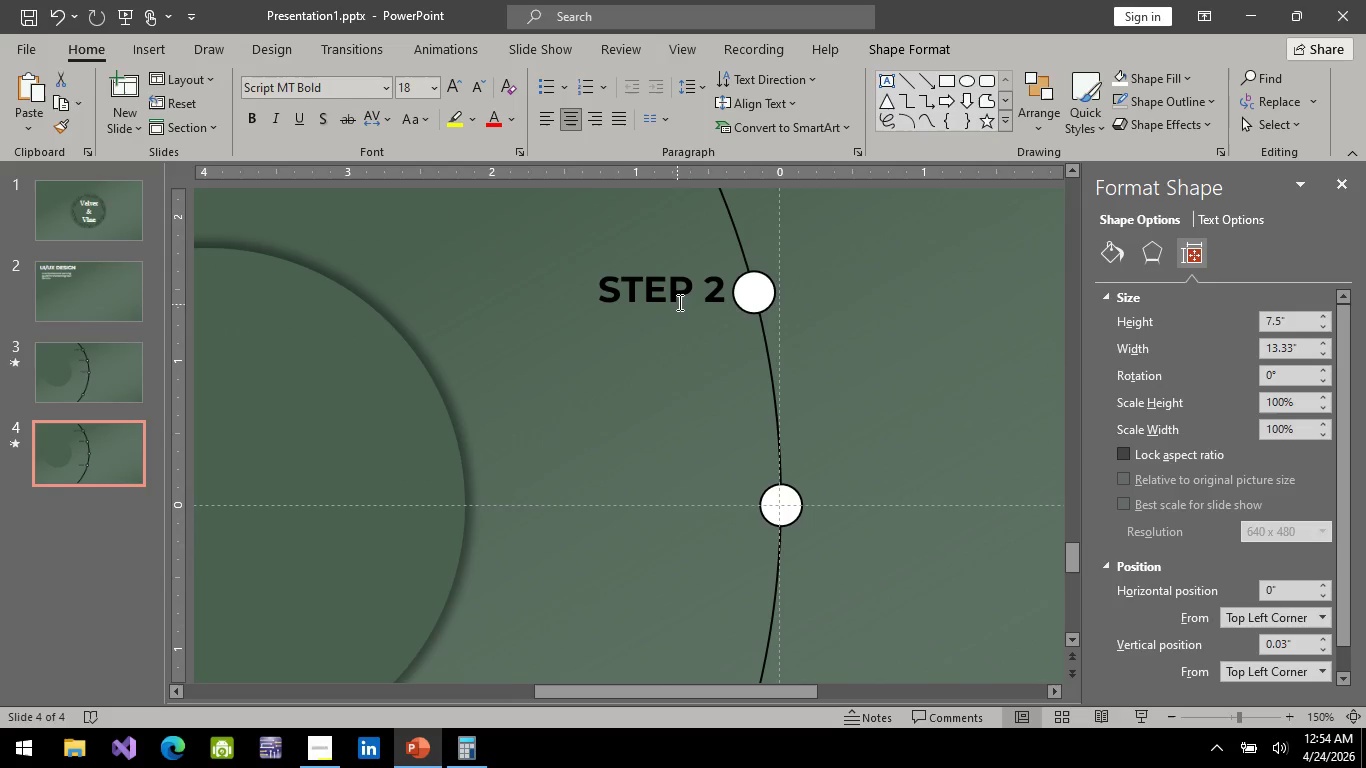 
left_click([678, 302])
 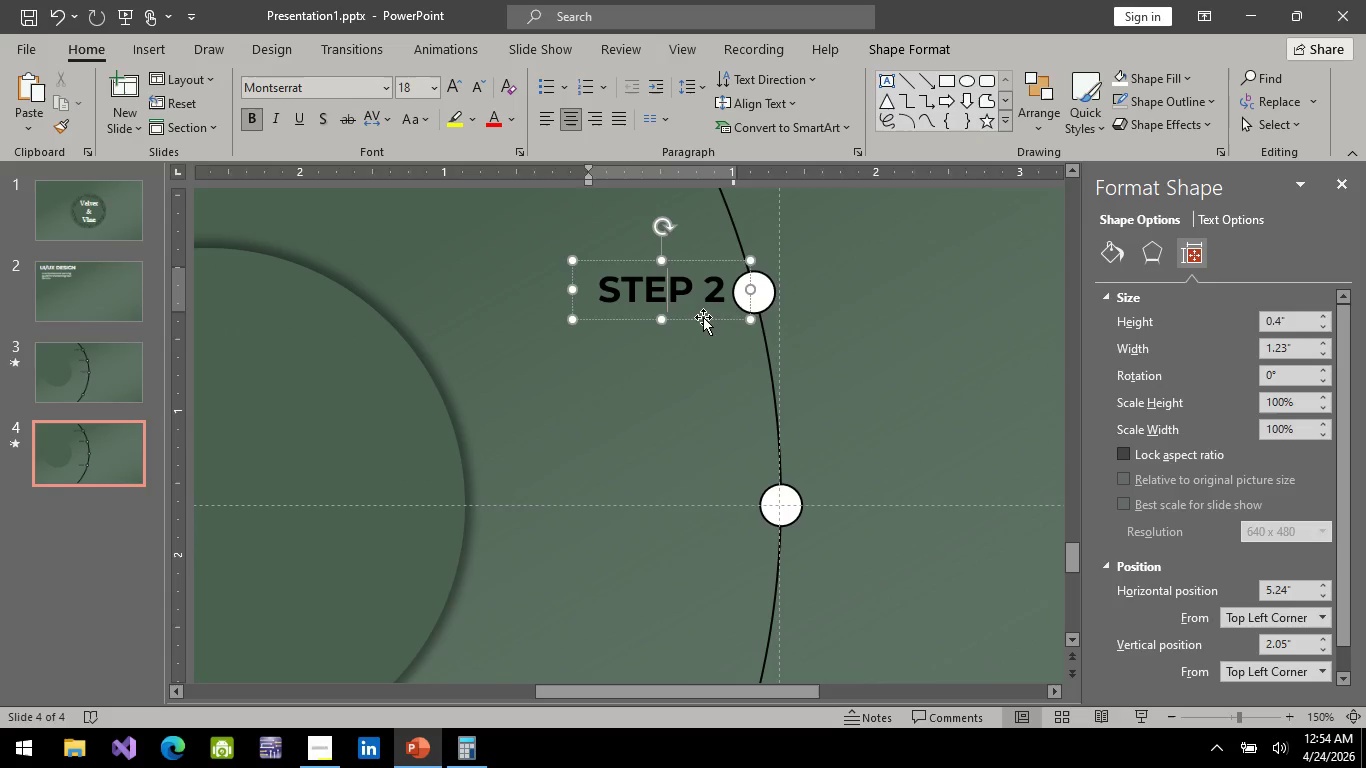 
left_click_drag(start_coordinate=[703, 317], to_coordinate=[727, 531])
 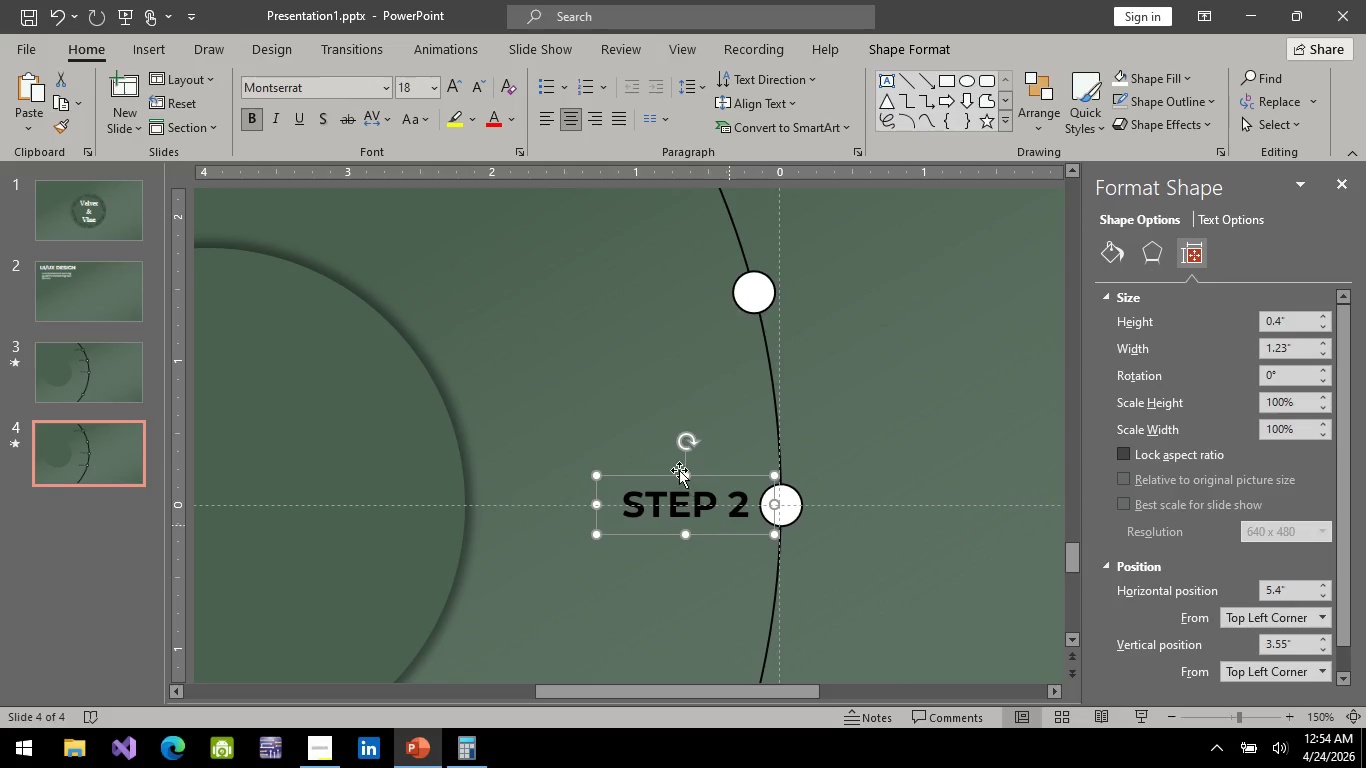 
left_click([579, 324])
 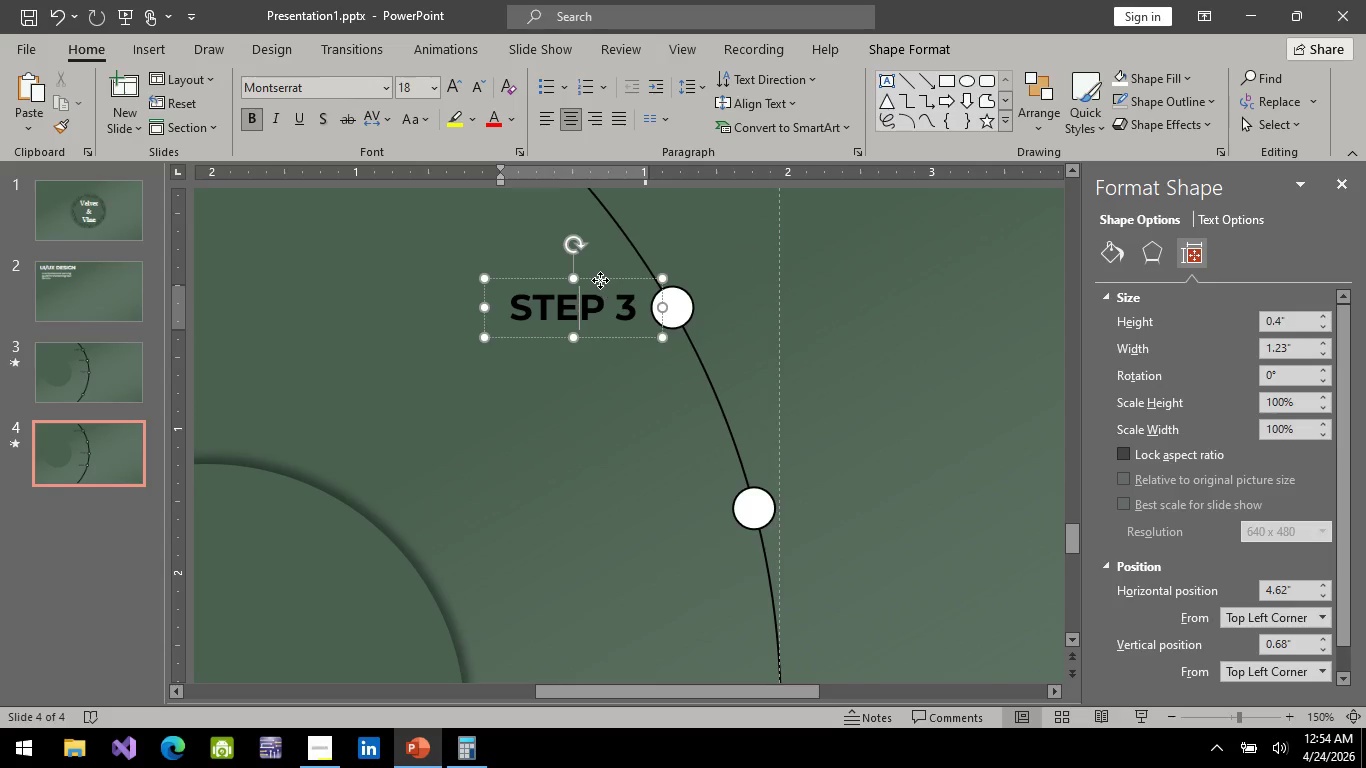 
scroll: coordinate [658, 470], scroll_direction: up, amount: 9.0
 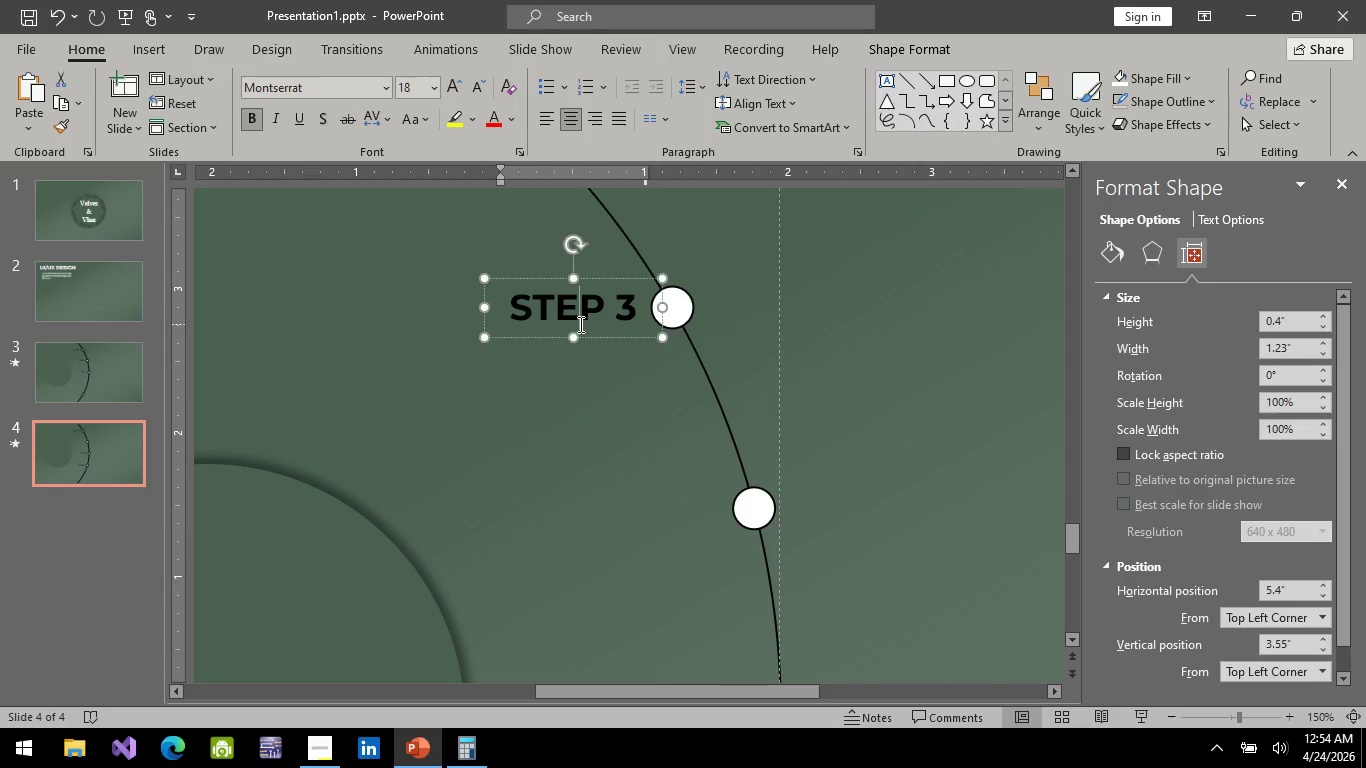 
left_click_drag(start_coordinate=[600, 280], to_coordinate=[680, 481])
 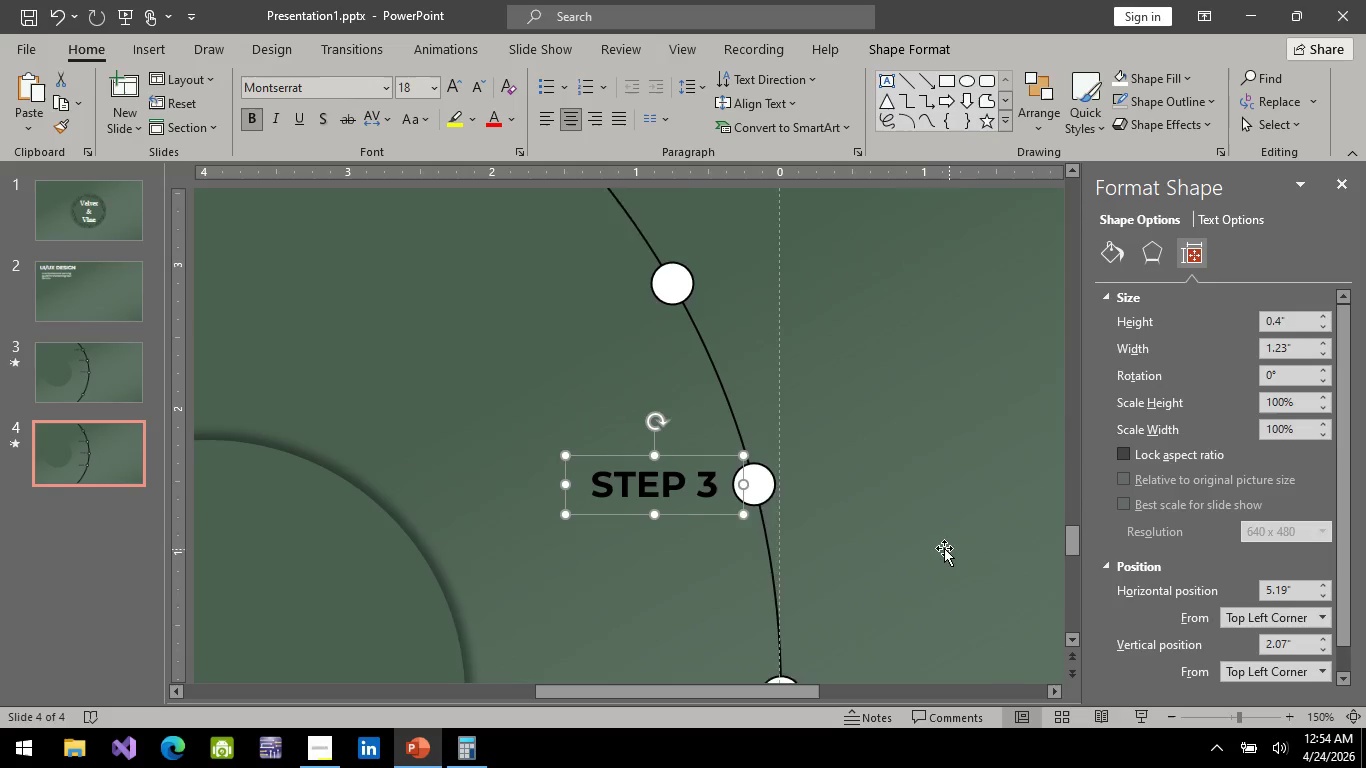 
scroll: coordinate [826, 538], scroll_direction: down, amount: 14.0
 